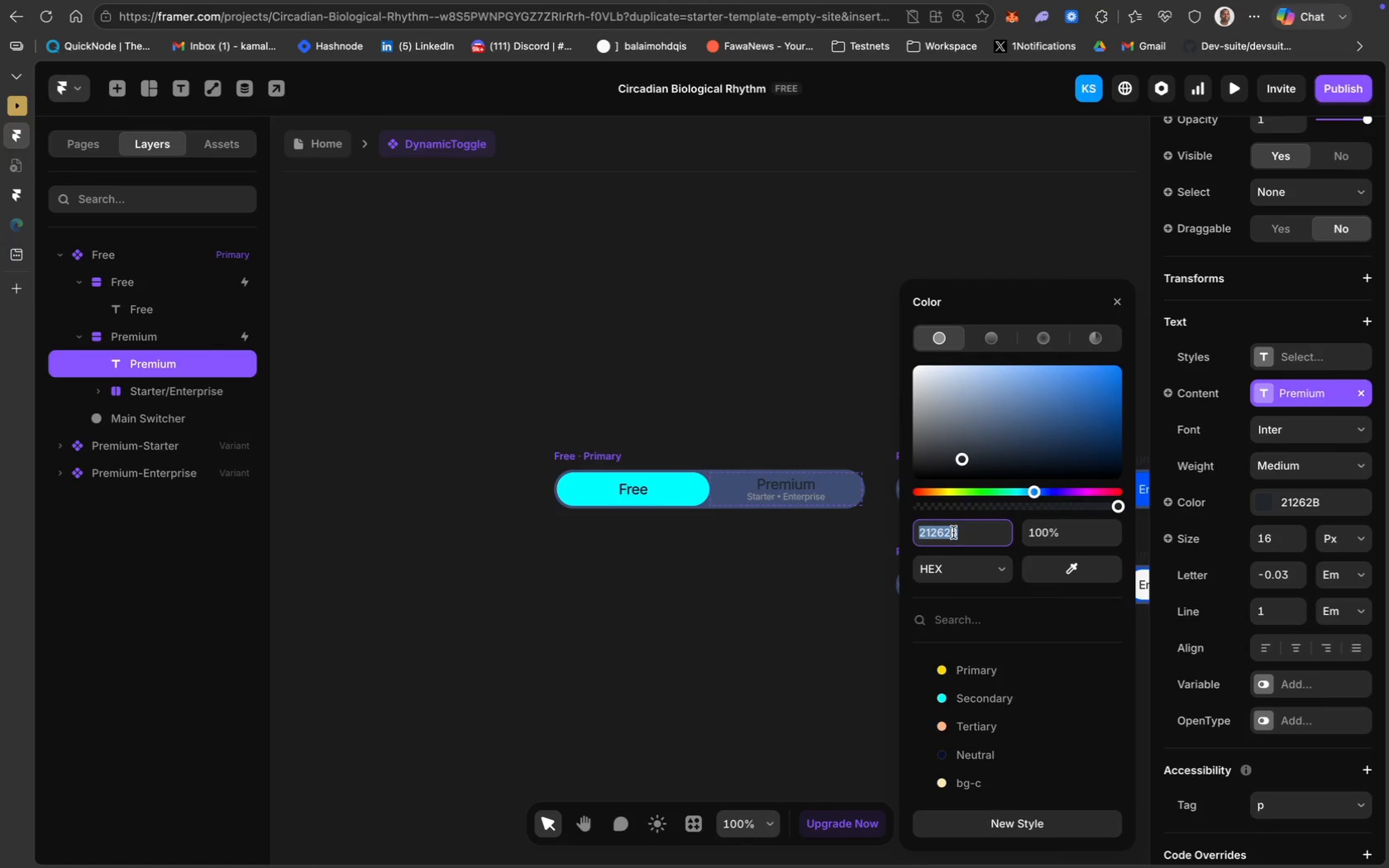 
type(FFFFFF)
 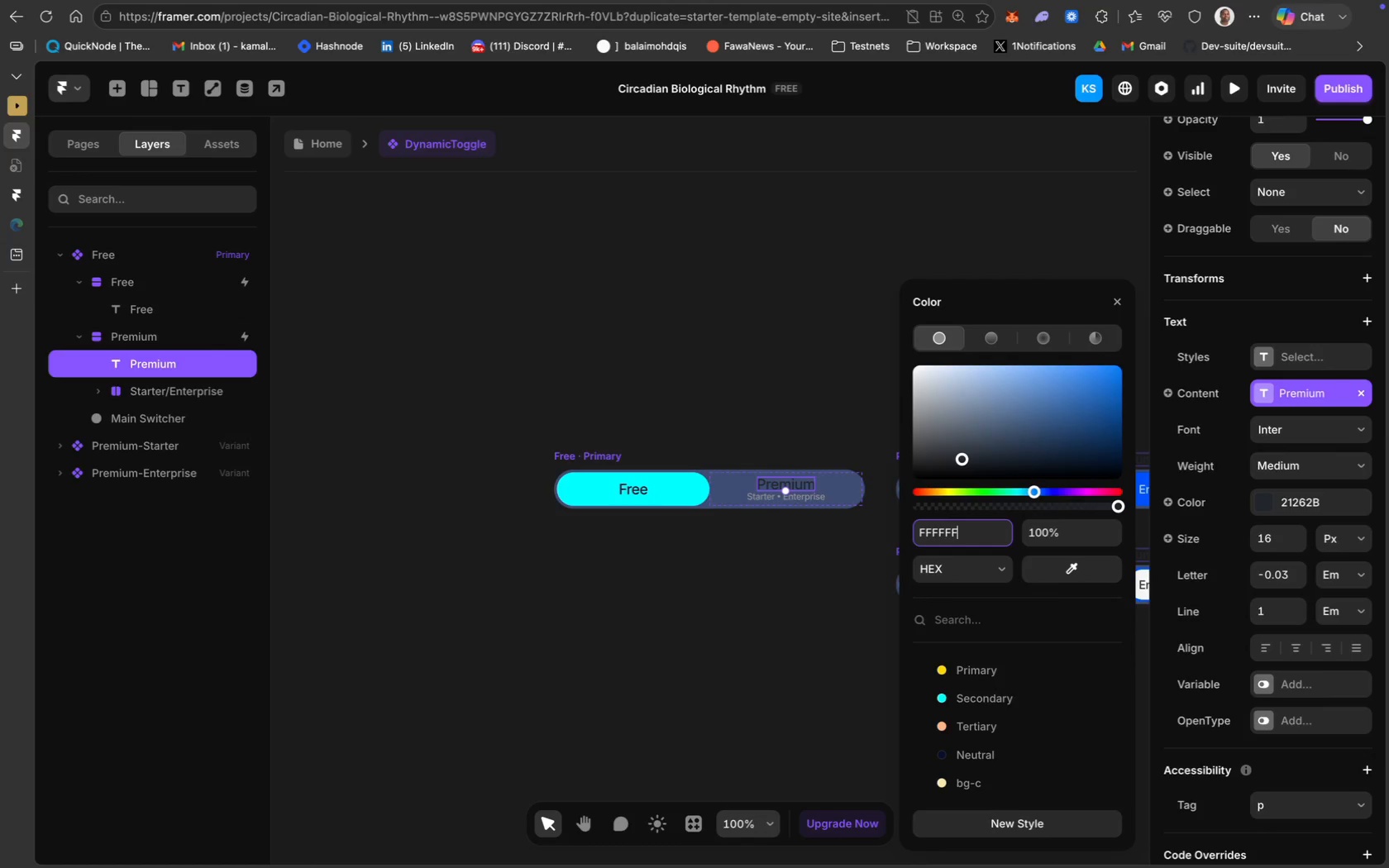 
key(Enter)
 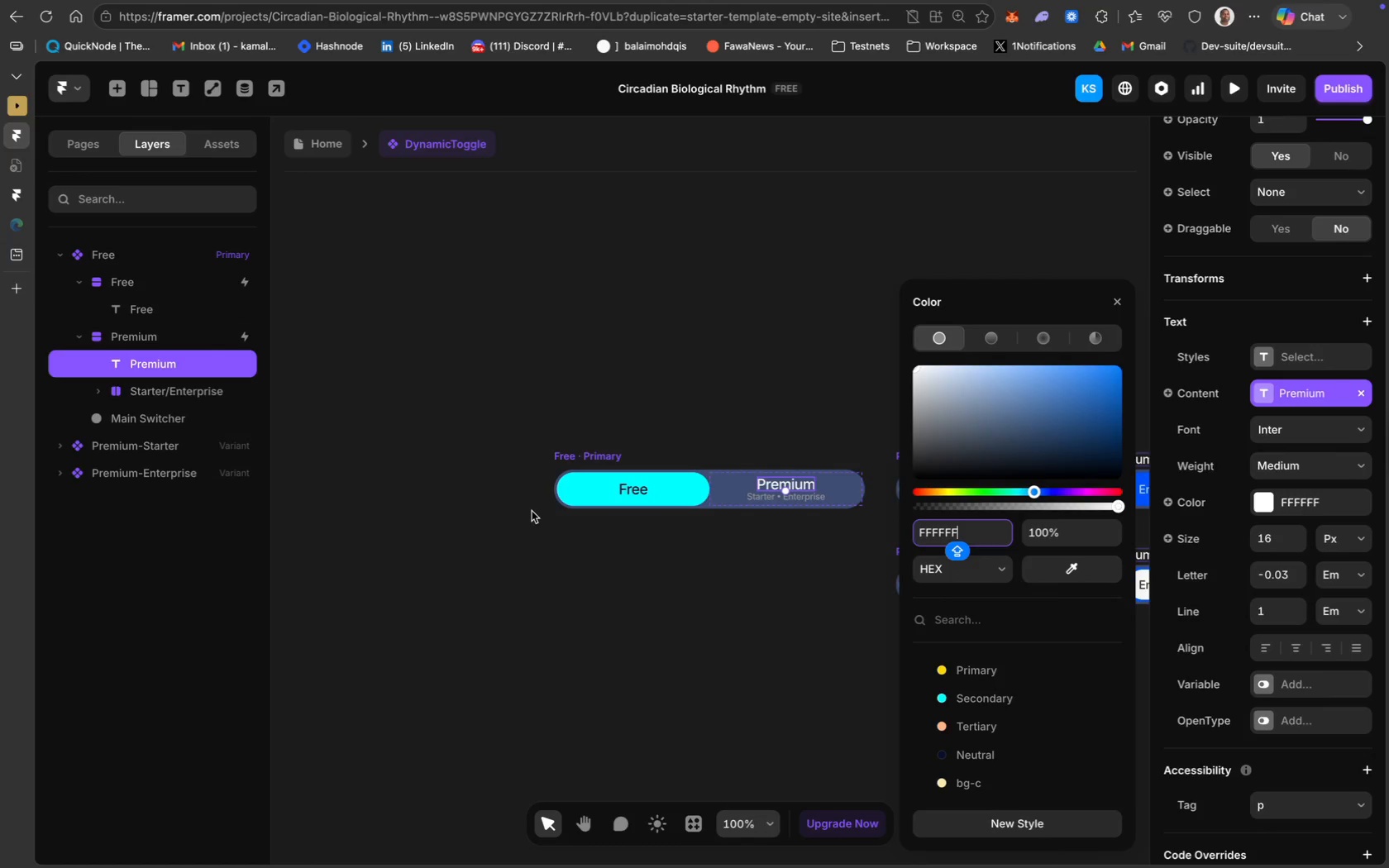 
wait(13.63)
 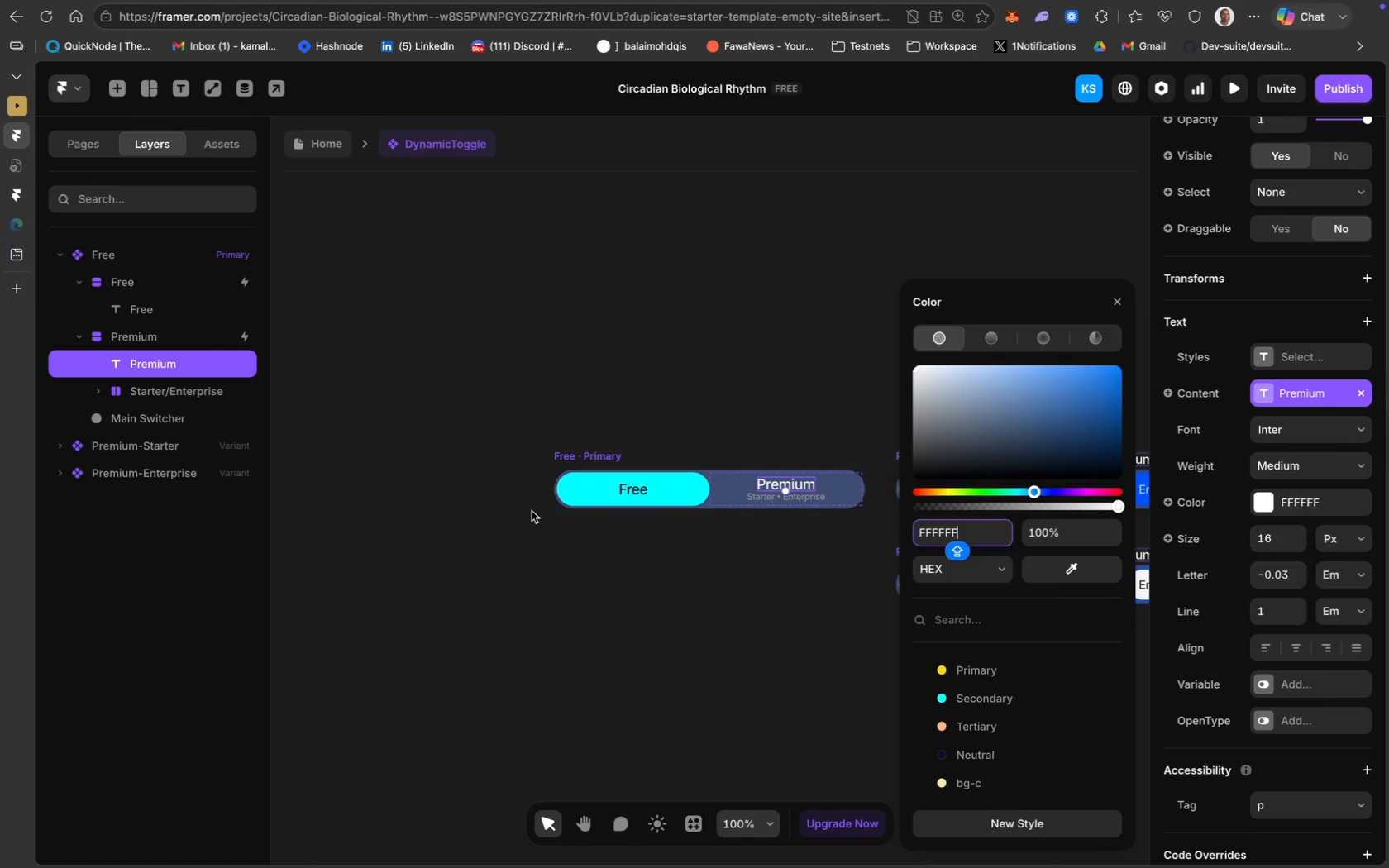 
scroll: coordinate [652, 493], scroll_direction: down, amount: 22.0
 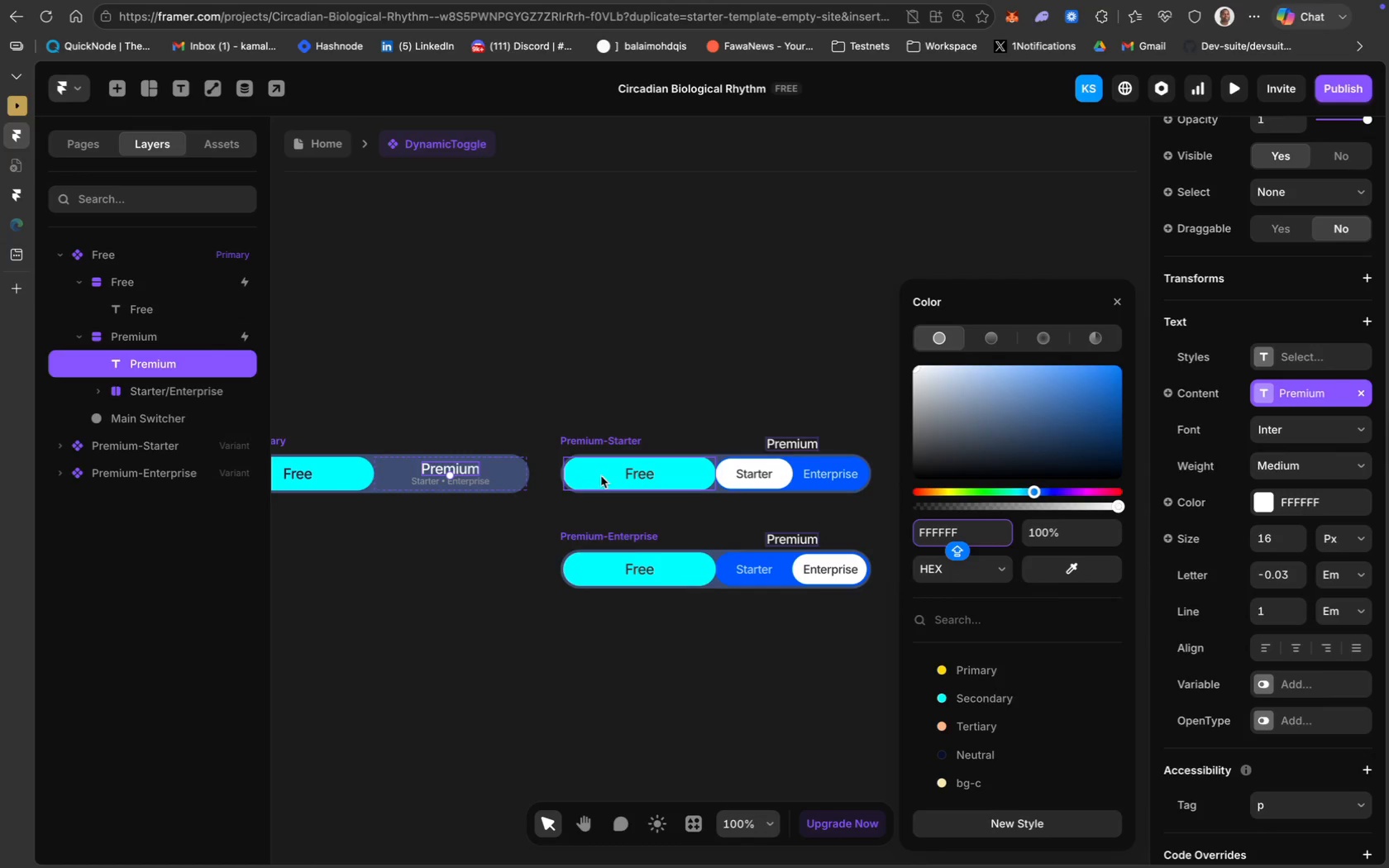 
scroll: coordinate [493, 517], scroll_direction: up, amount: 19.0
 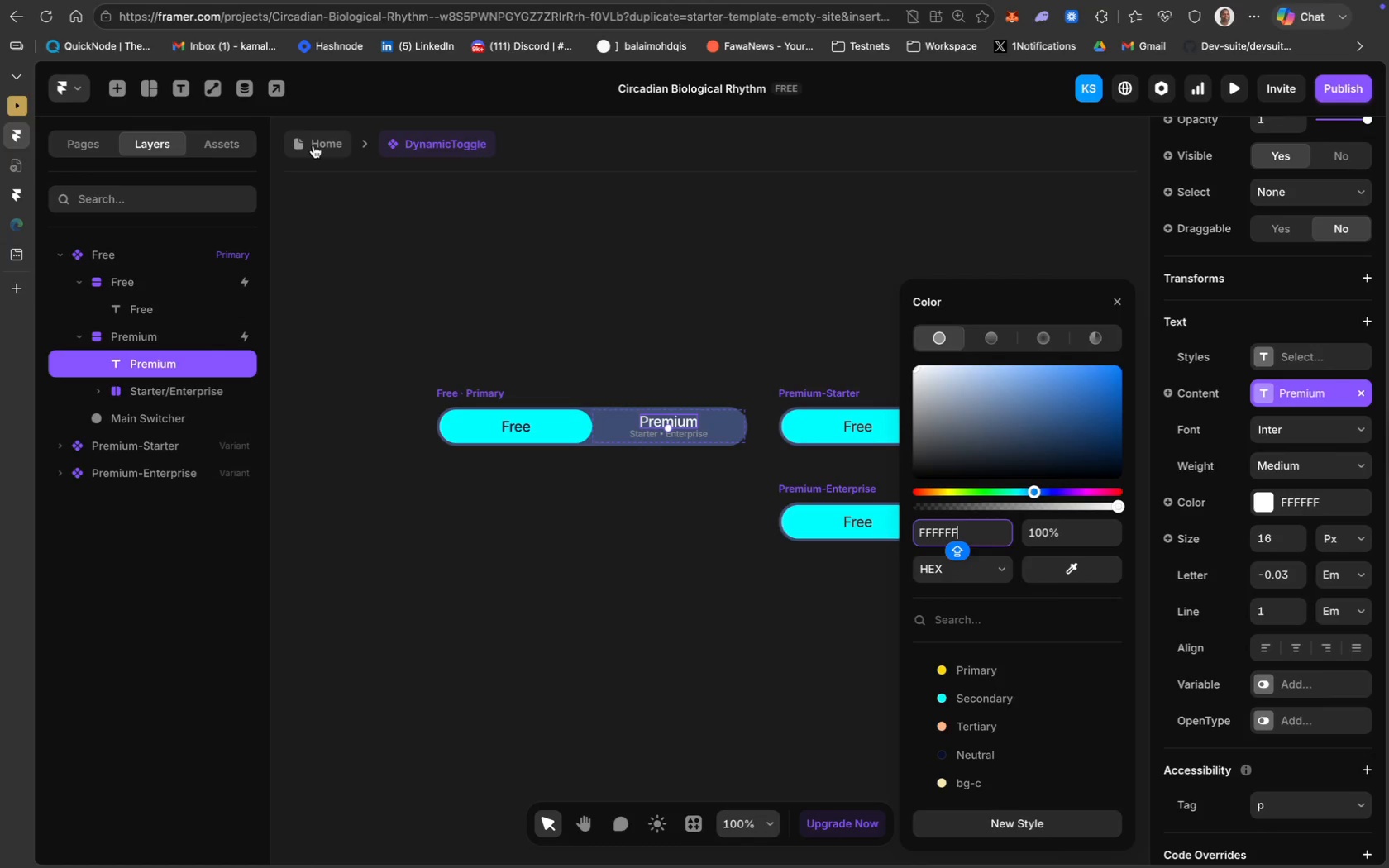 
left_click([313, 145])
 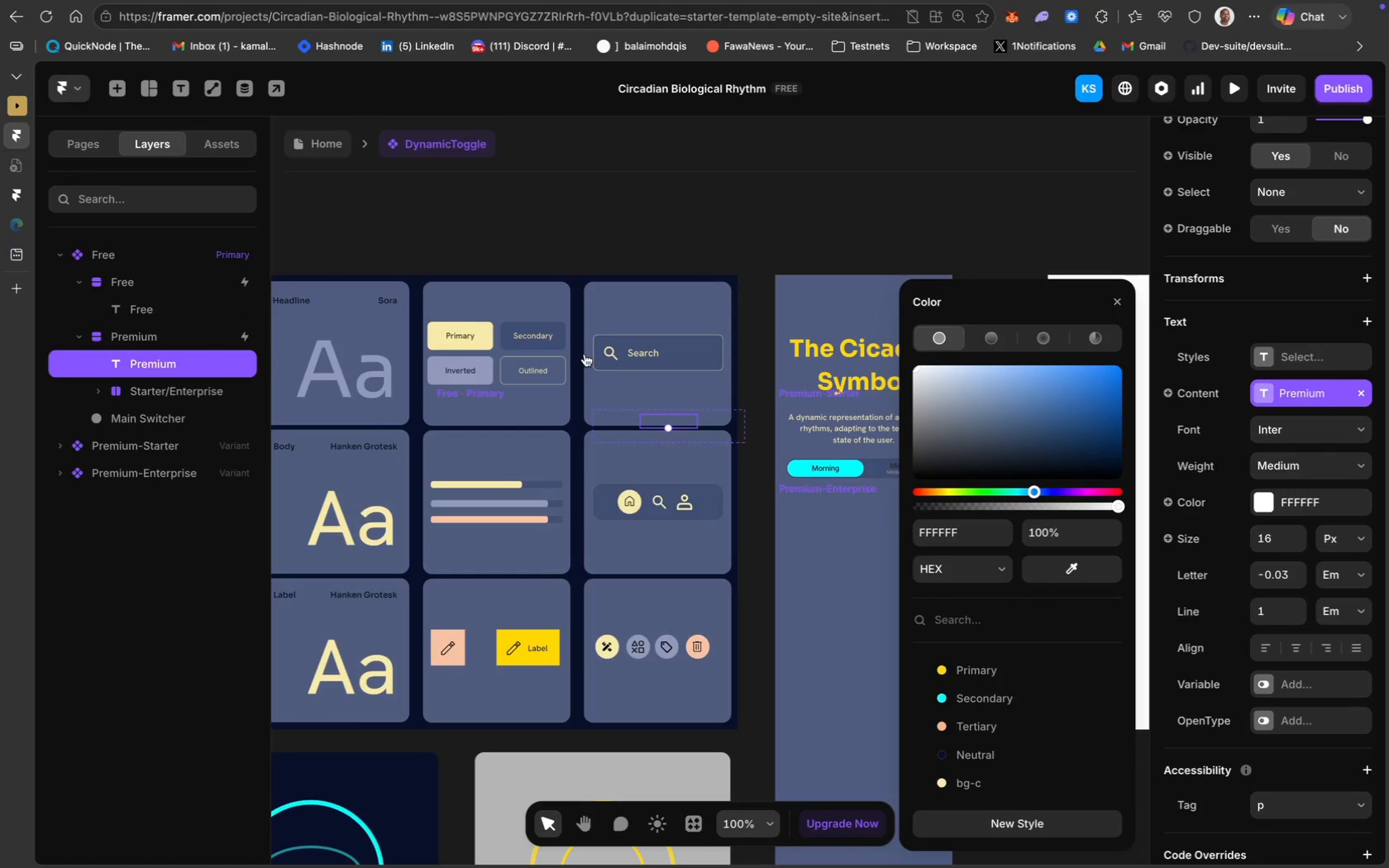 
scroll: coordinate [691, 512], scroll_direction: down, amount: 20.0
 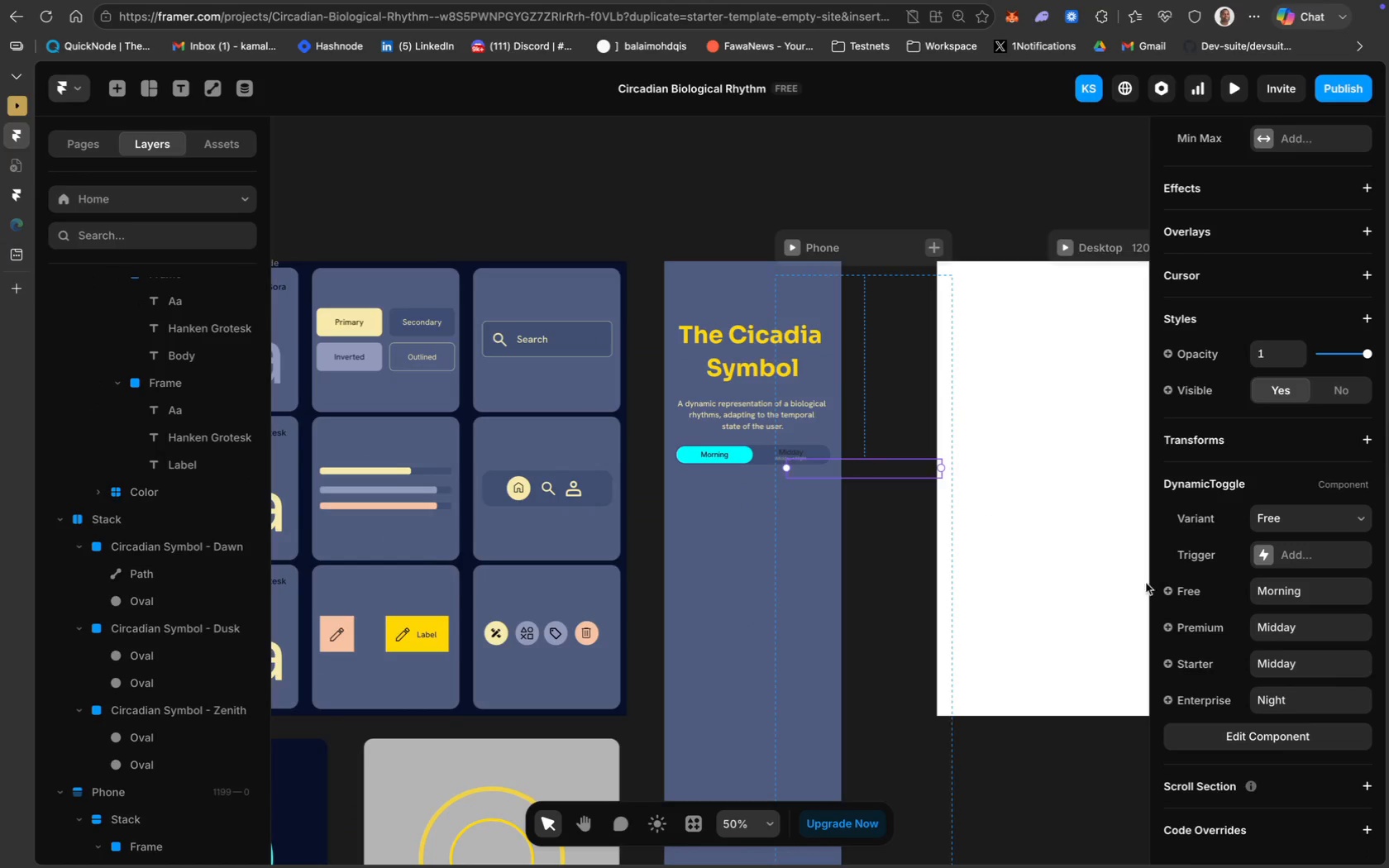 
wait(7.18)
 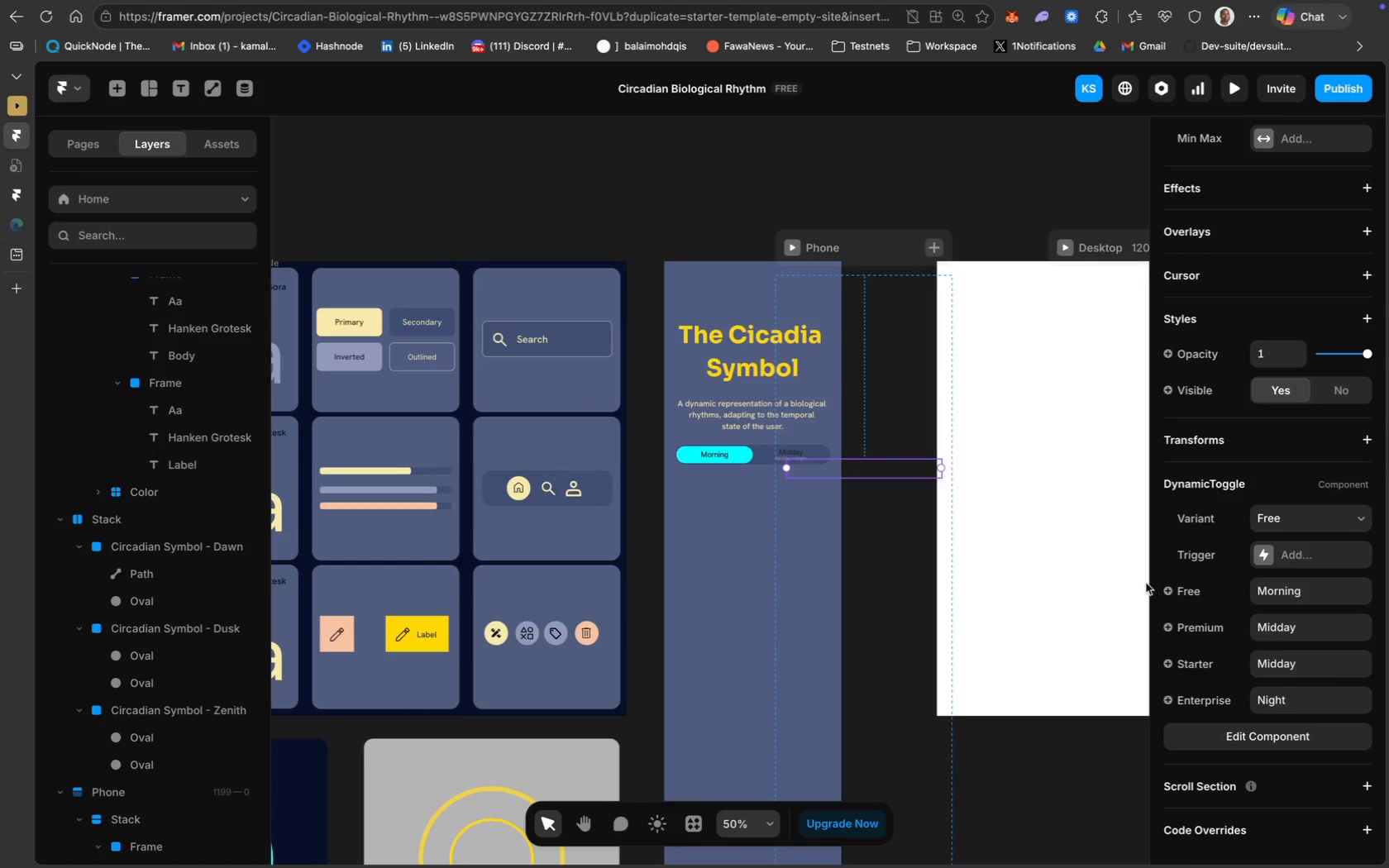 
left_click([740, 455])
 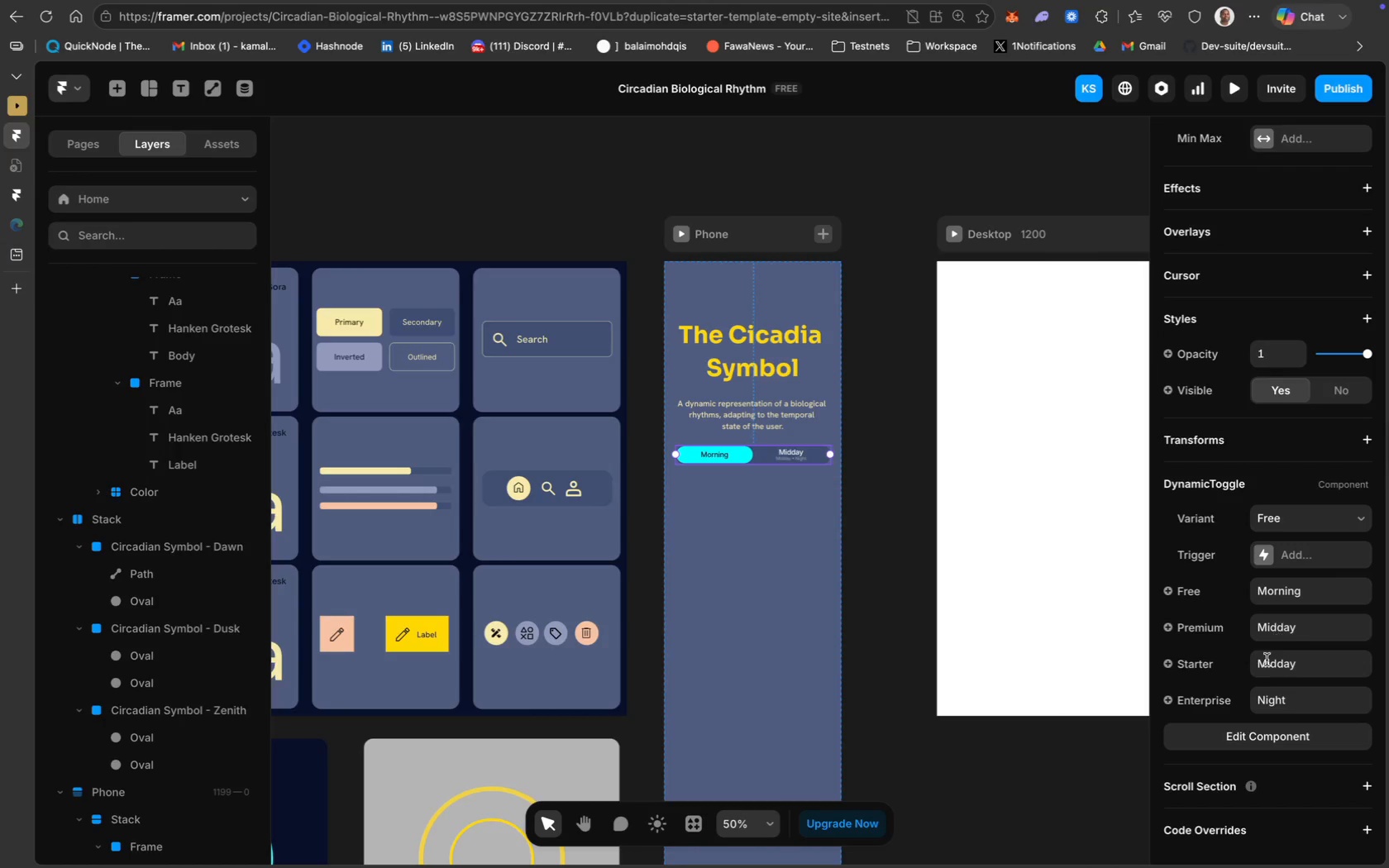 
wait(6.09)
 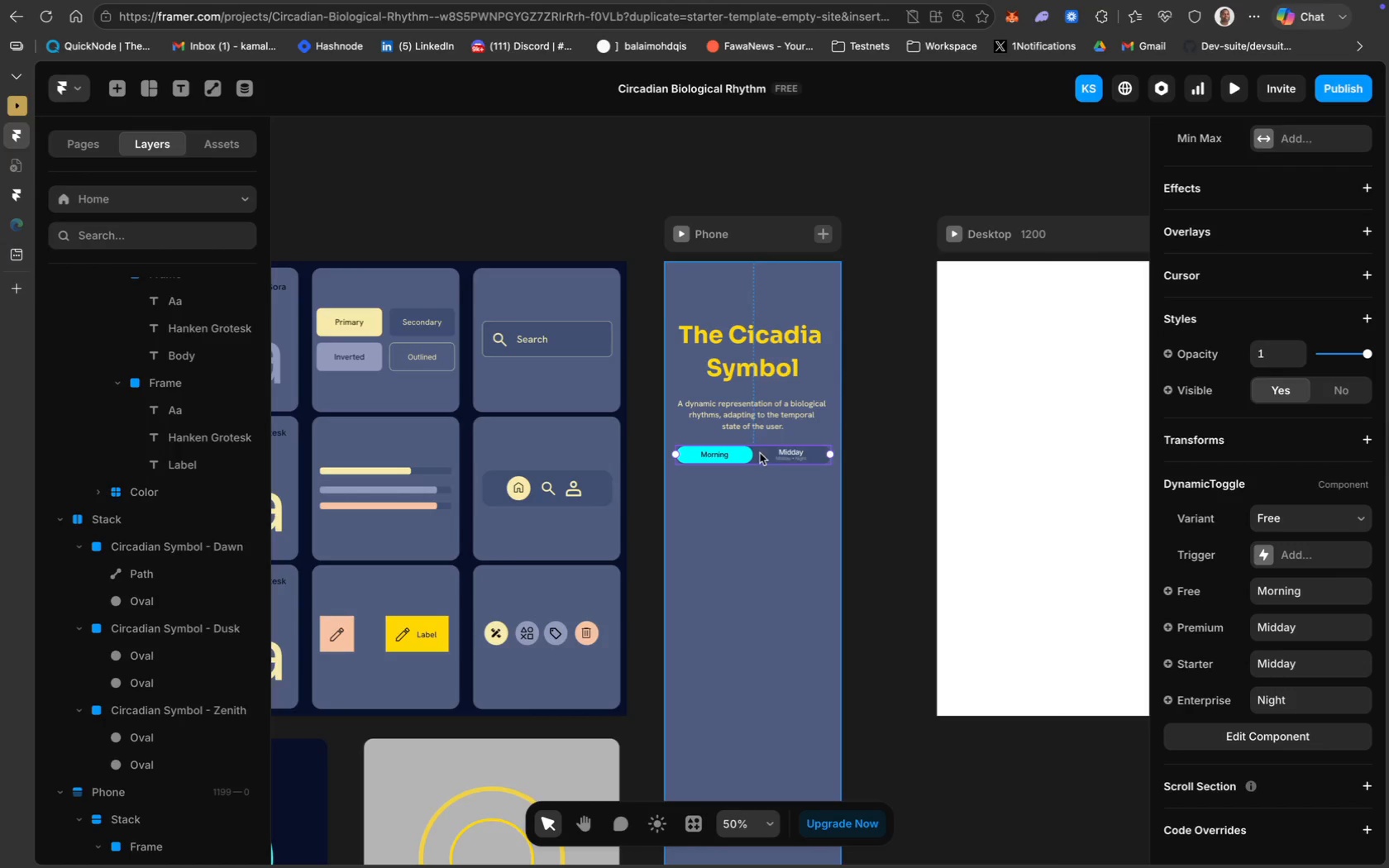 
left_click([1177, 586])
 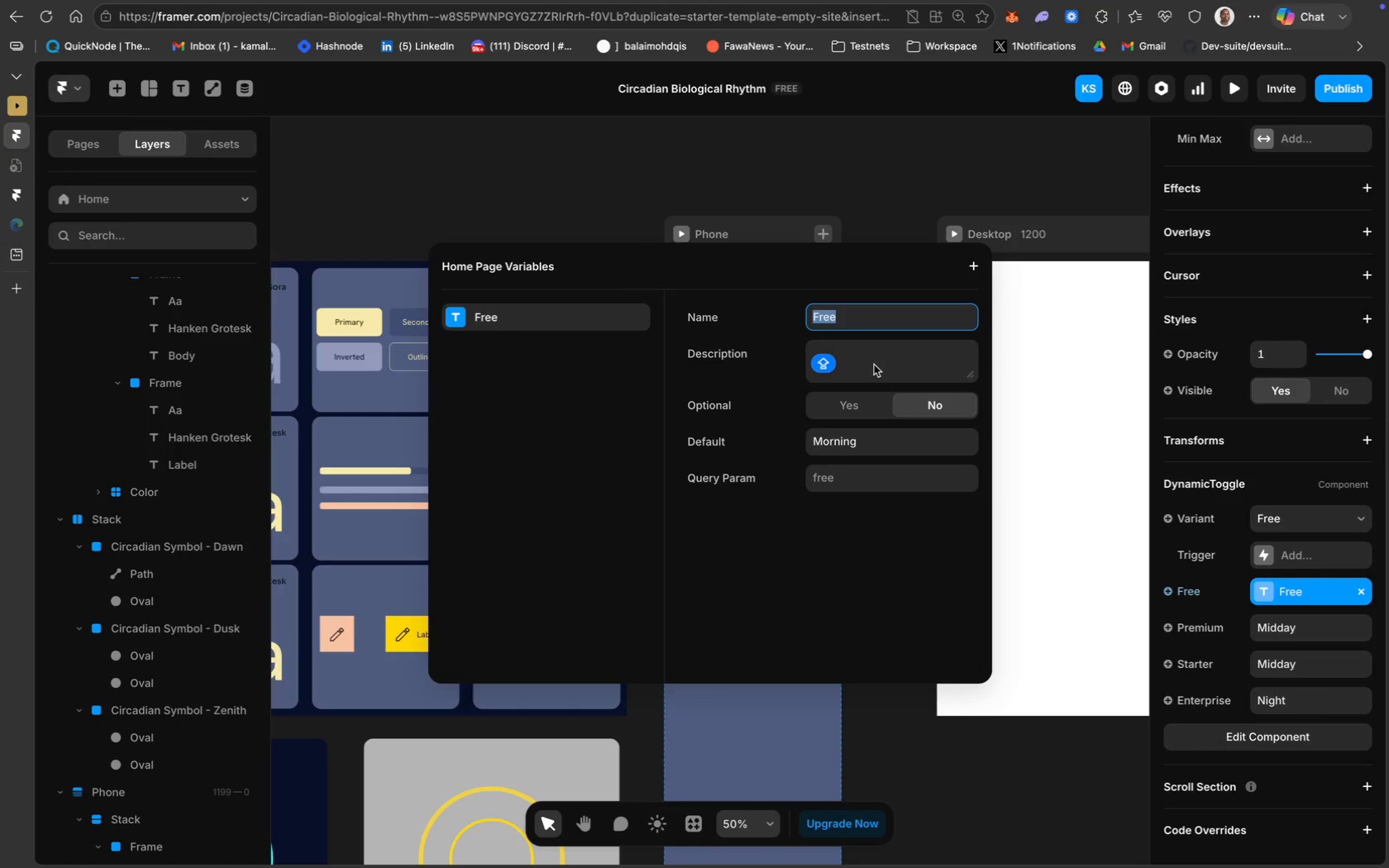 
wait(10.08)
 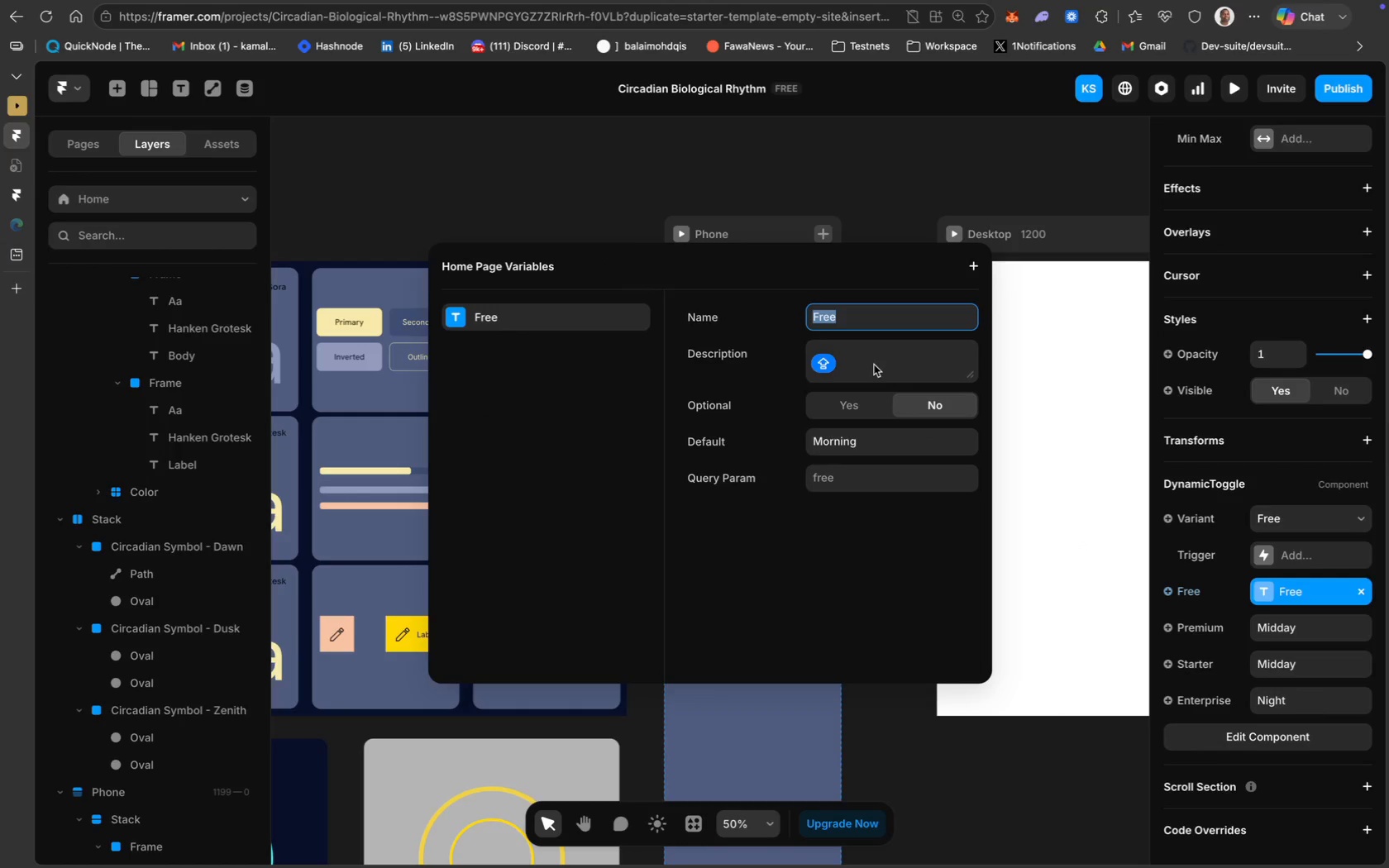 
left_click([1003, 814])
 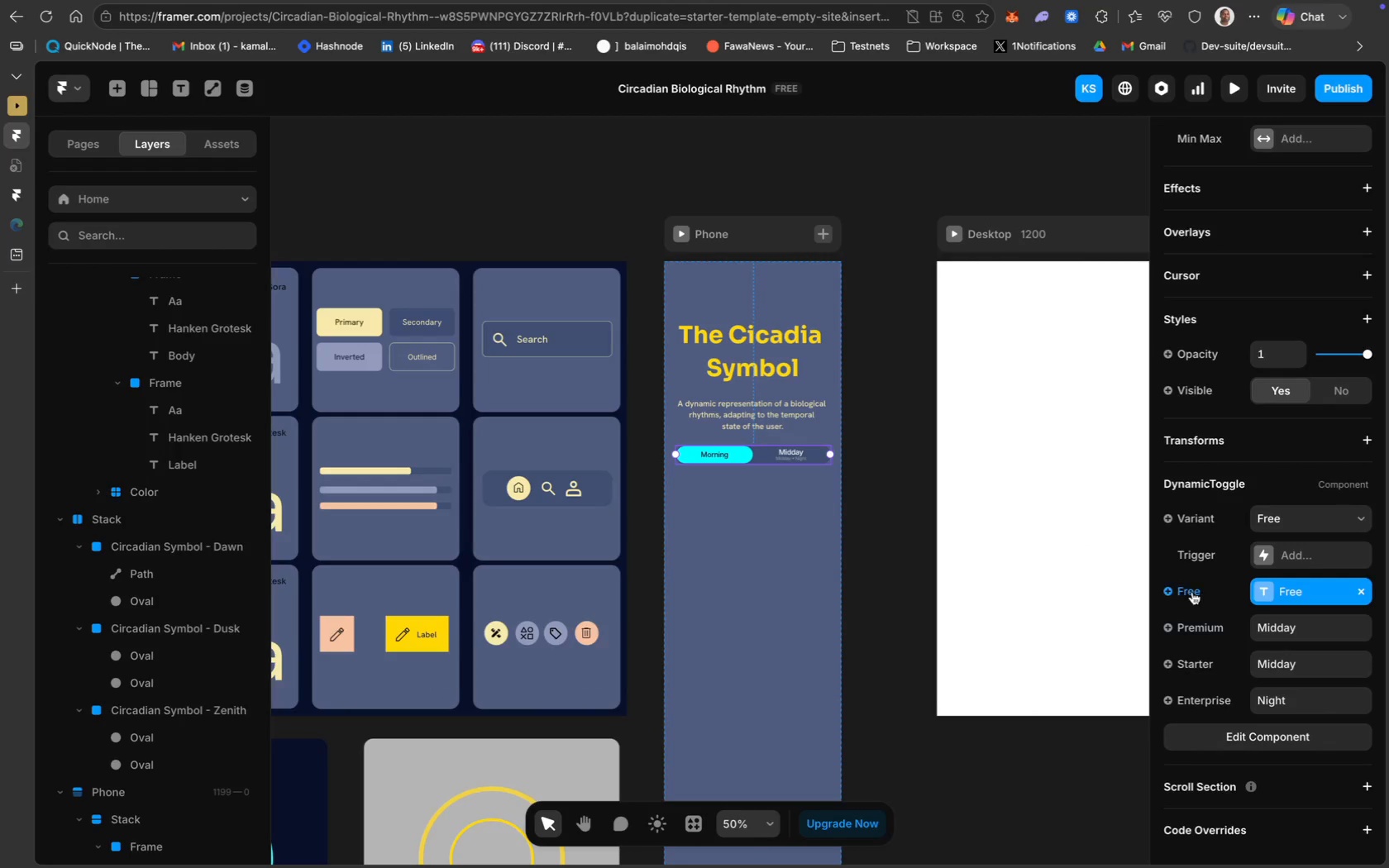 
left_click([1191, 593])
 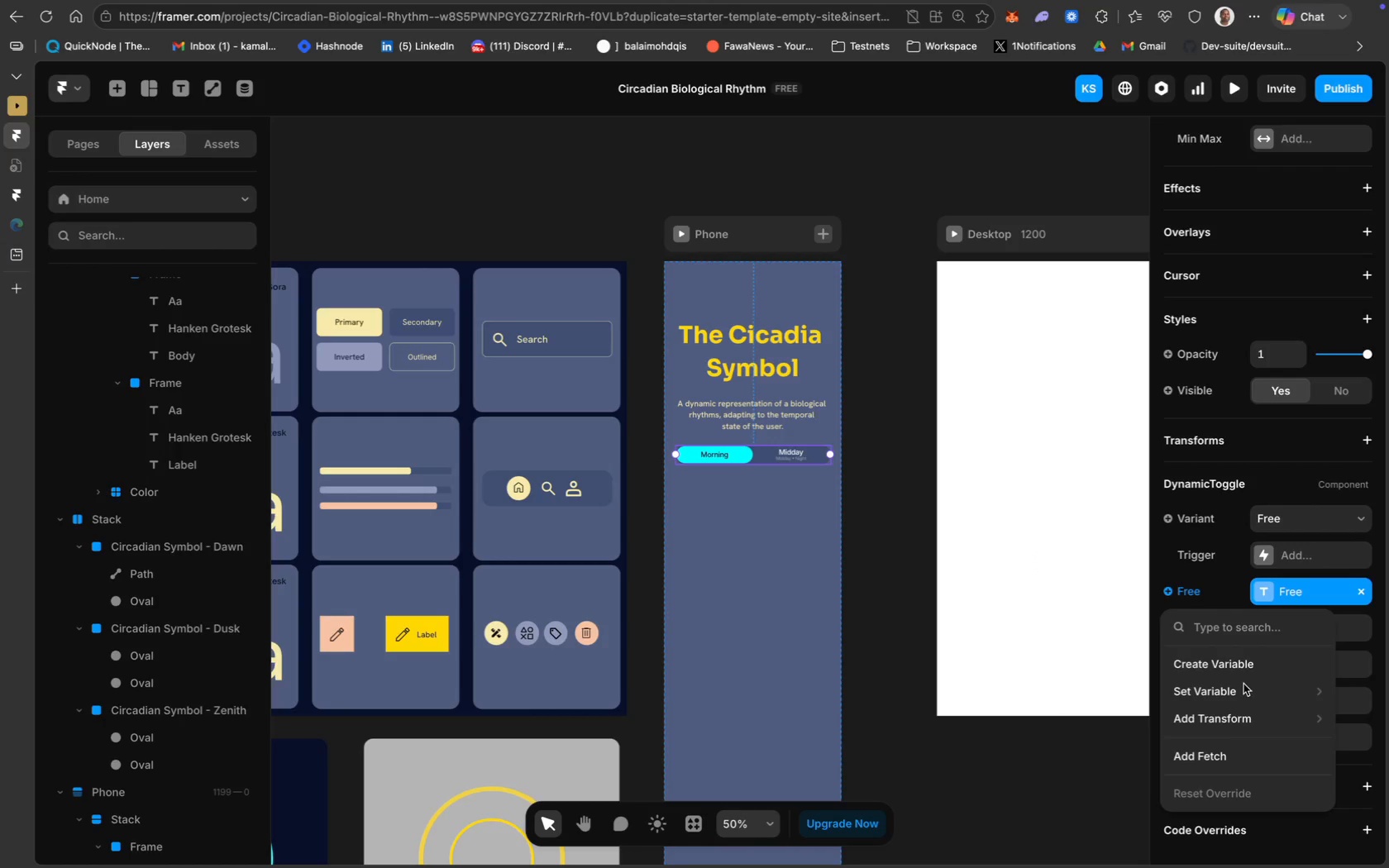 
mouse_move([1236, 737])
 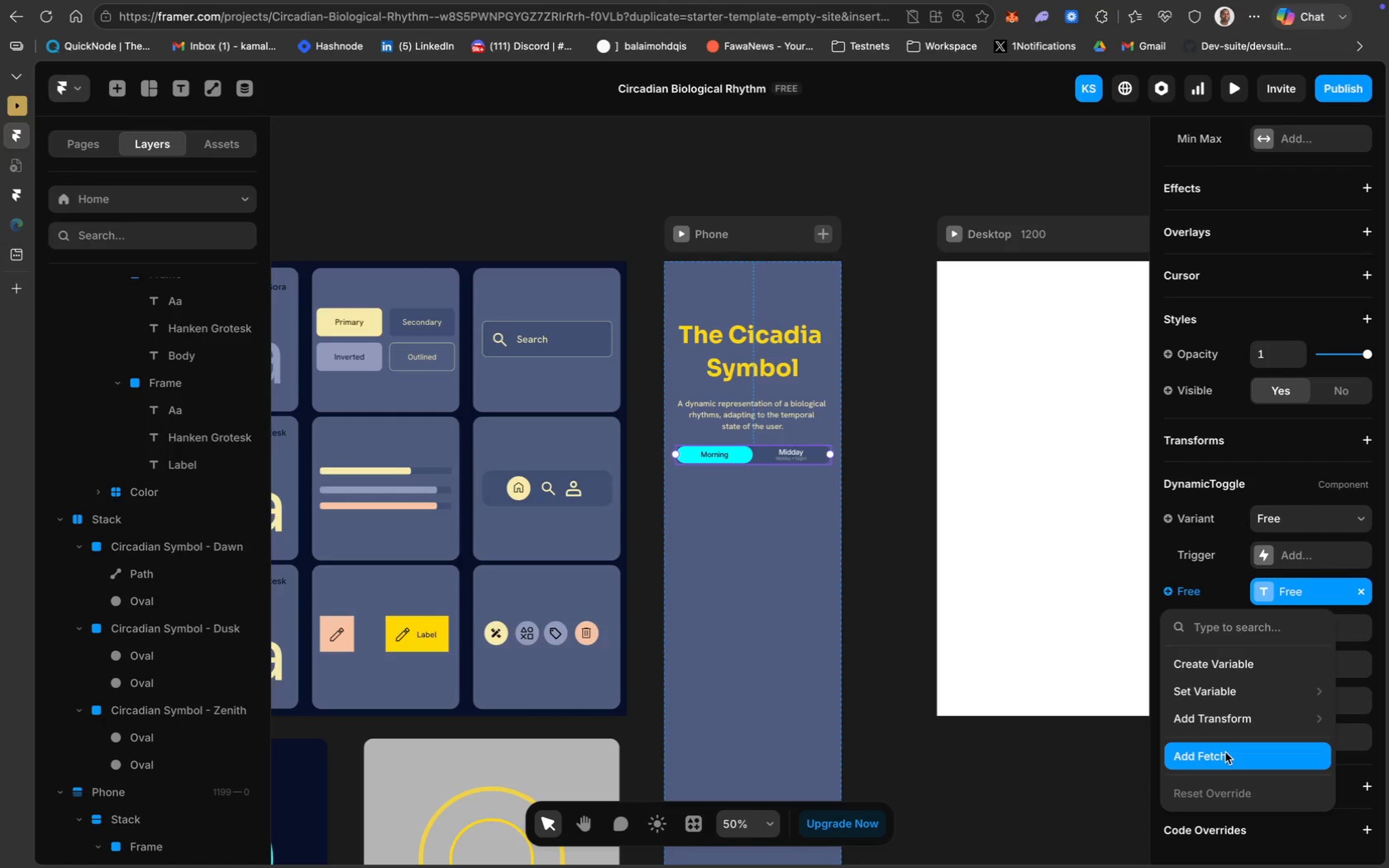 
mouse_move([1216, 751])
 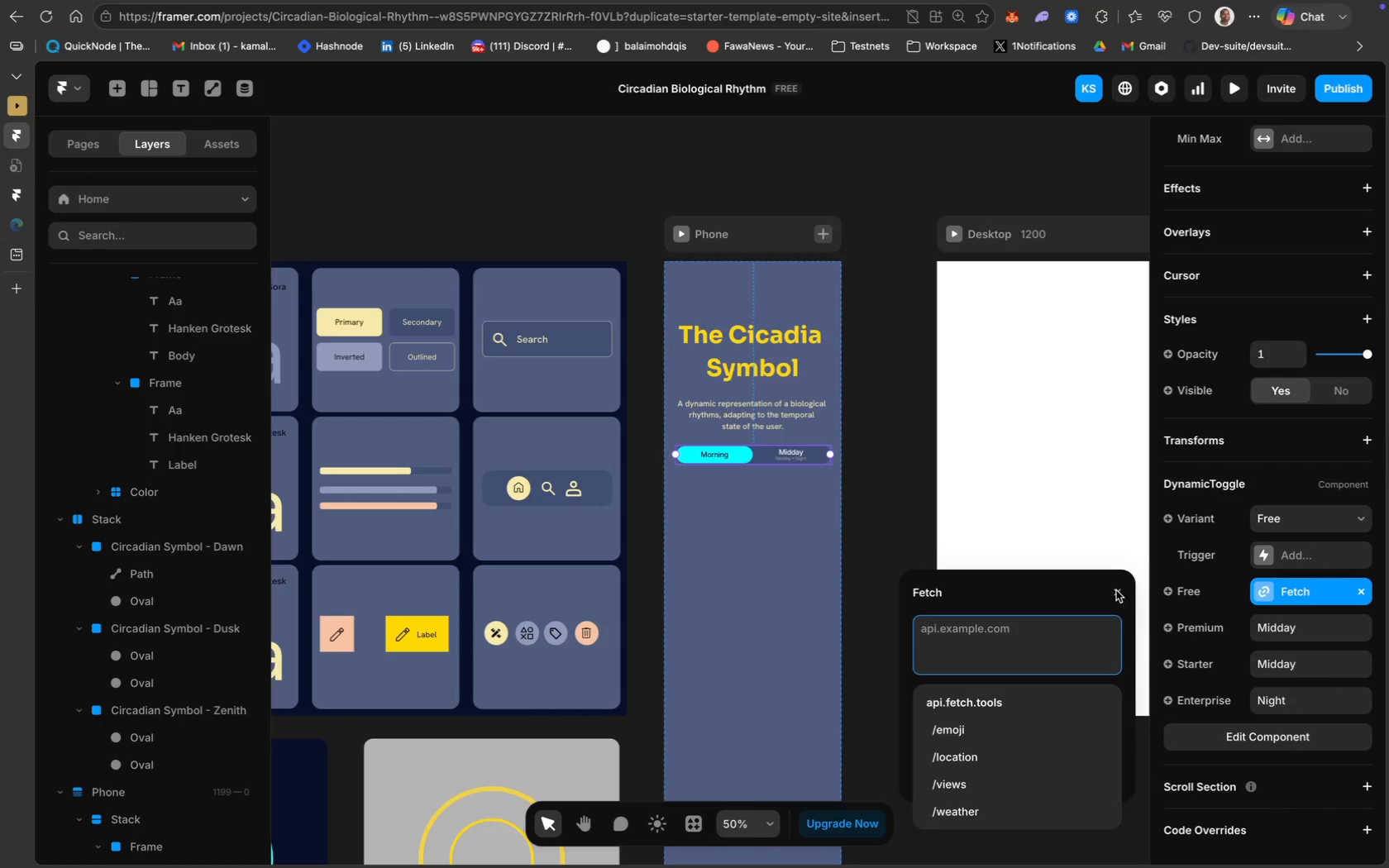 
left_click([1117, 589])
 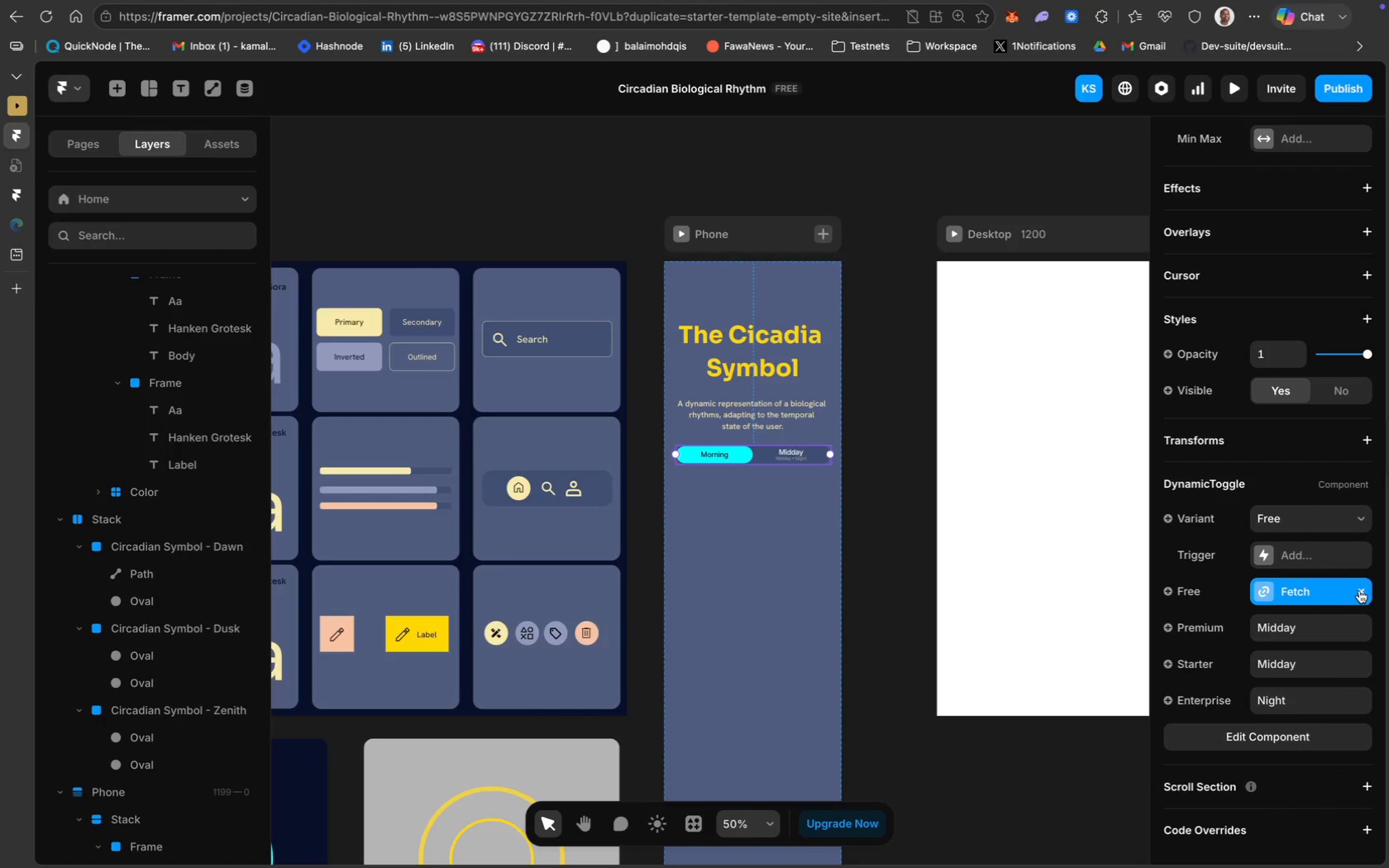 
key(Meta+Z)
 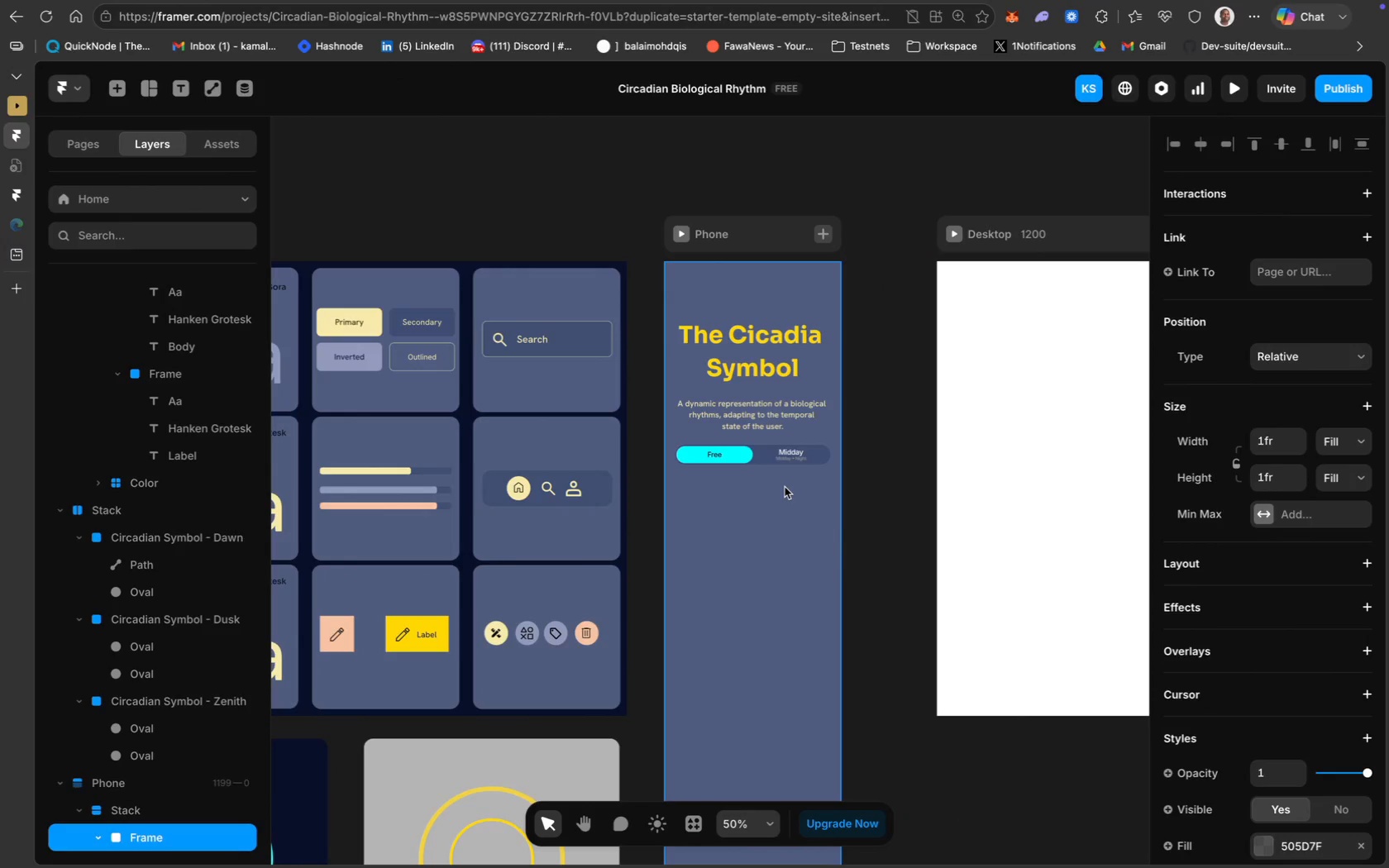 
wait(54.79)
 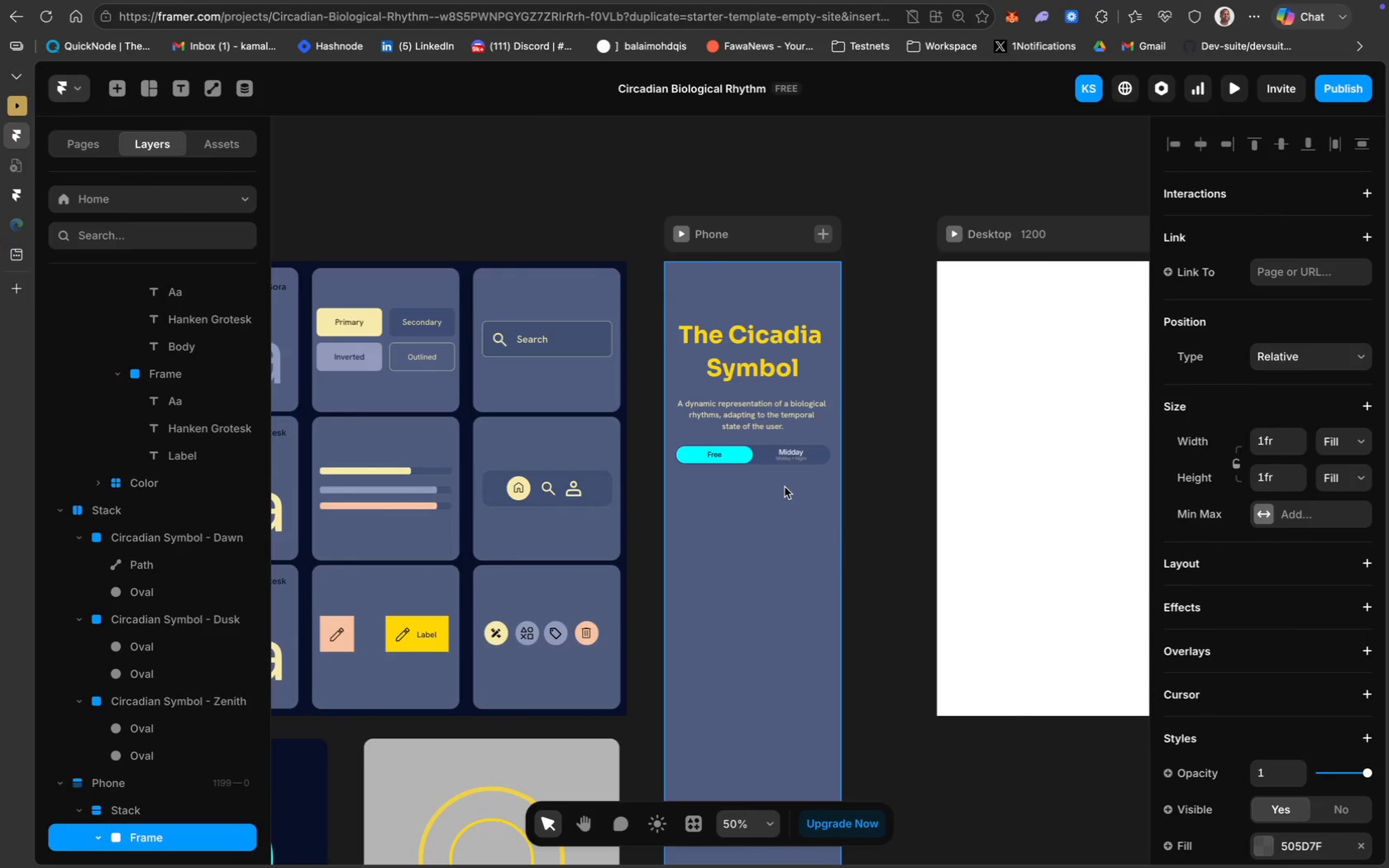 
scroll: coordinate [560, 600], scroll_direction: down, amount: 40.0
 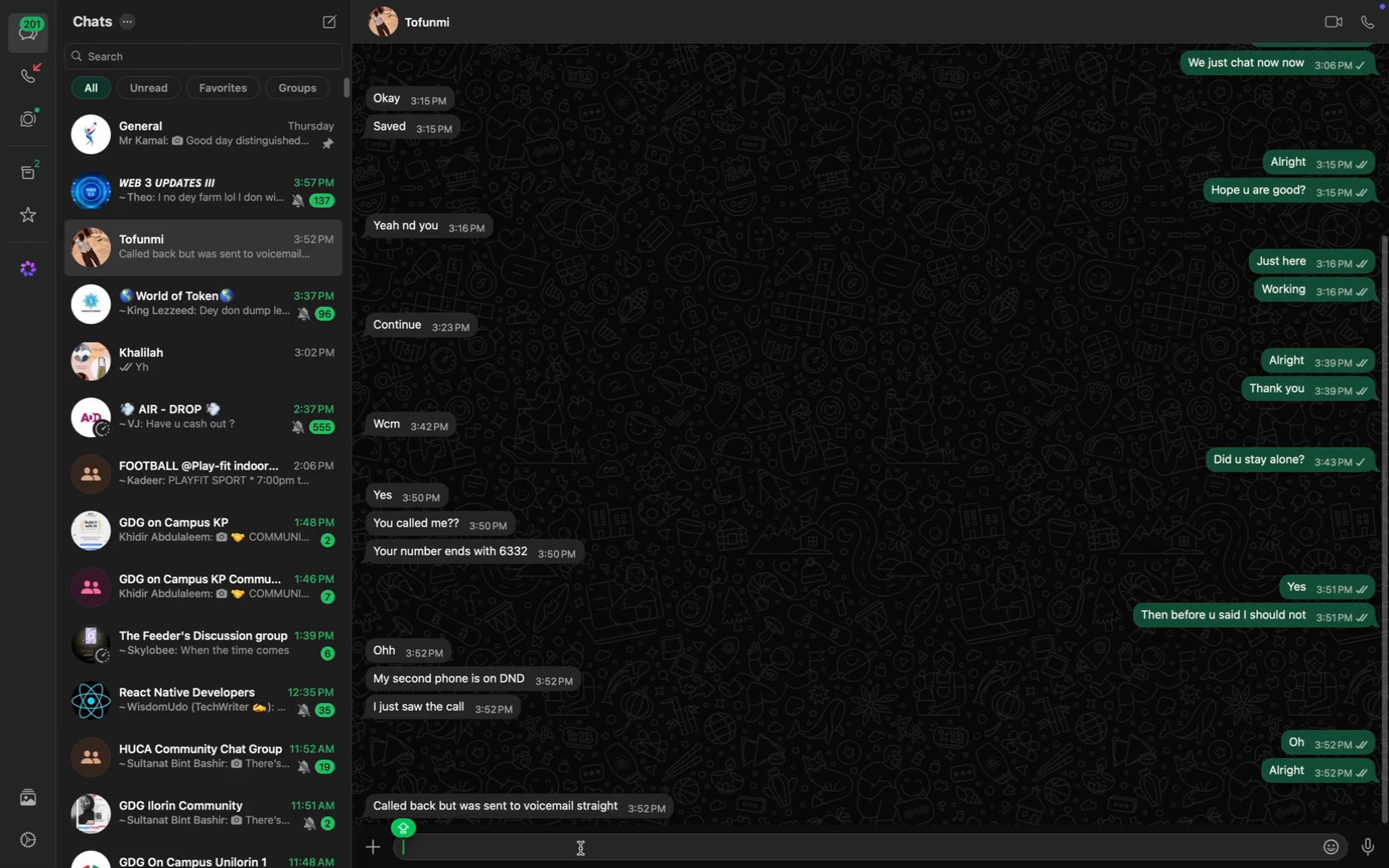 
key(O)
 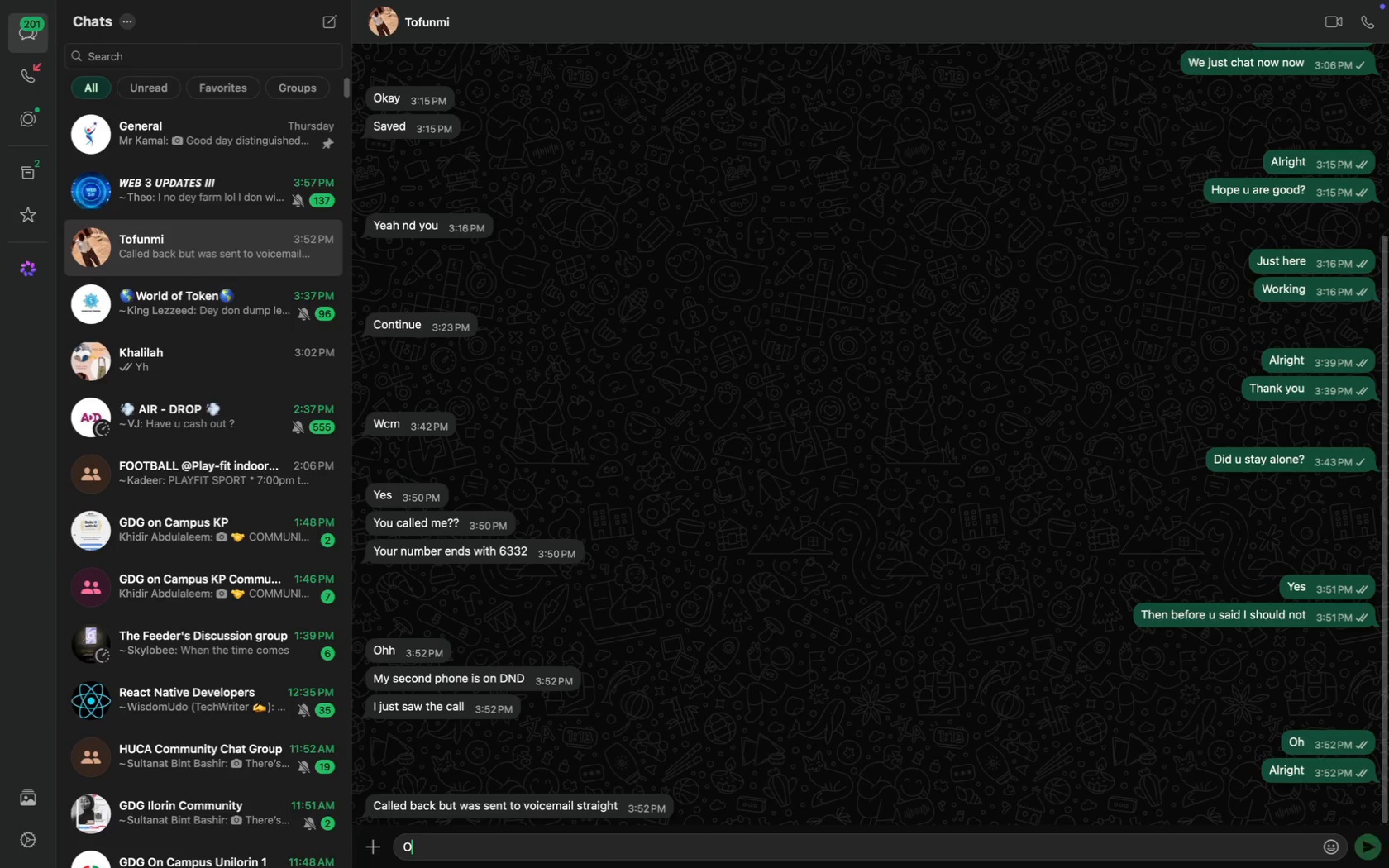 
key(CapsLock)
 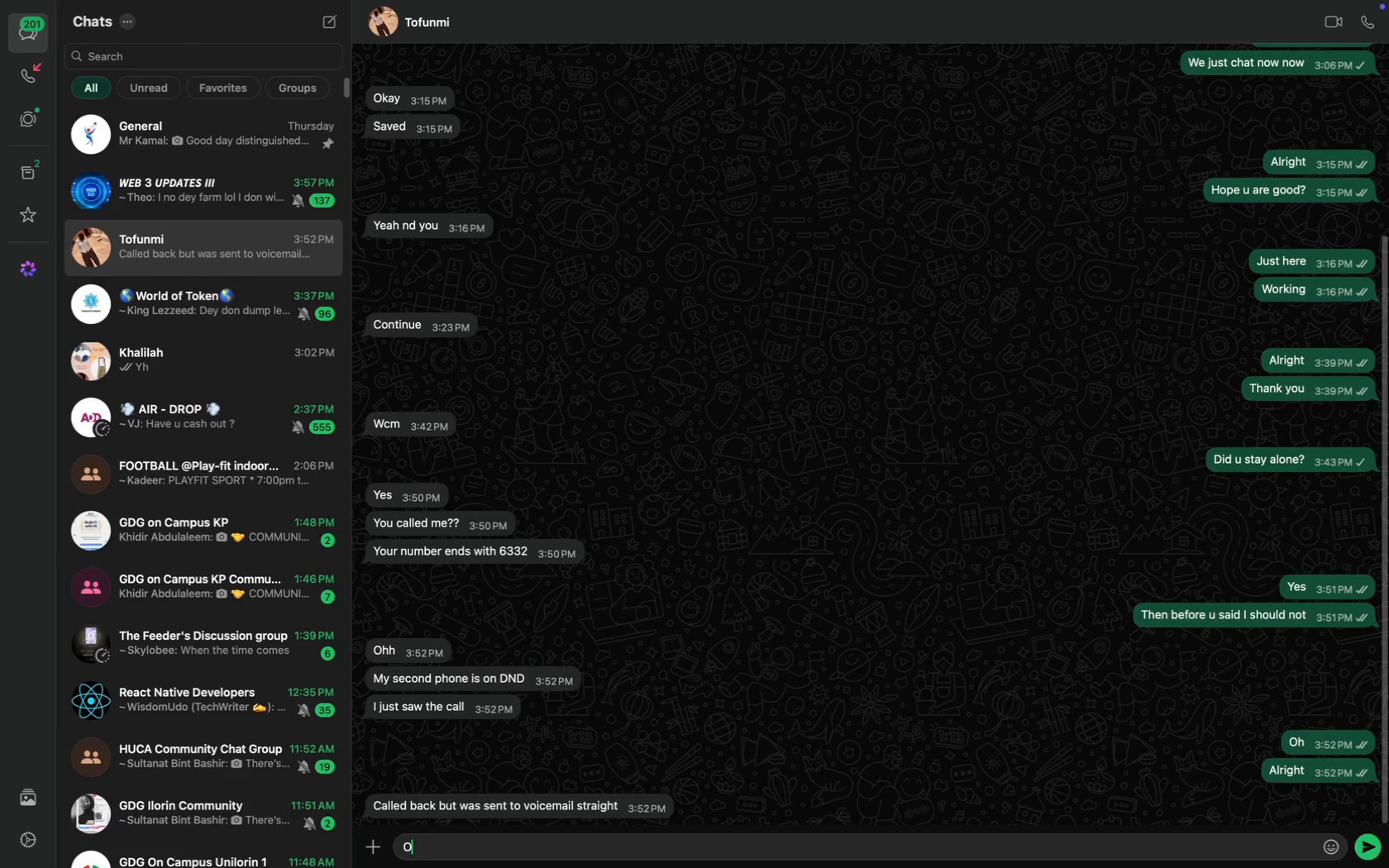 
key(H)
 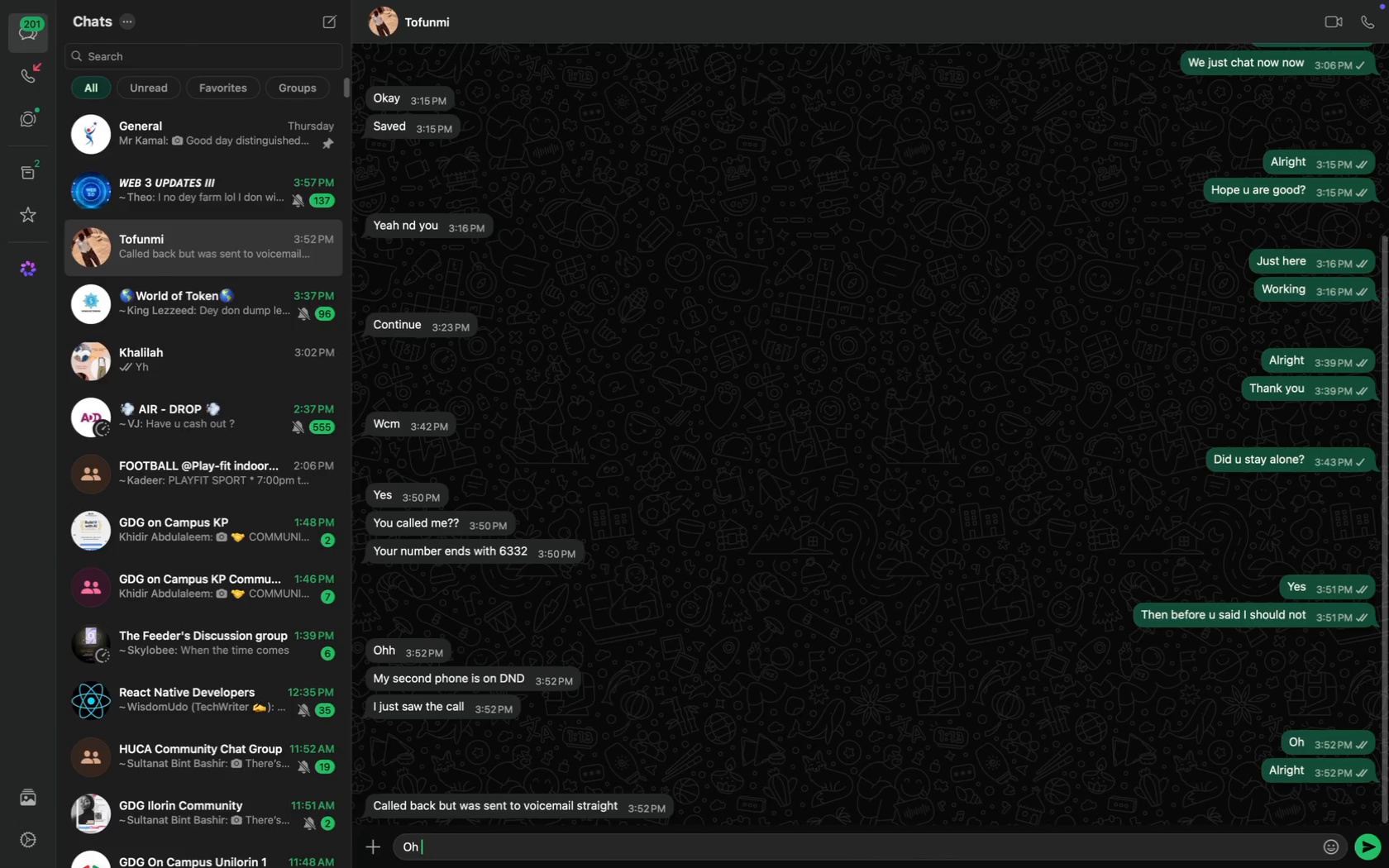 
key(Space)
 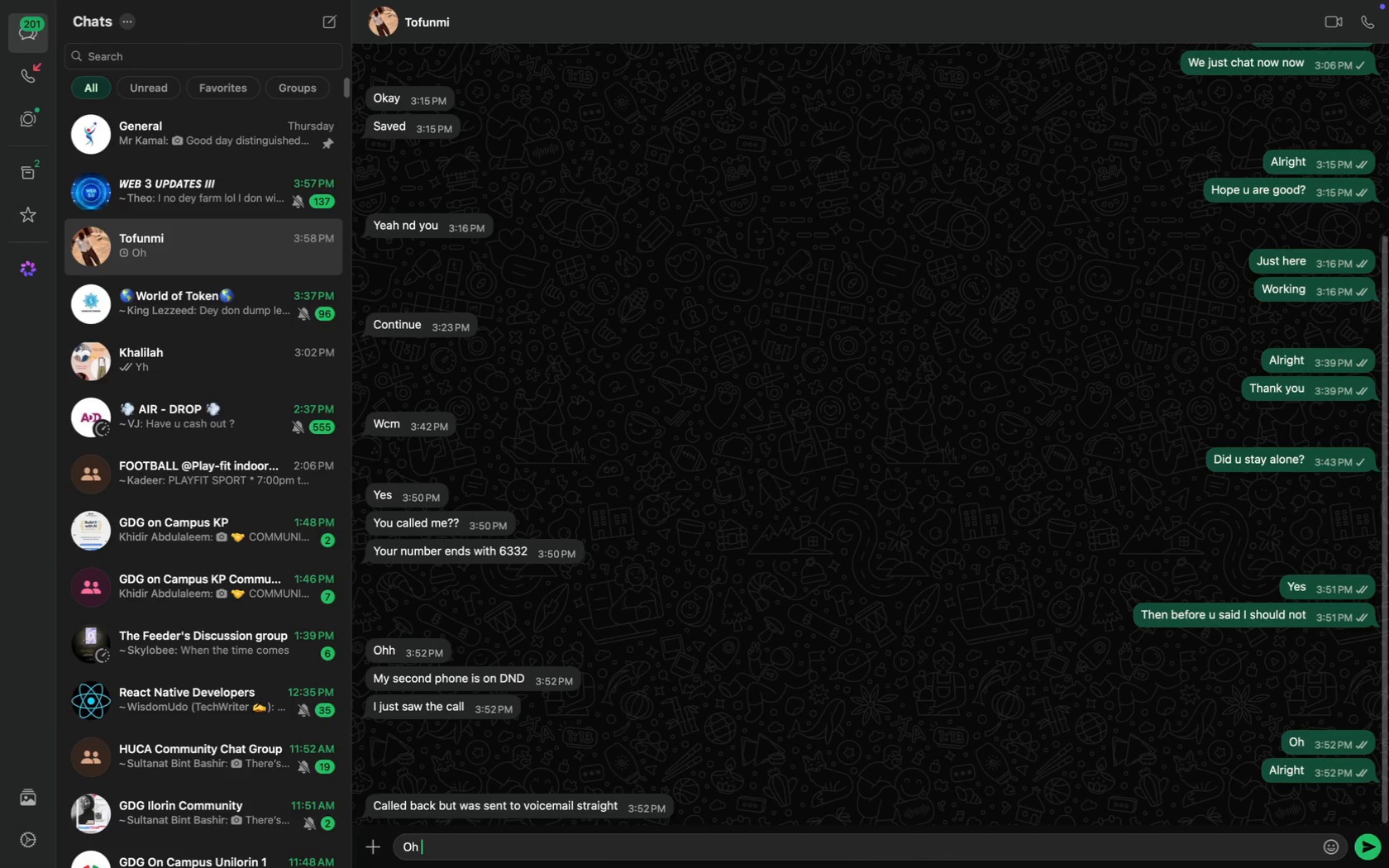 
key(Enter)
 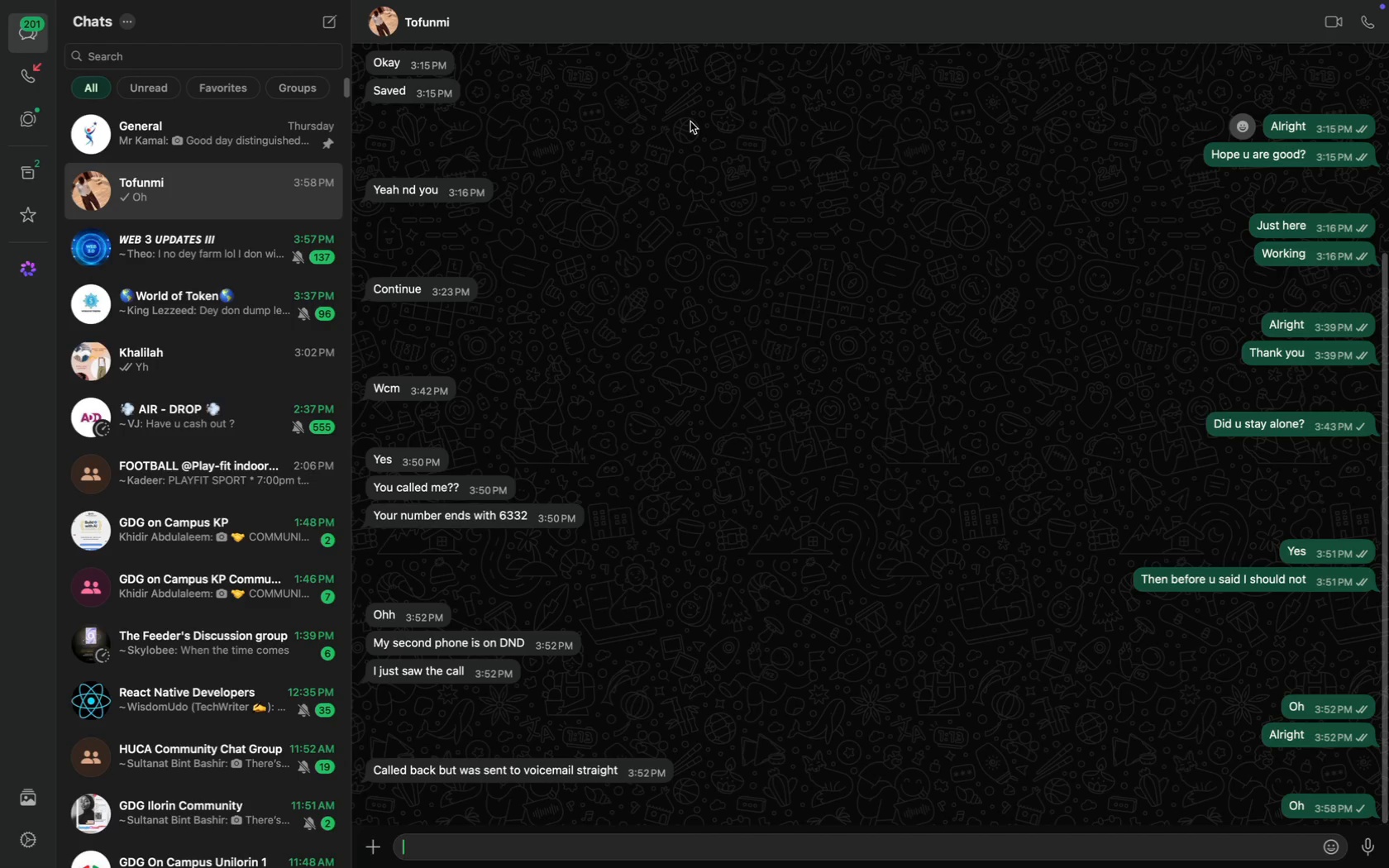 
type(Maybe network)
 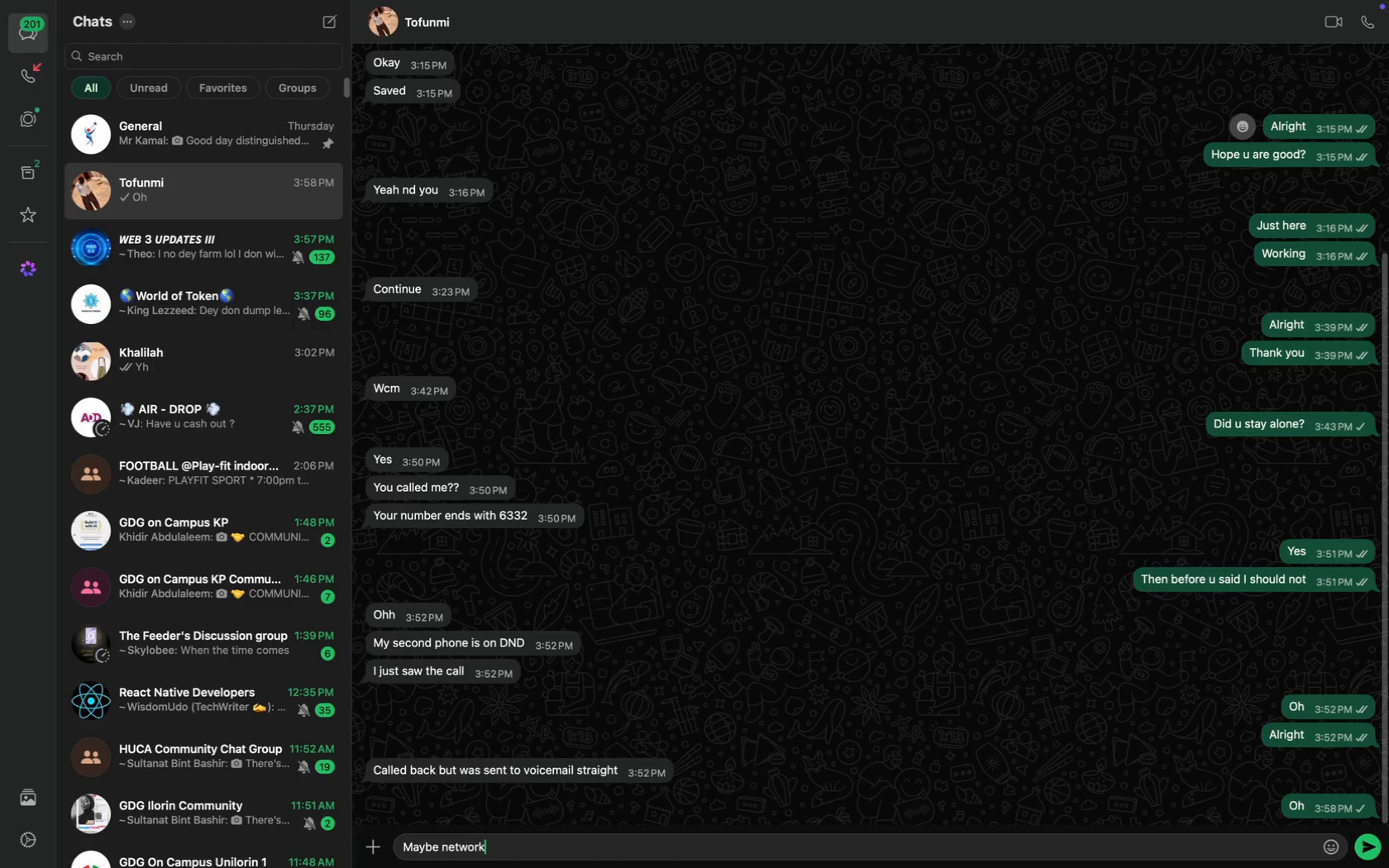 
key(Enter)
 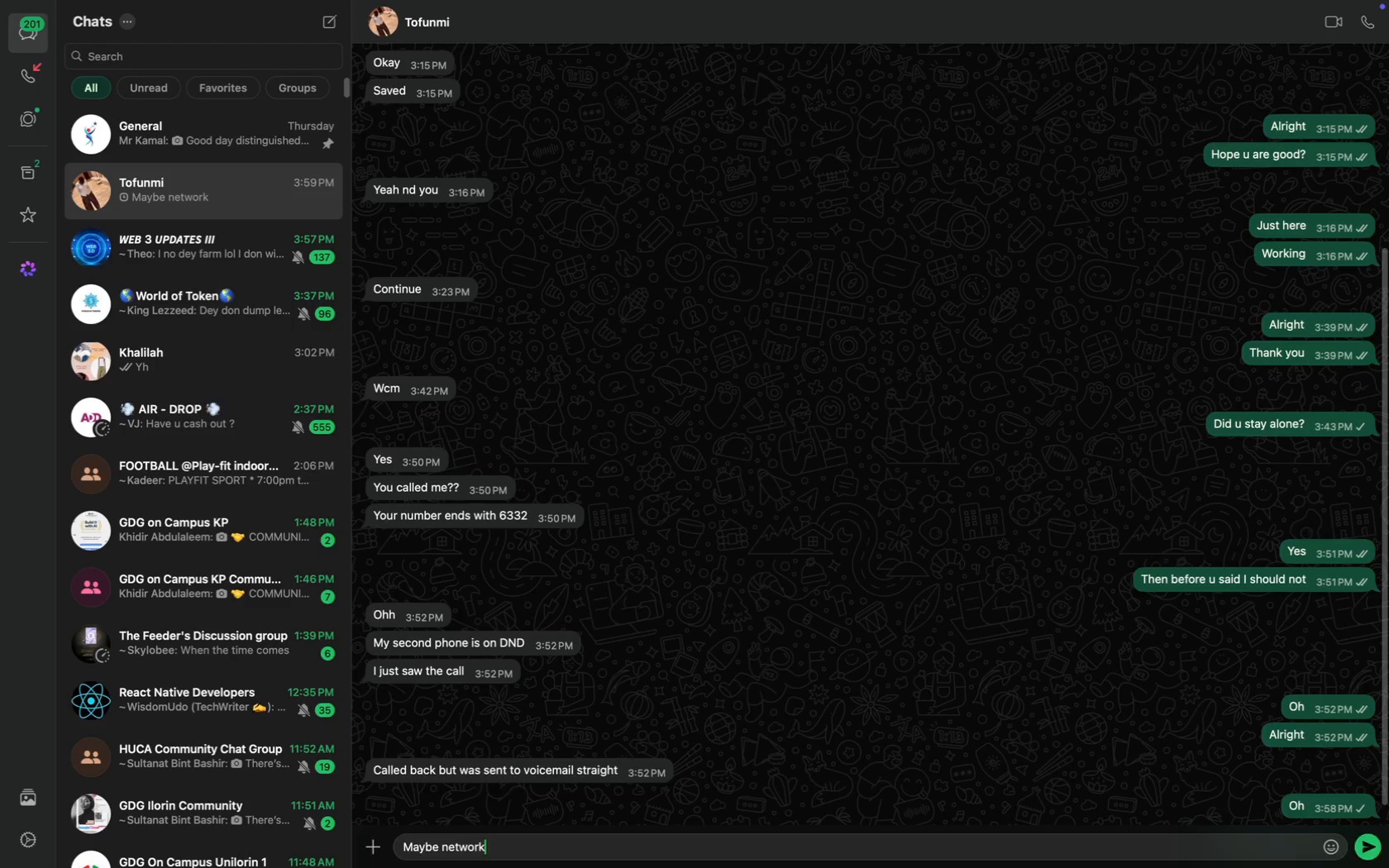 
type(My phone is not on DND)
 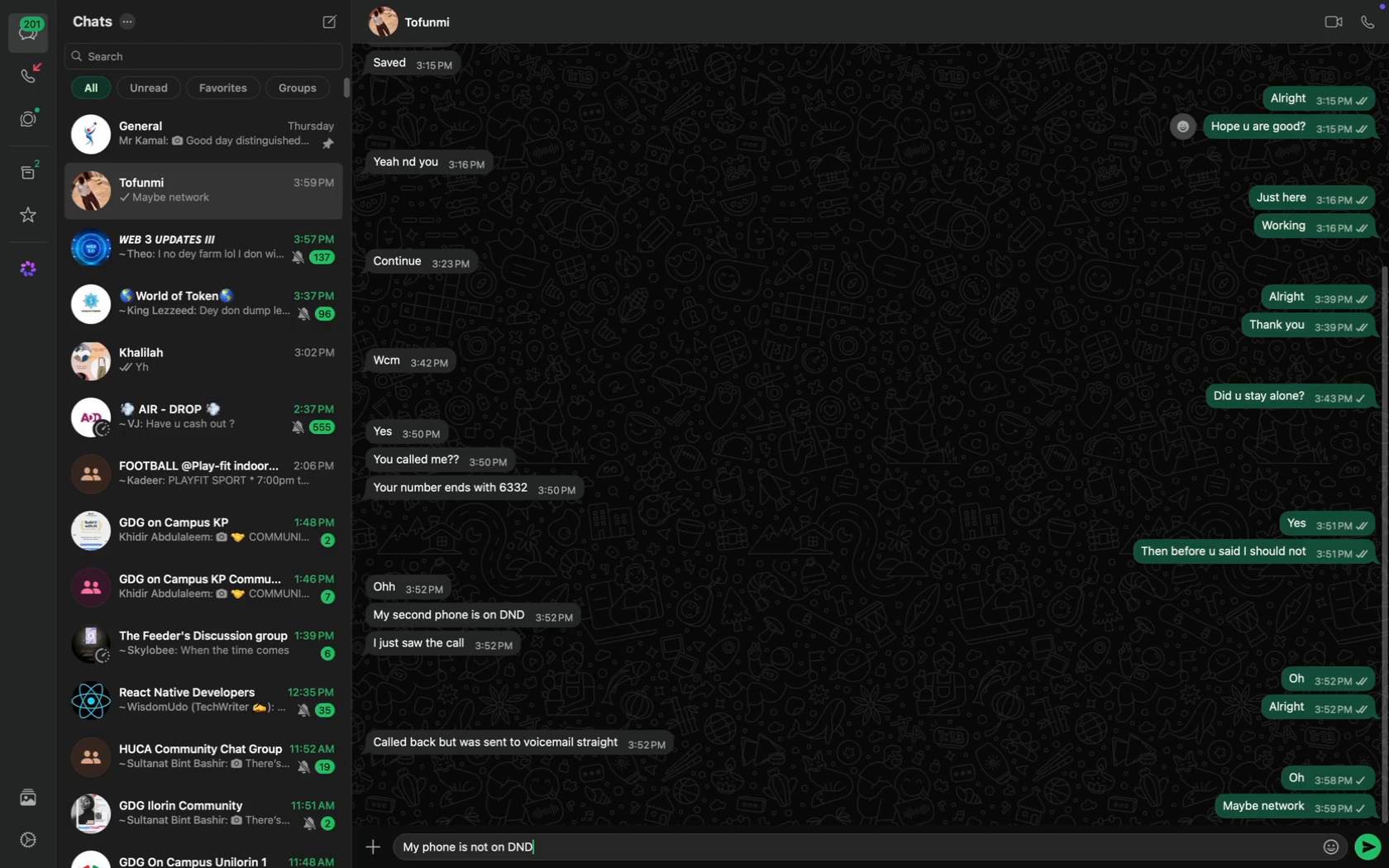 
key(Enter)
 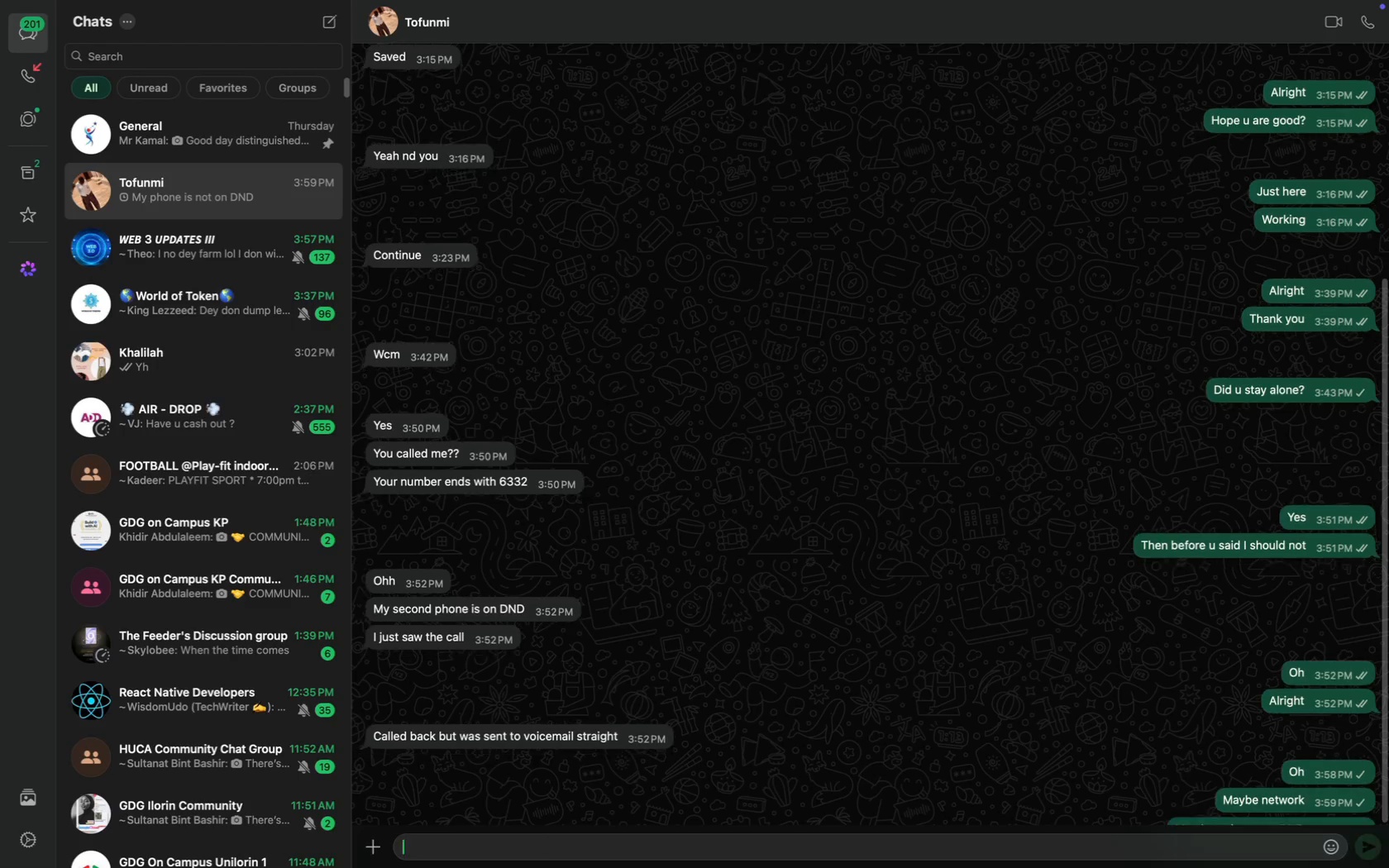 
key(CapsLock)
 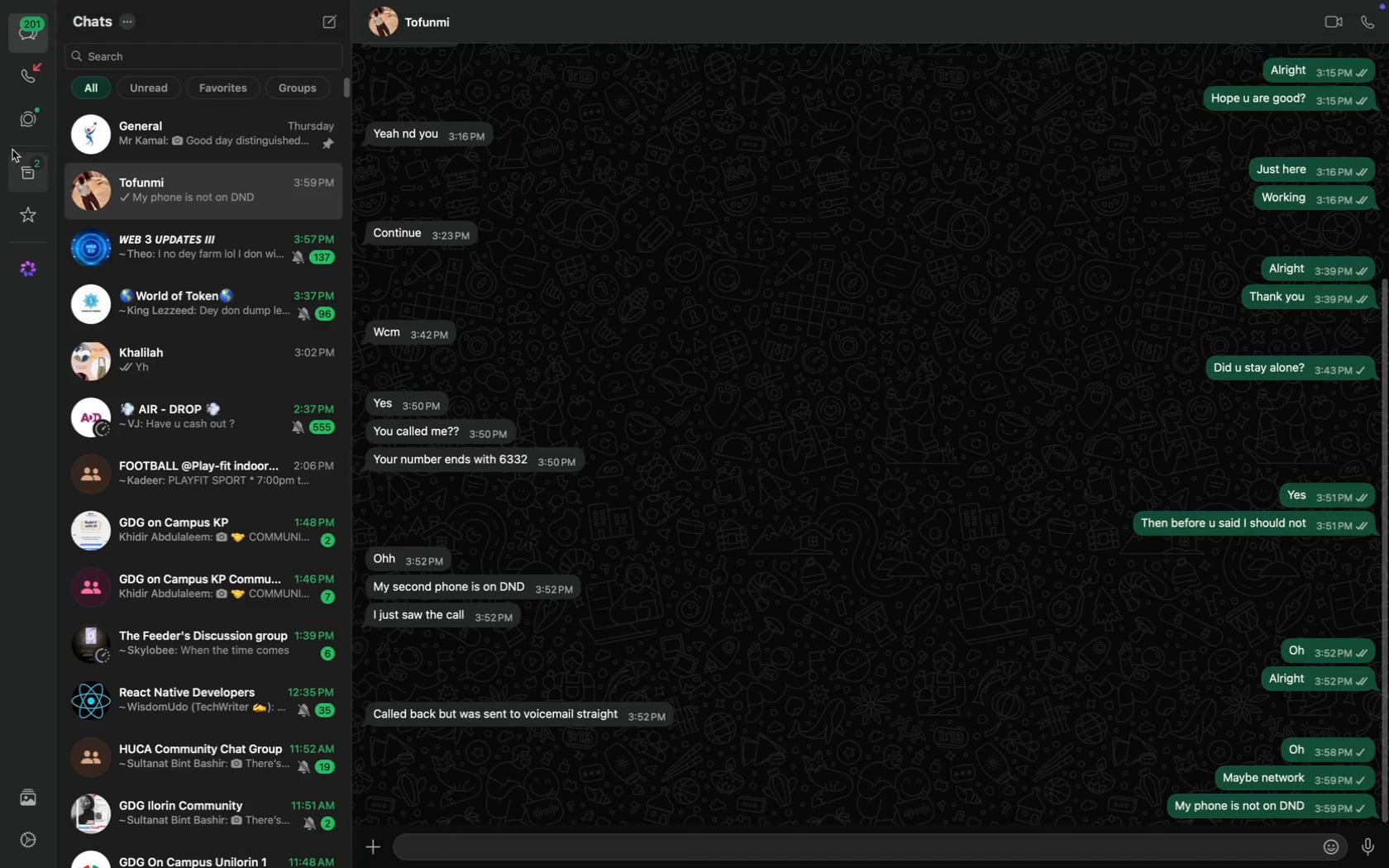 
left_click([24, 169])
 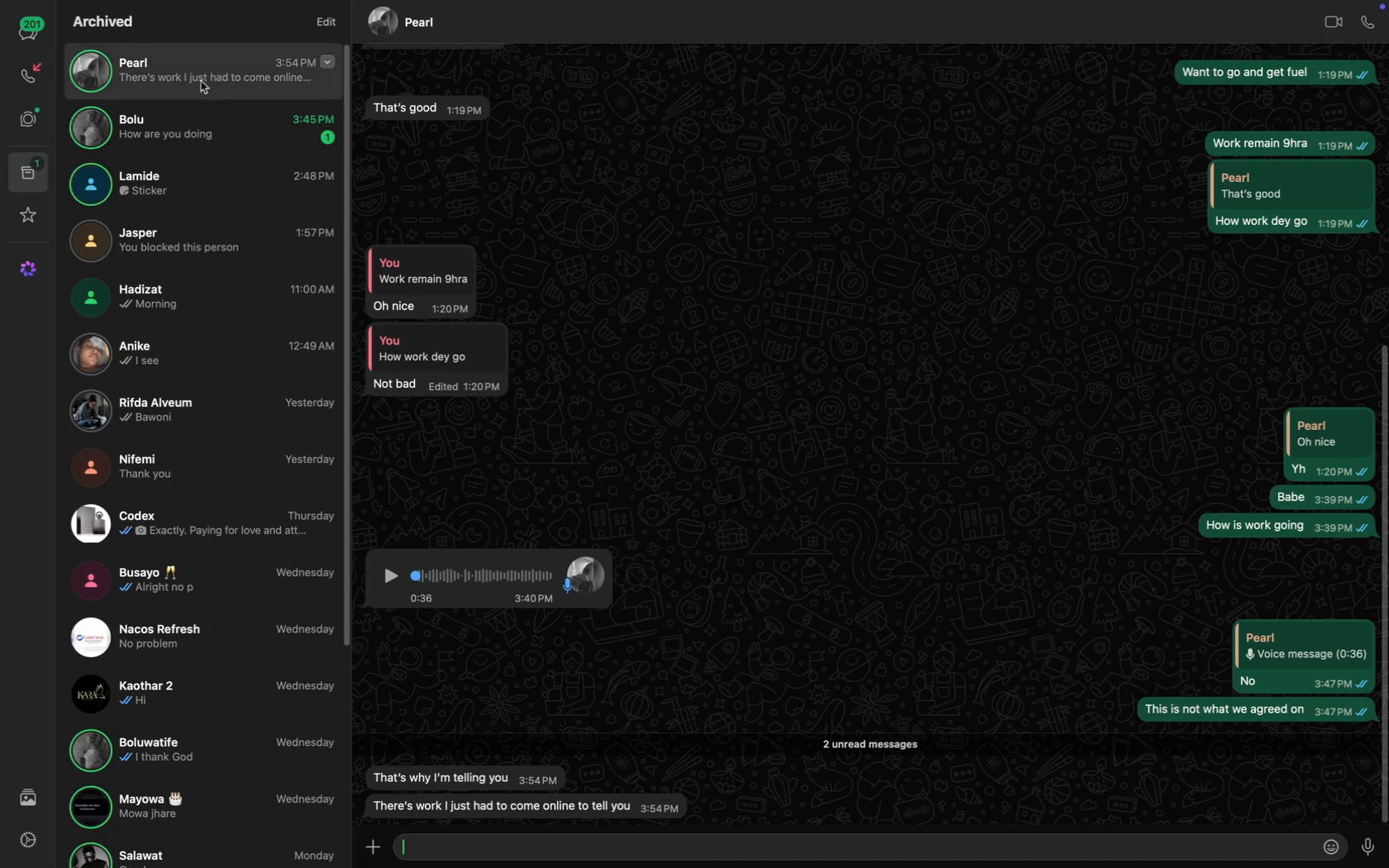 
left_click([226, 81])
 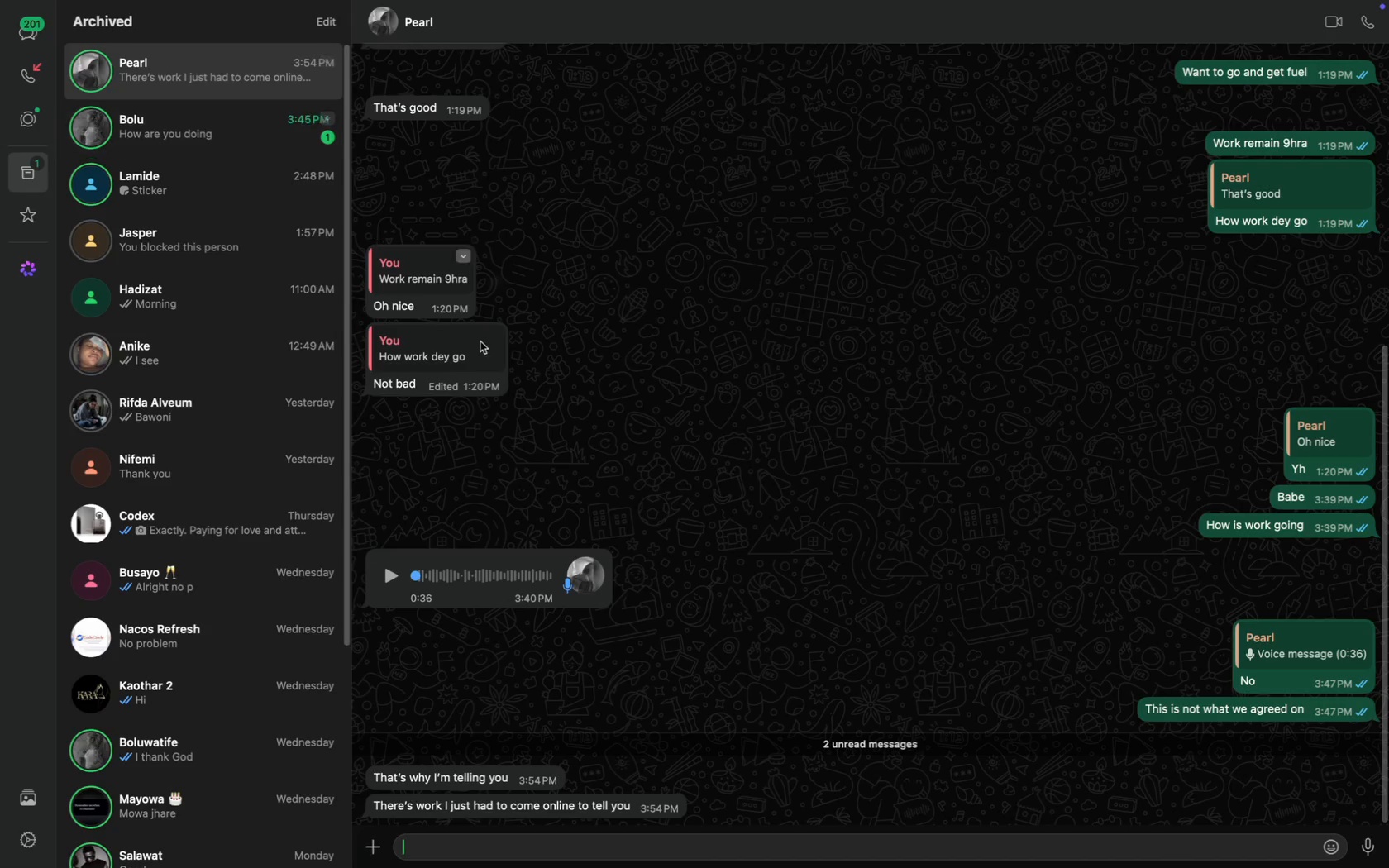 
scroll: coordinate [563, 486], scroll_direction: down, amount: 20.0
 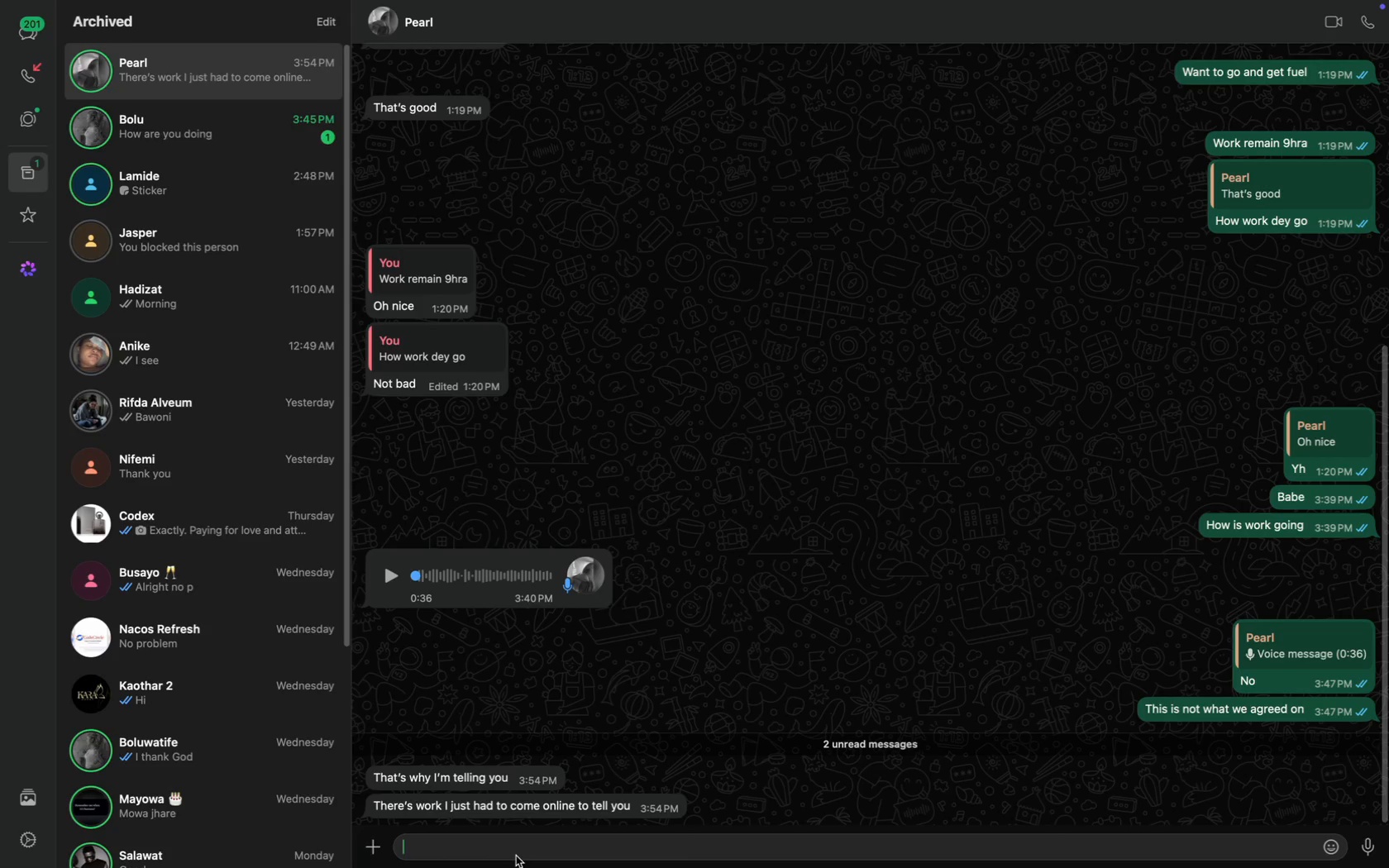 
left_click([504, 853])
 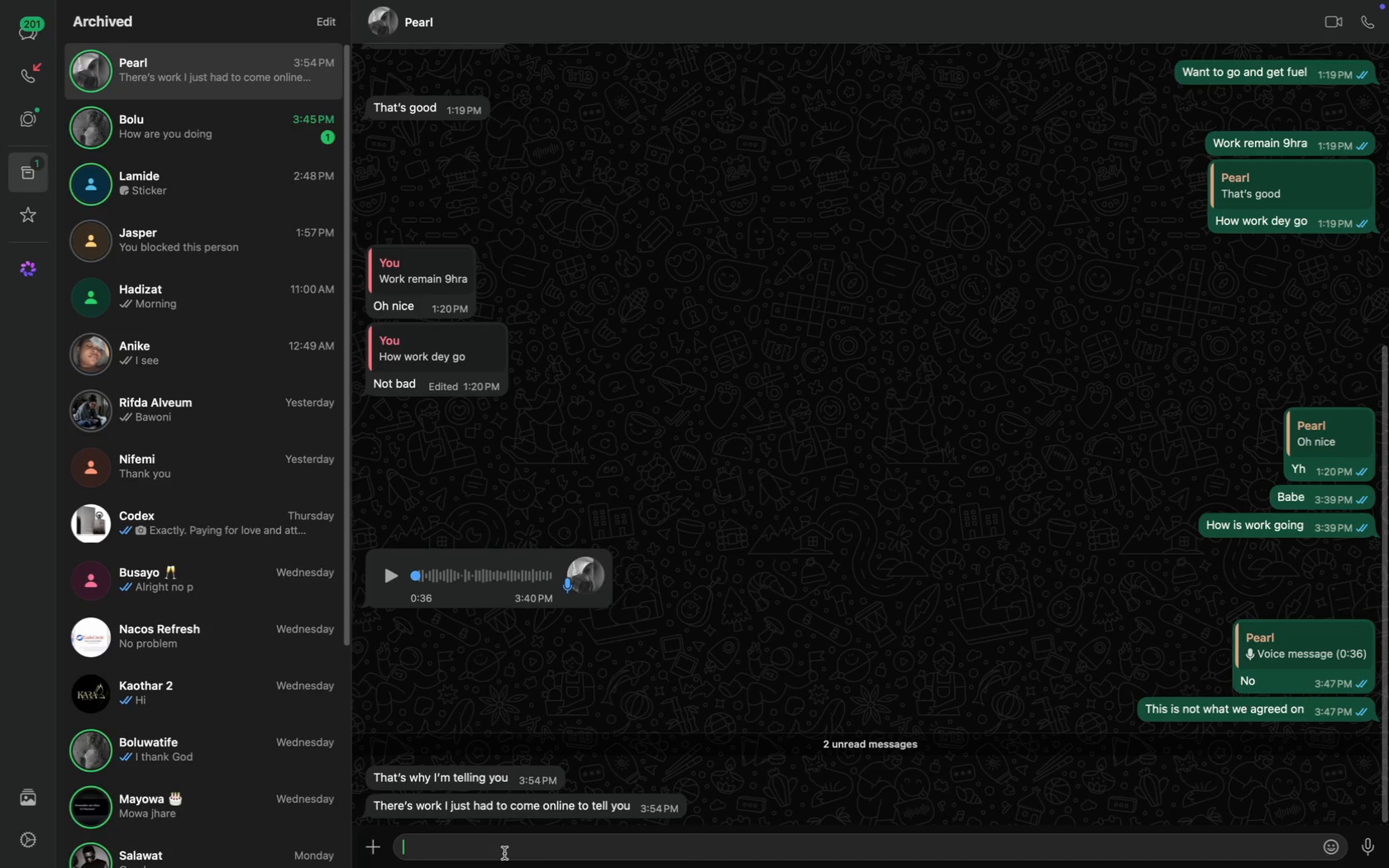 
type(Hmm)
 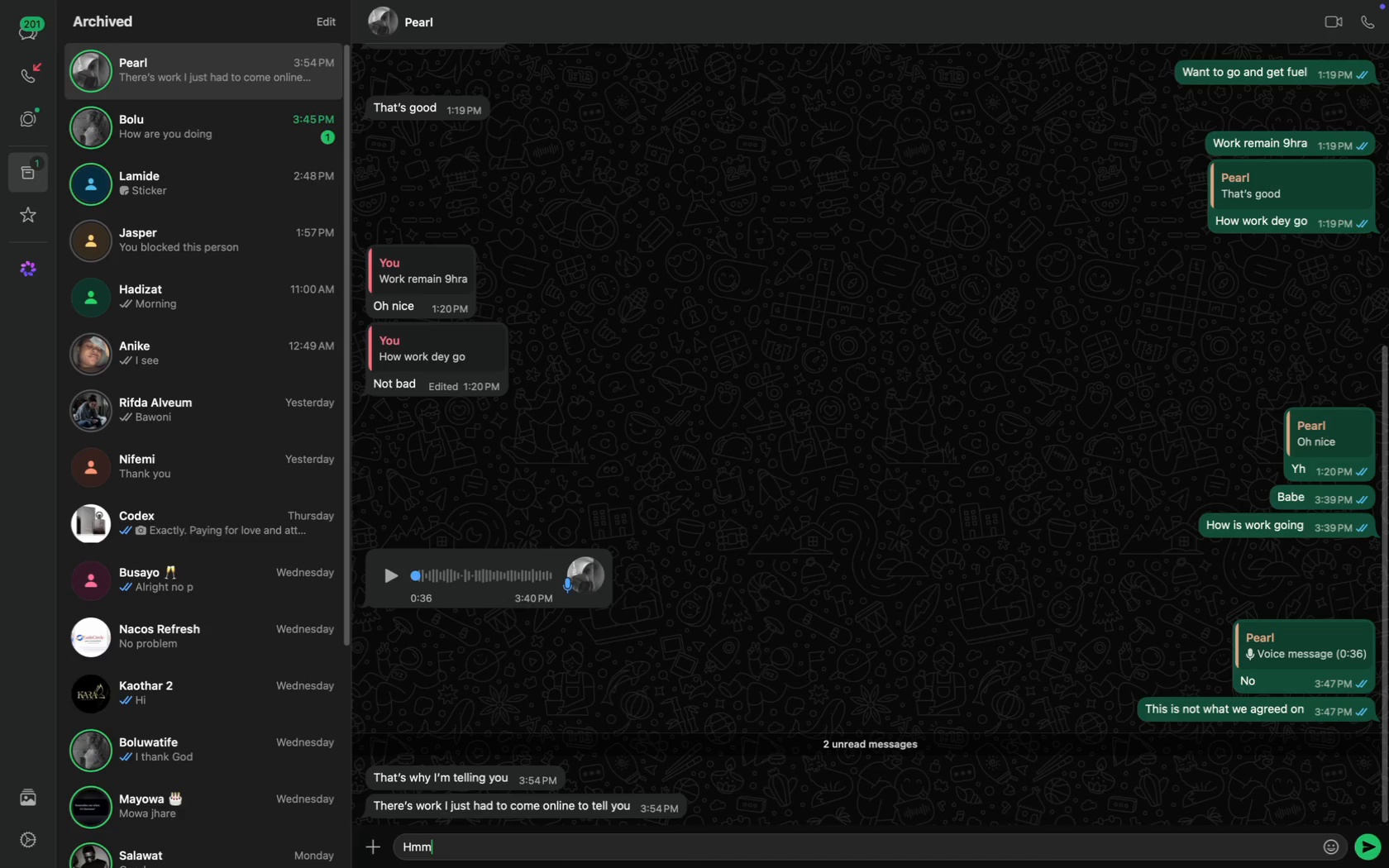 
key(Enter)
 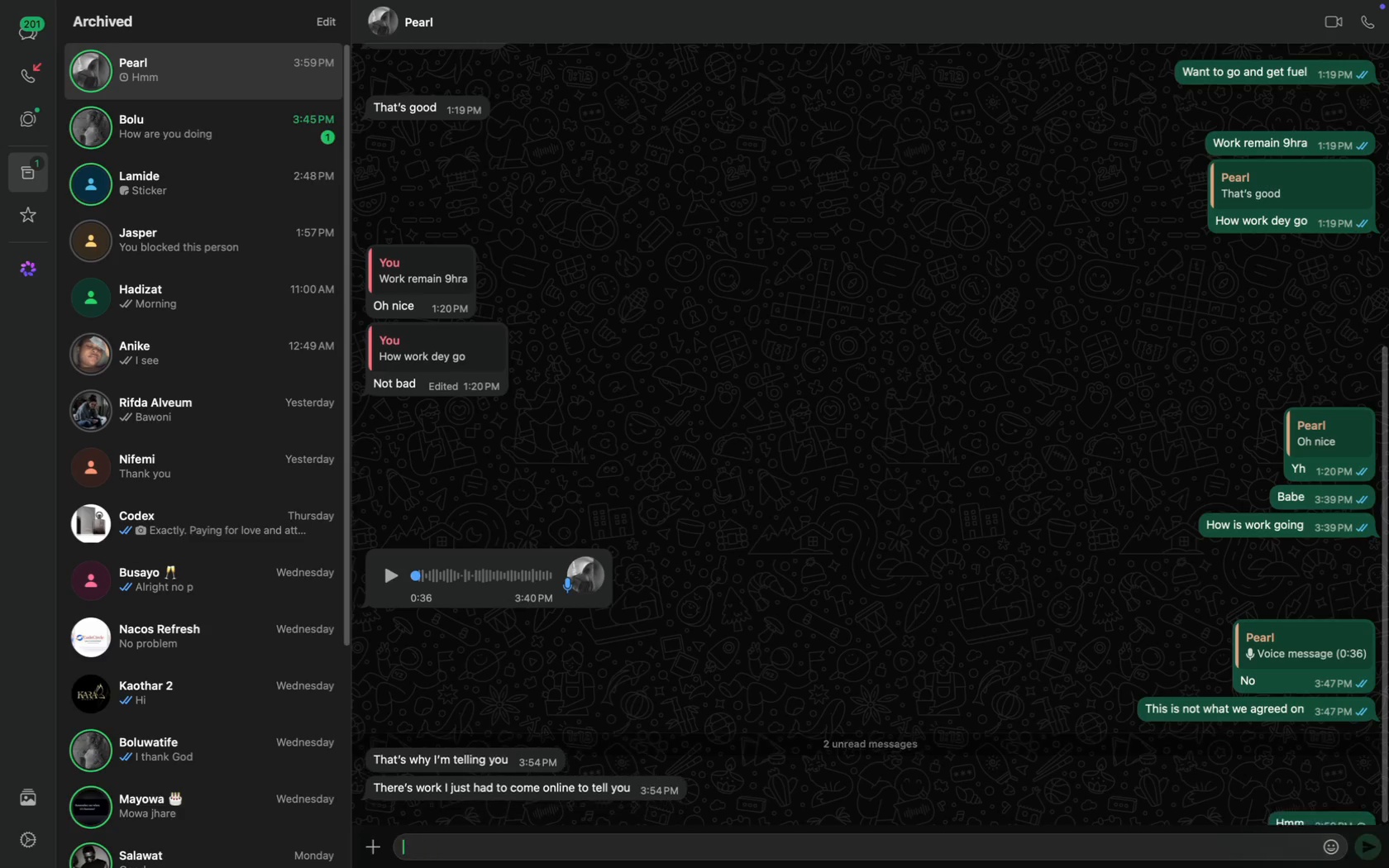 
type(The excuse is not work)
 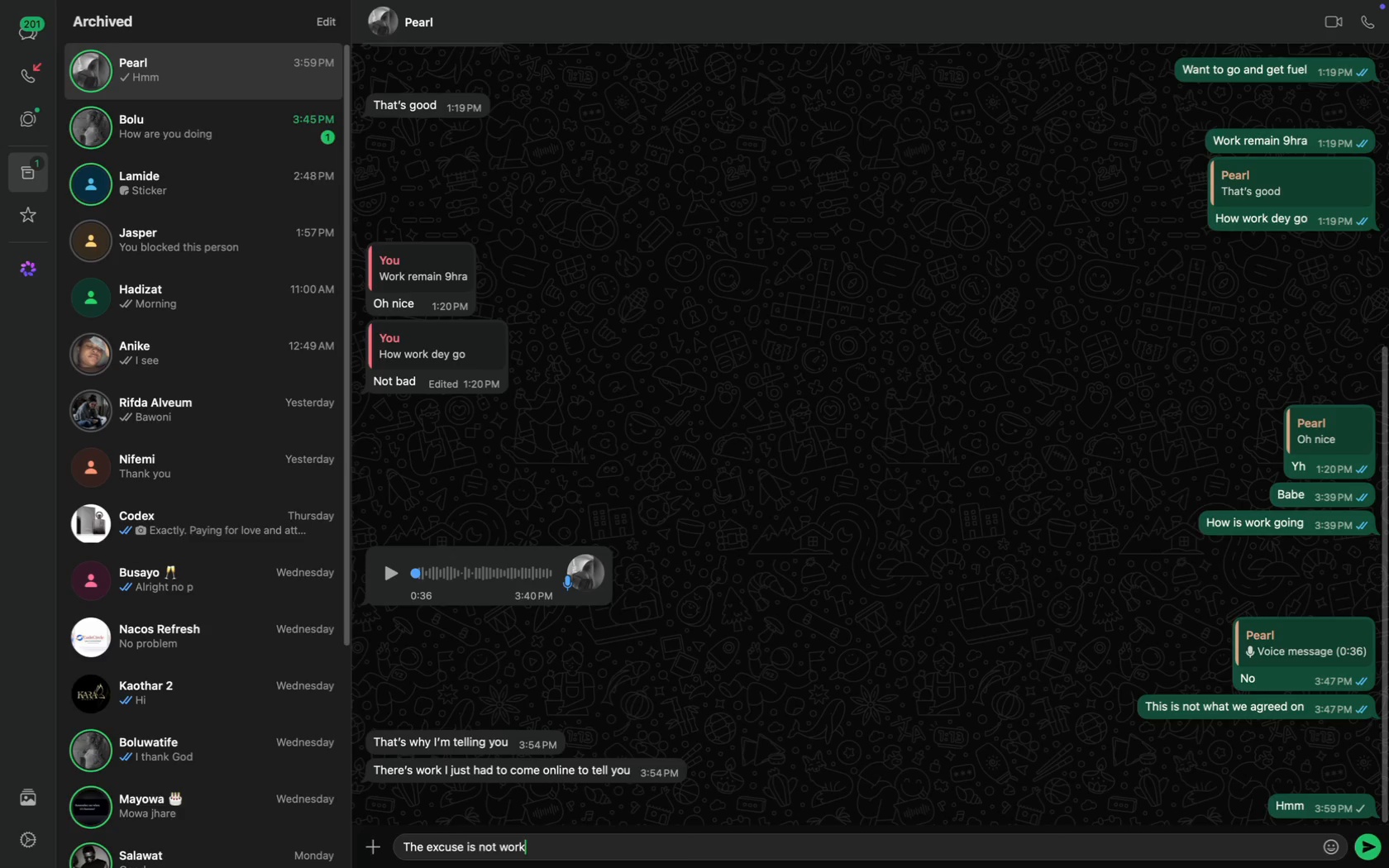 
key(Enter)
 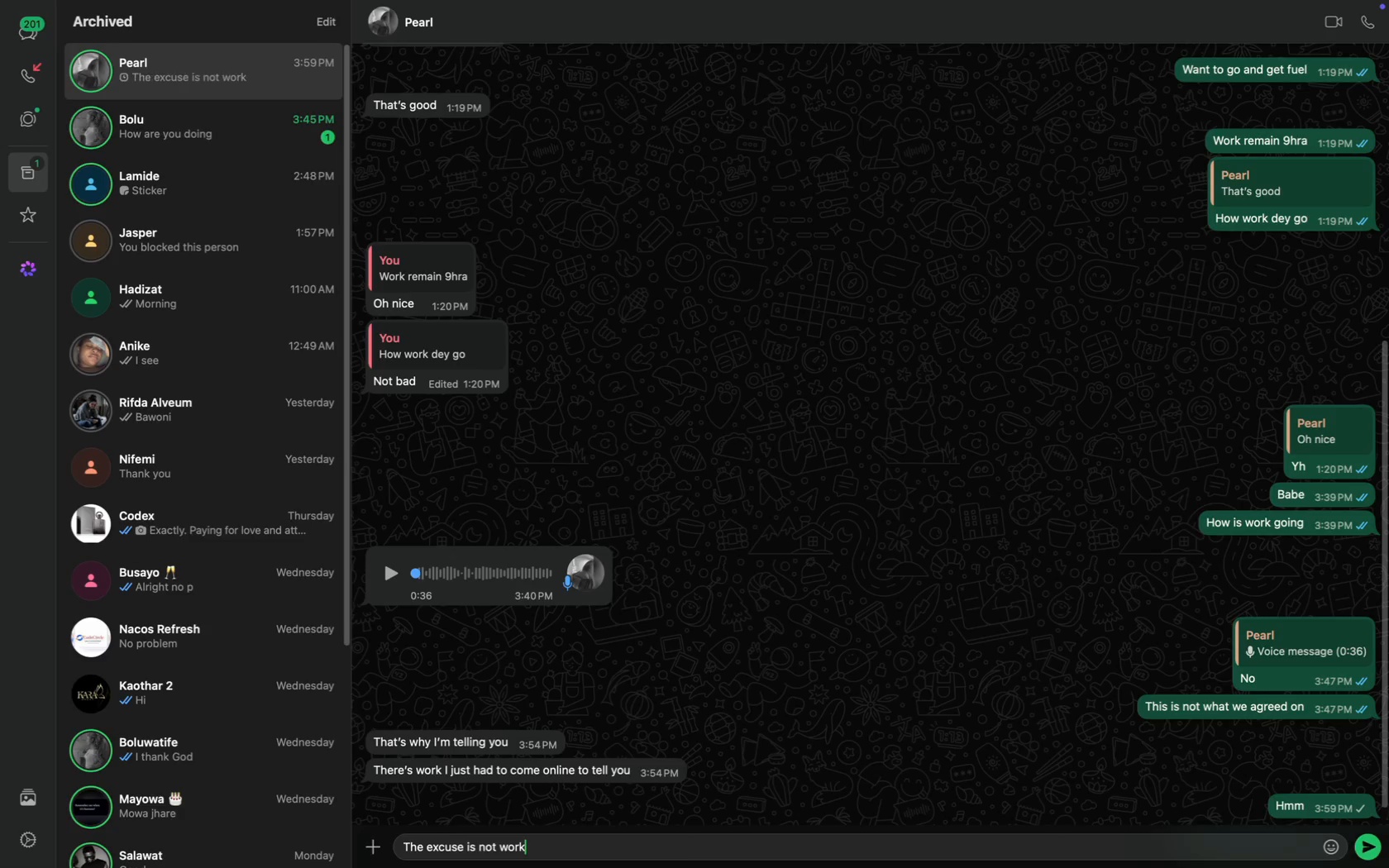 
type(Ur hair whic )
key(Backspace)
type(h y)
key(Backspace)
type(u said you will do it tomorrow now you said today )
 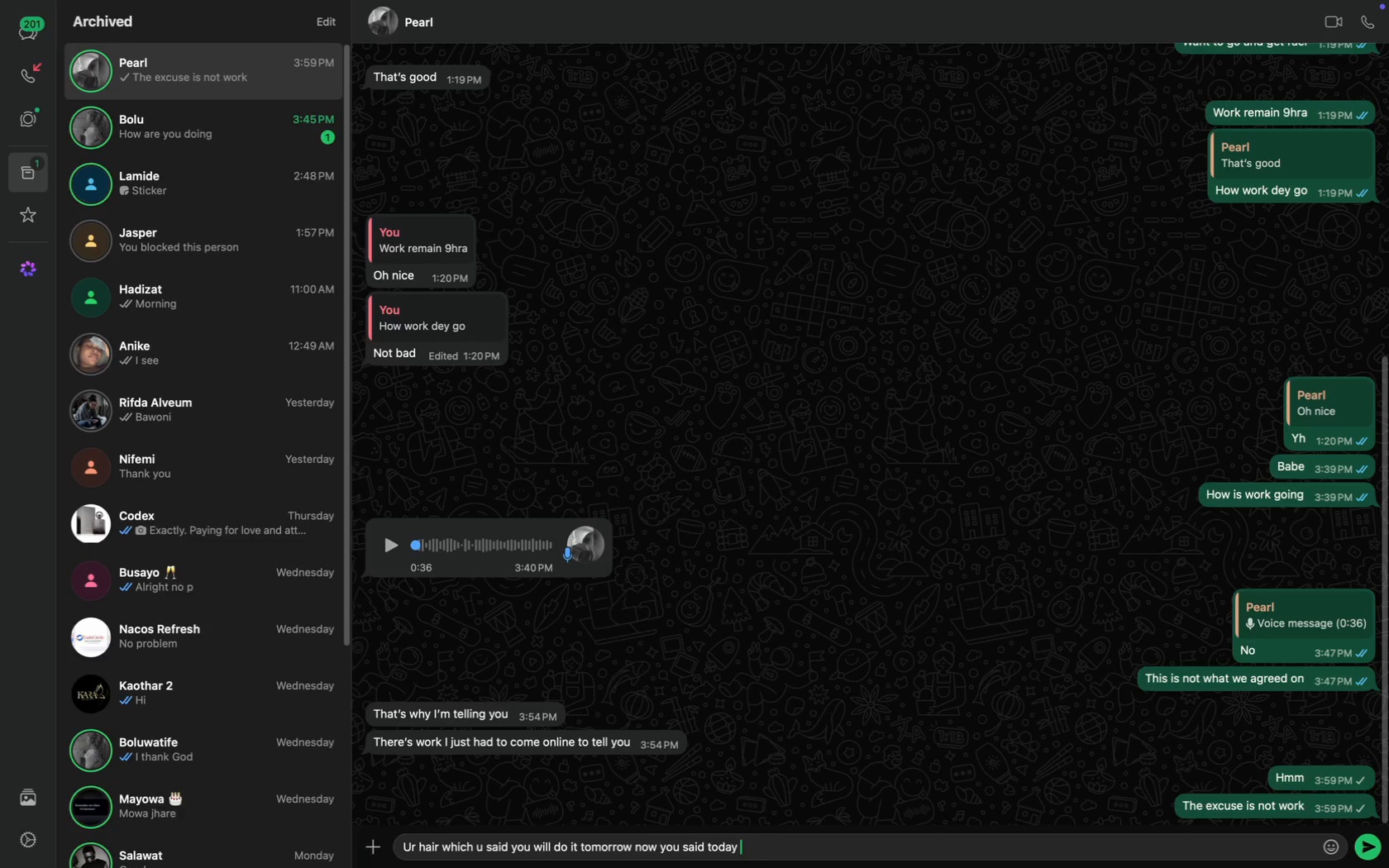 
key(Enter)
 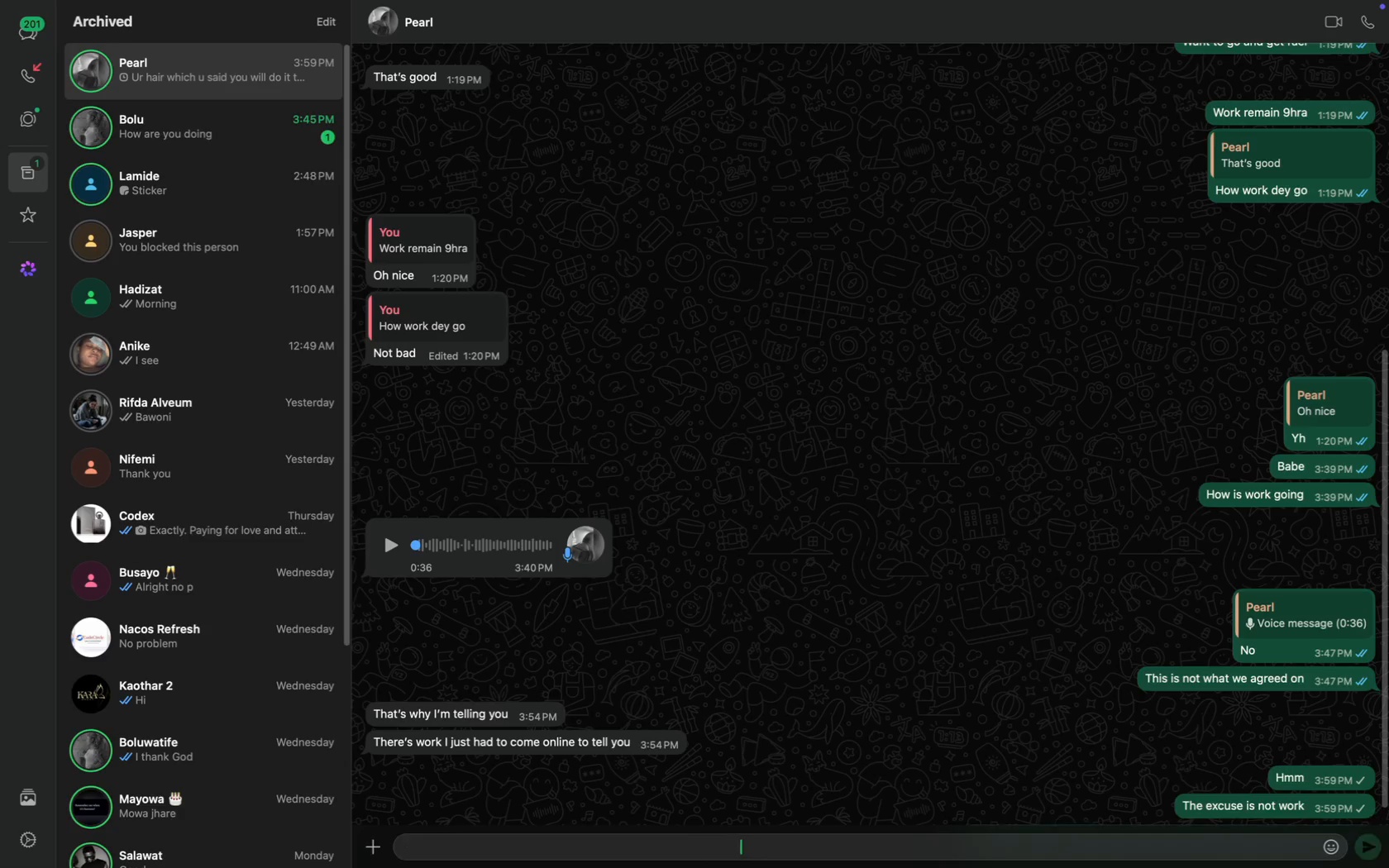 
type(Again u said your friend )
 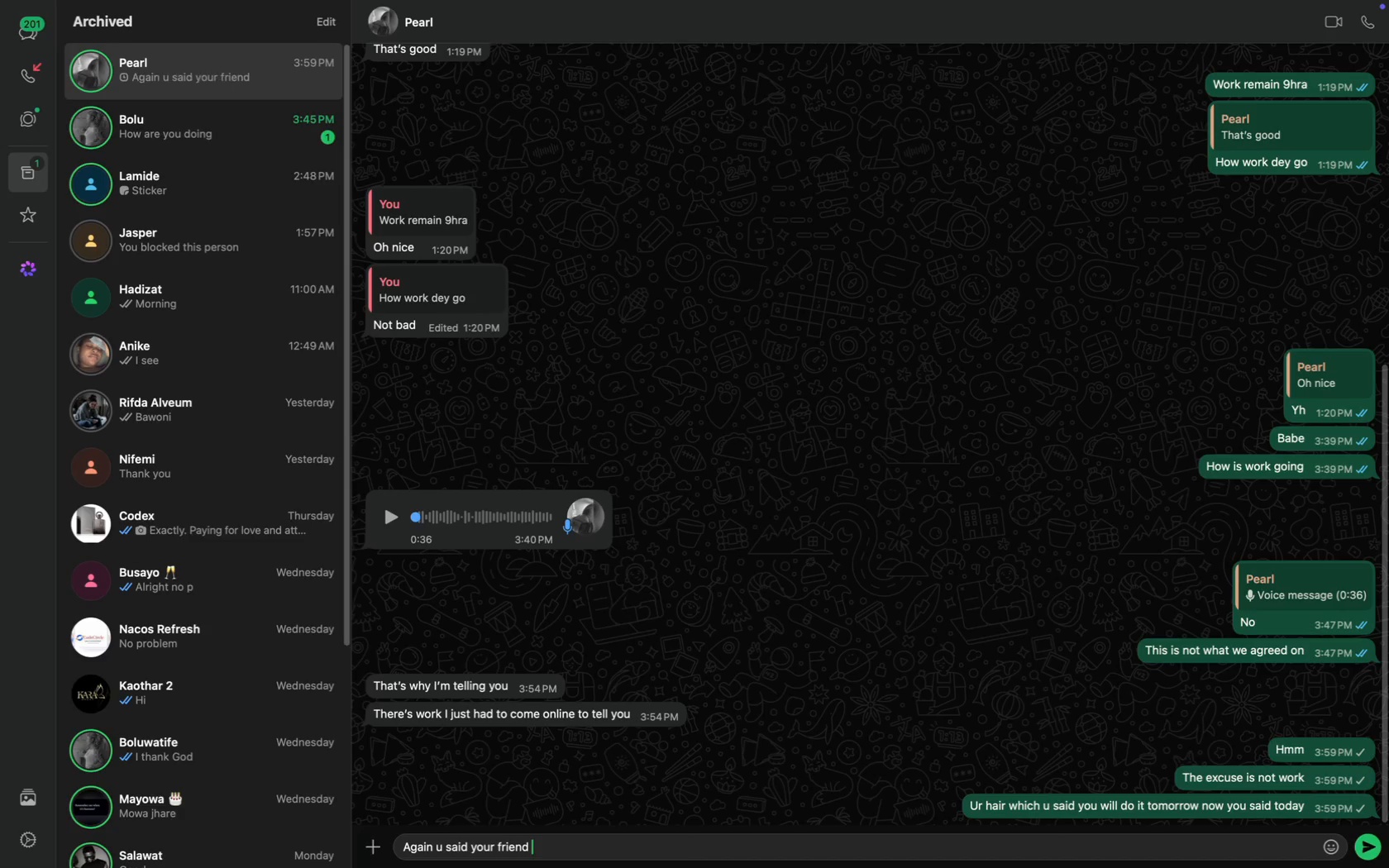 
key(Enter)
 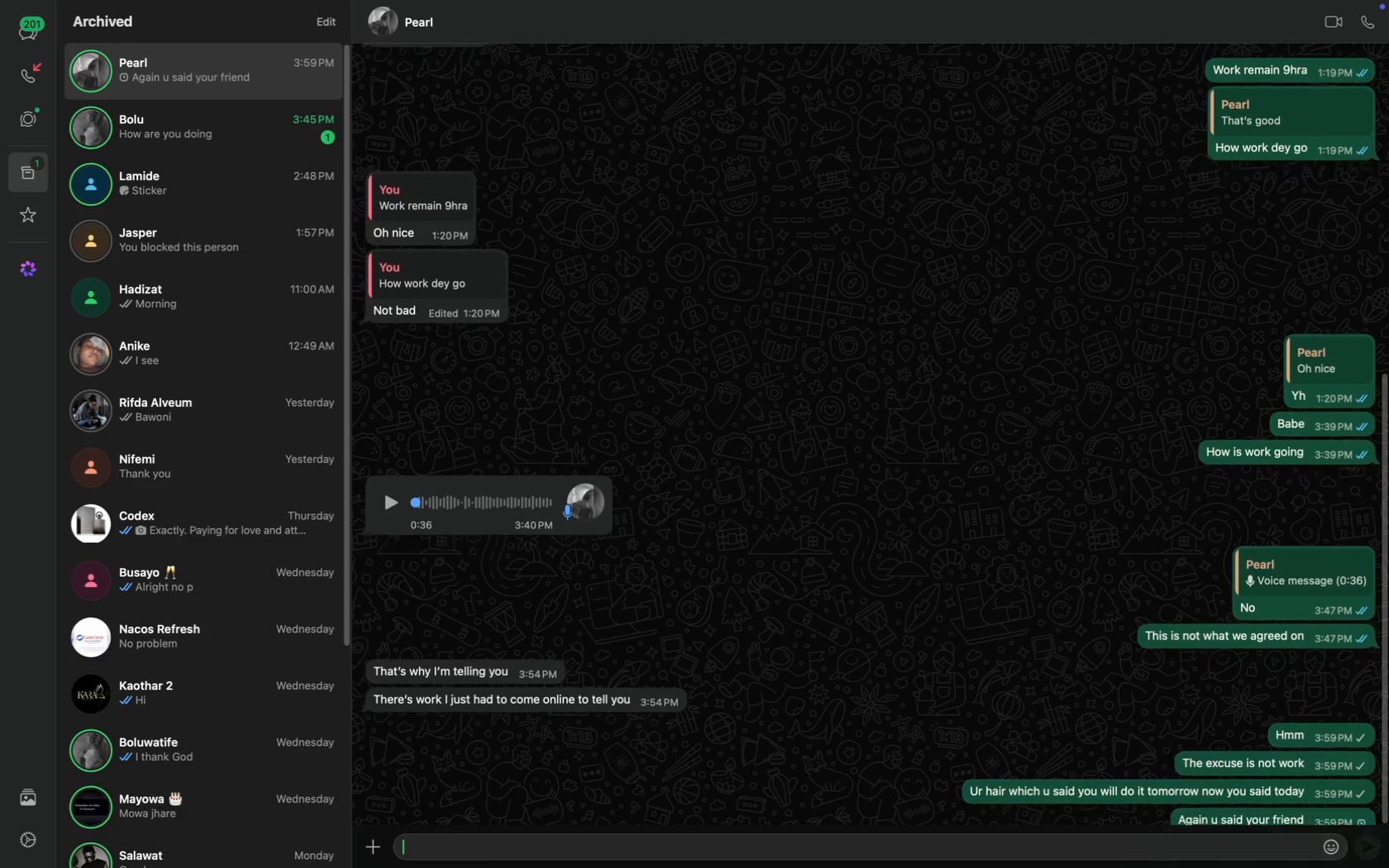 
type(Imagine)
 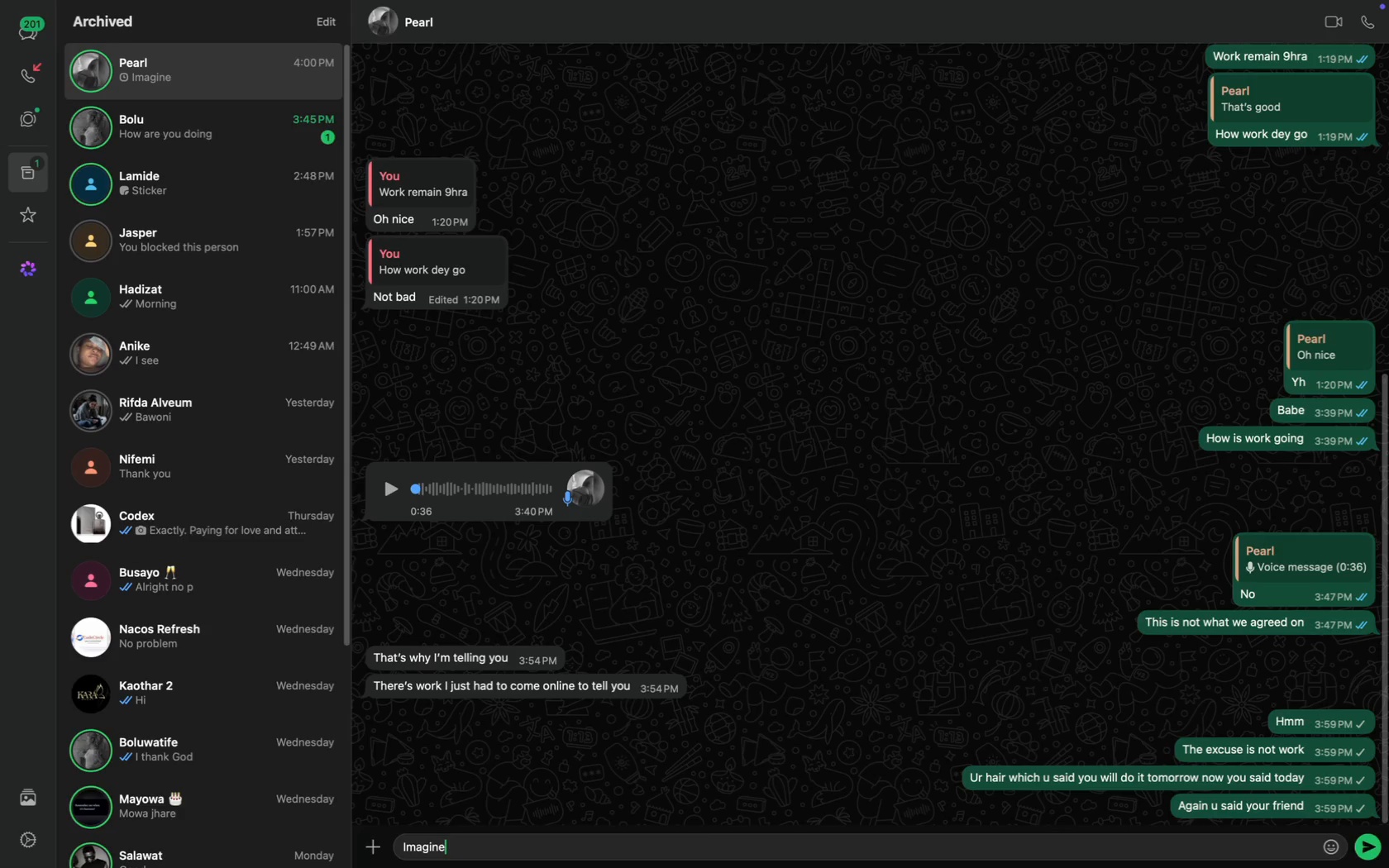 
key(Enter)
 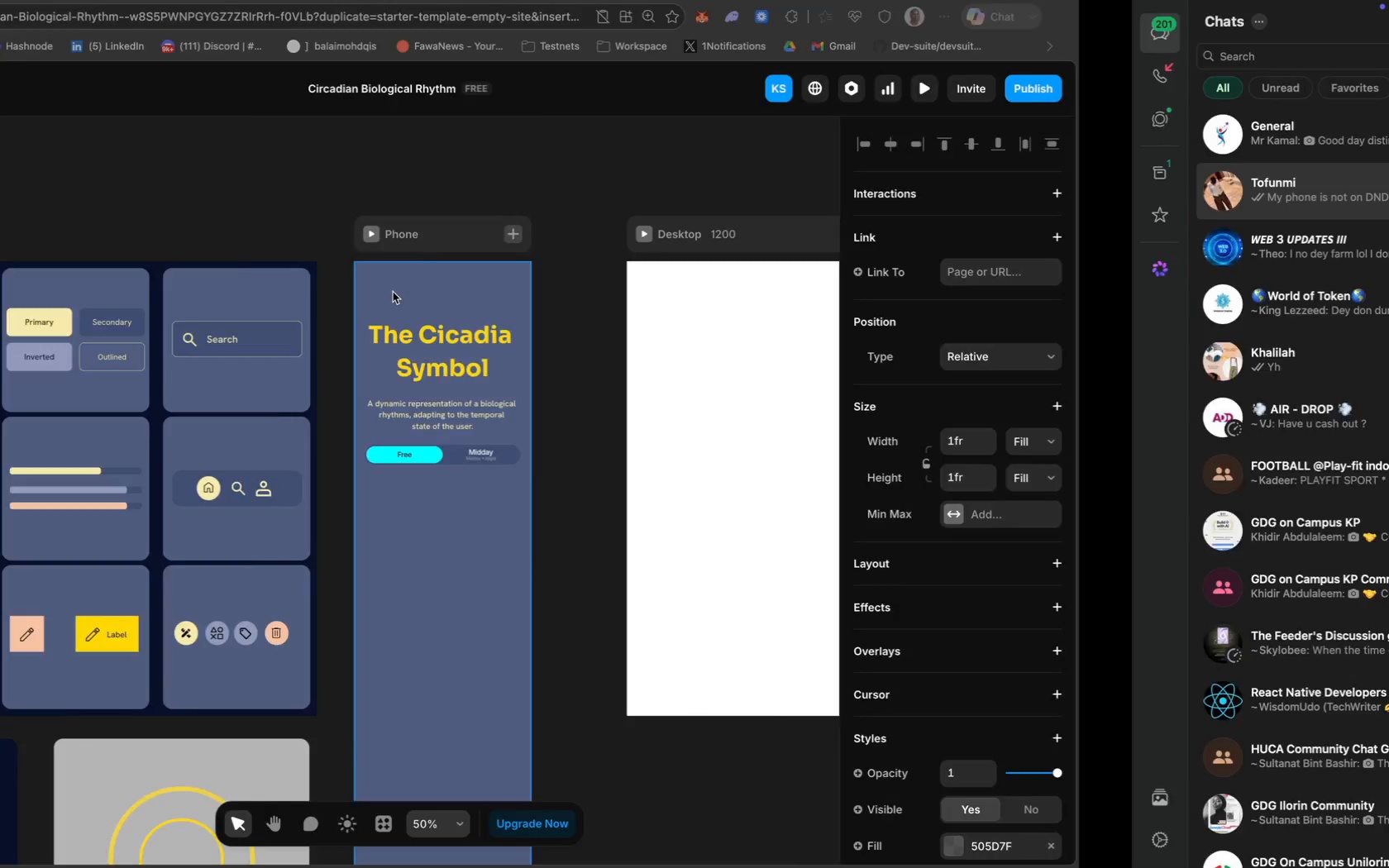 
scroll: coordinate [666, 596], scroll_direction: down, amount: 7.0
 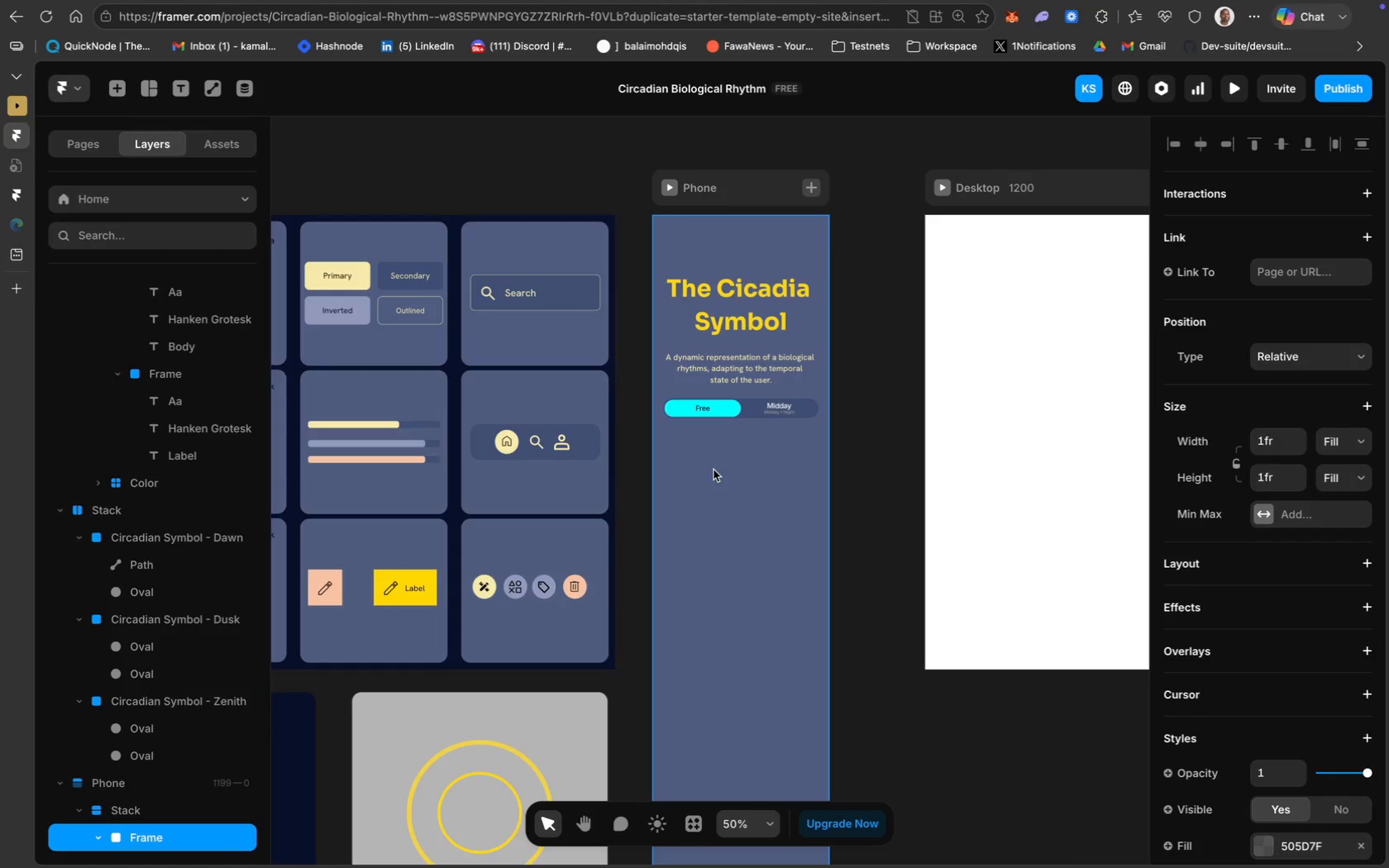 
wait(6.53)
 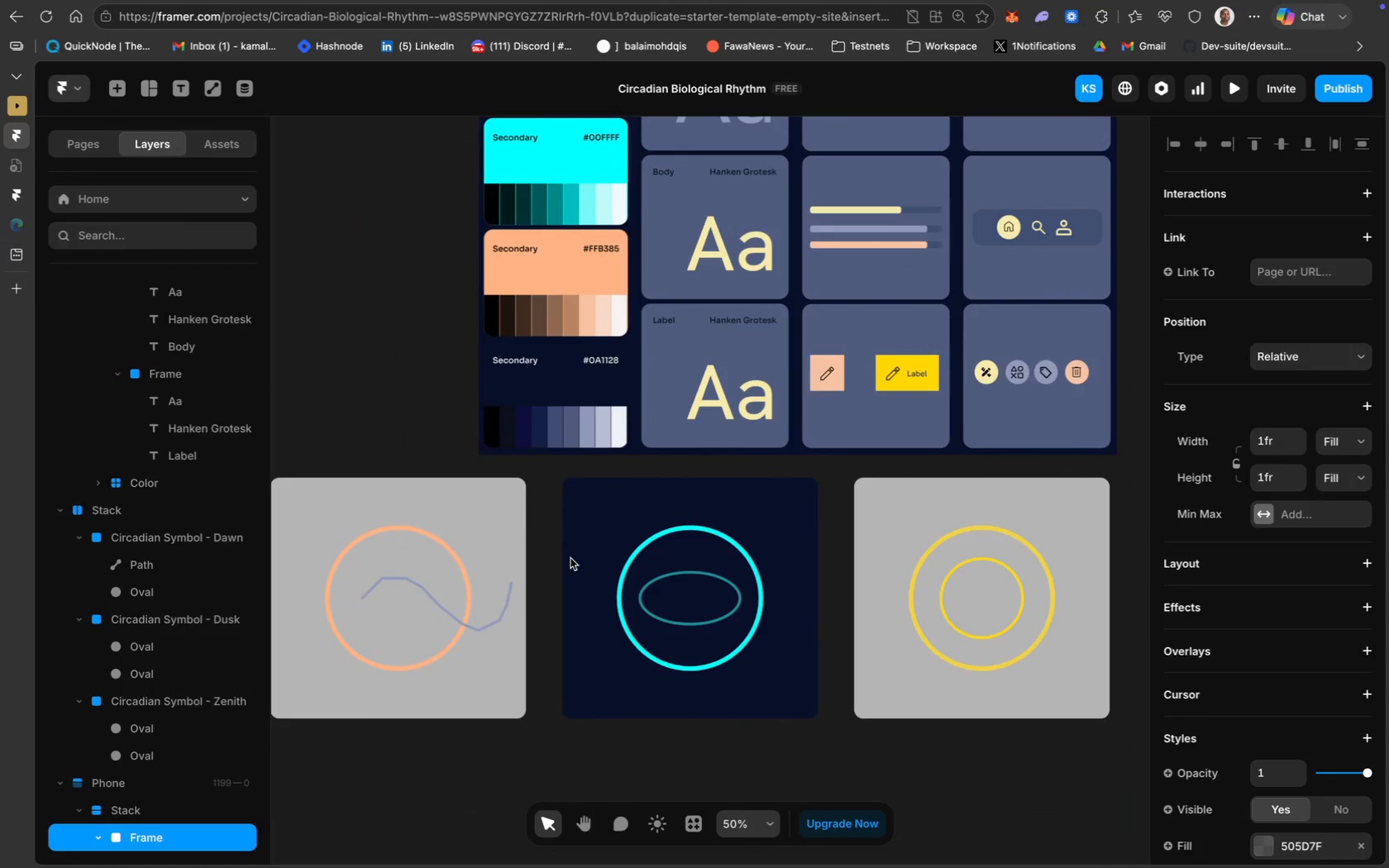 
left_click([508, 494])
 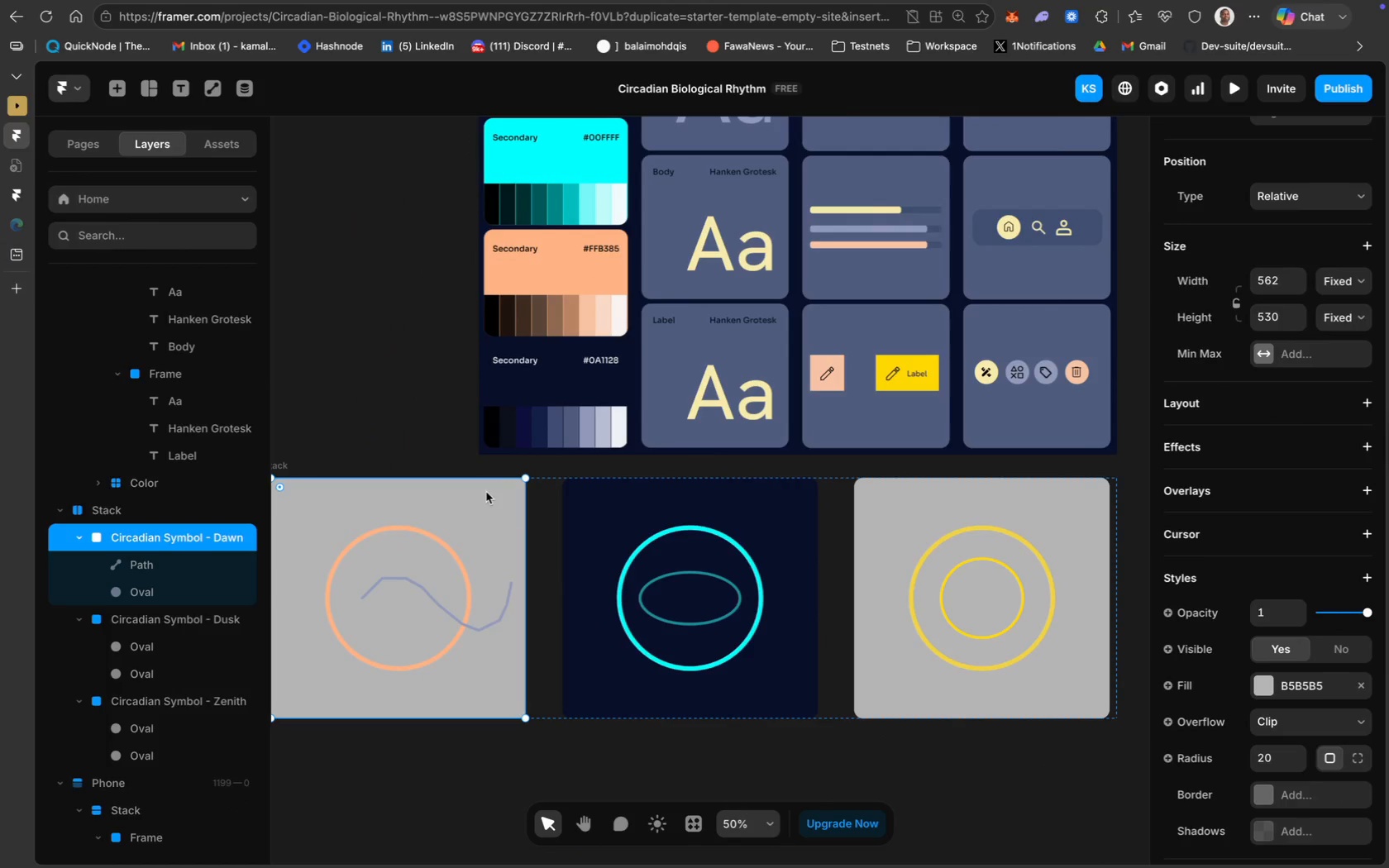 
scroll: coordinate [601, 565], scroll_direction: down, amount: 10.0
 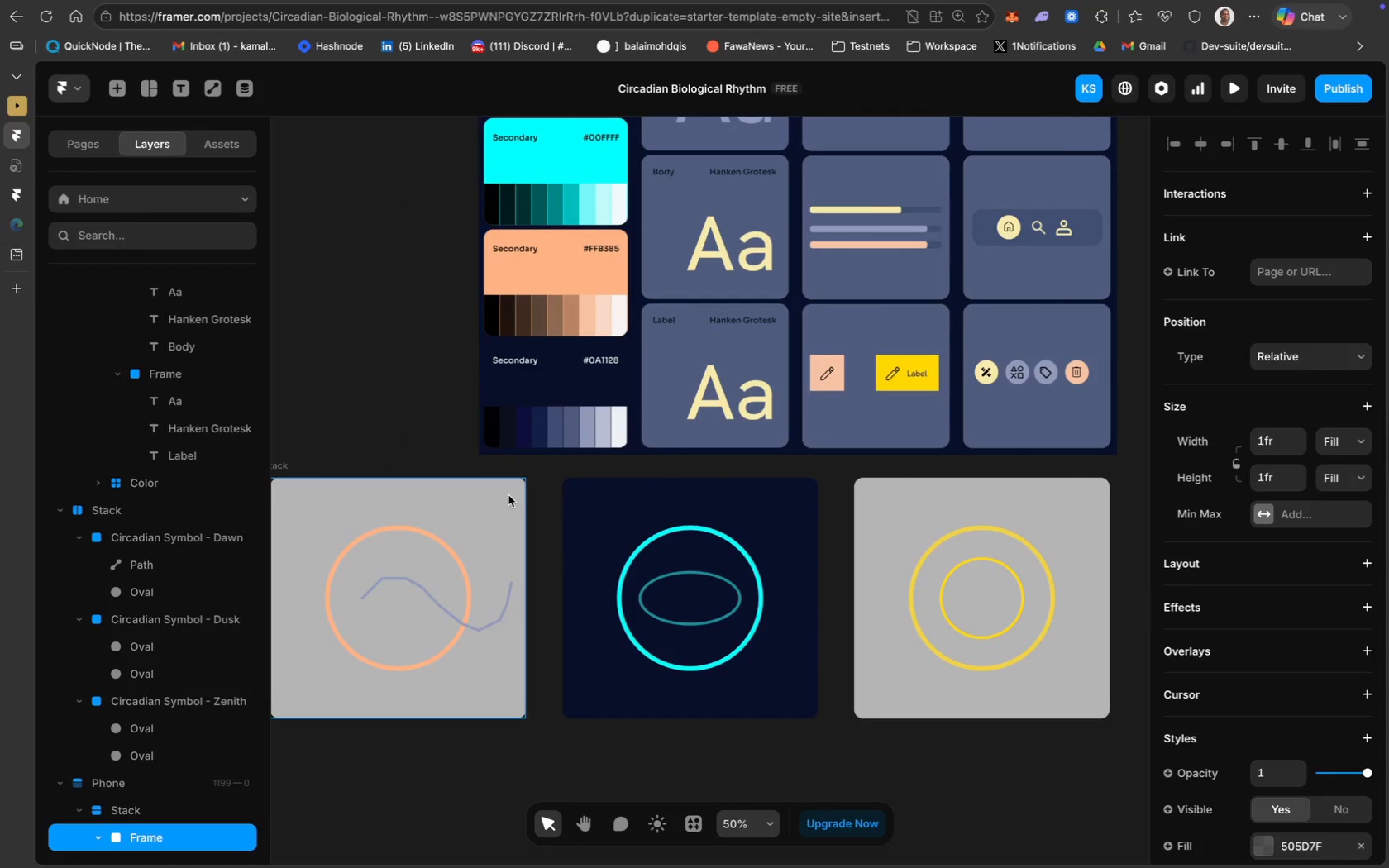 
scroll: coordinate [596, 534], scroll_direction: up, amount: 12.0
 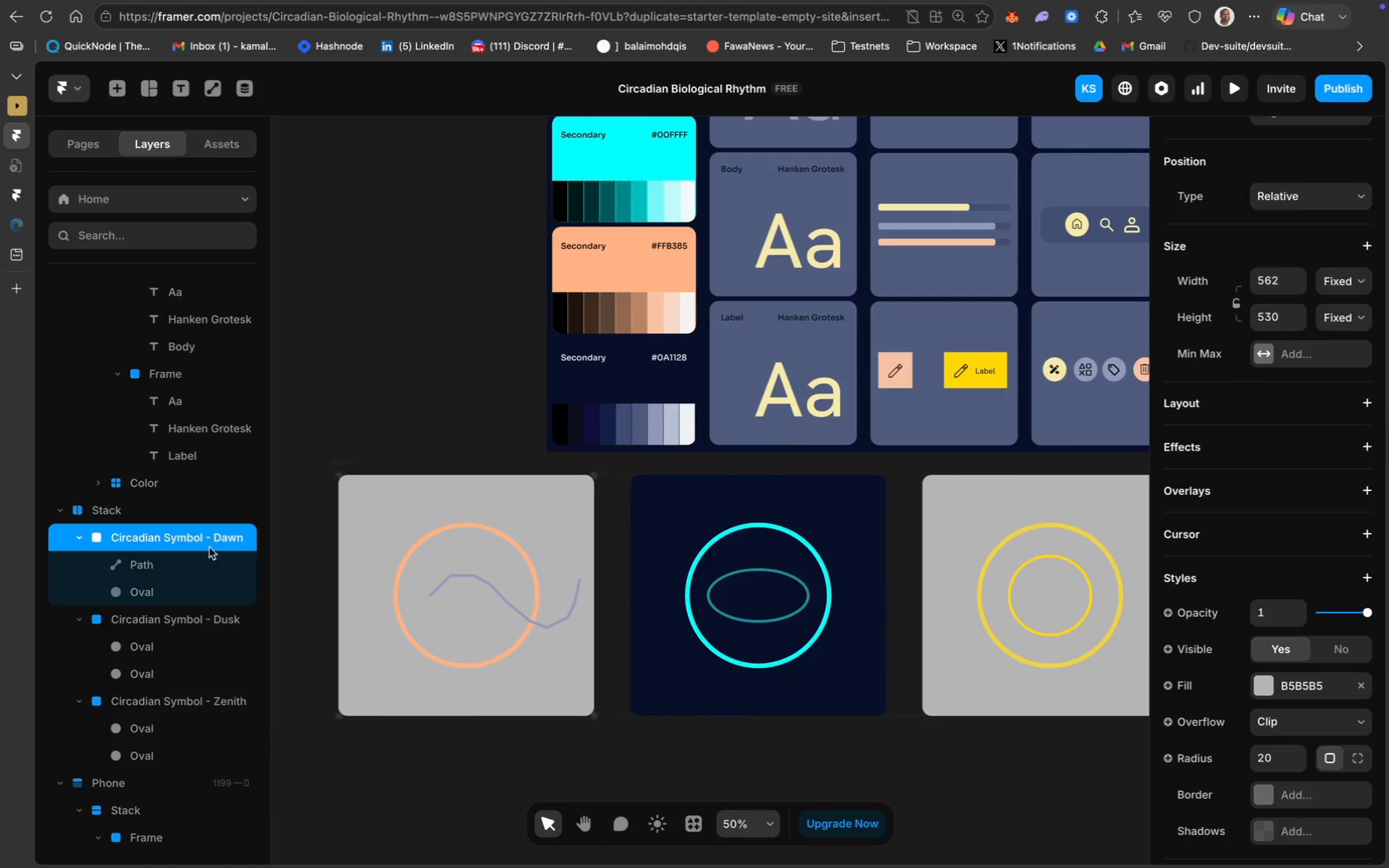 
right_click([196, 541])
 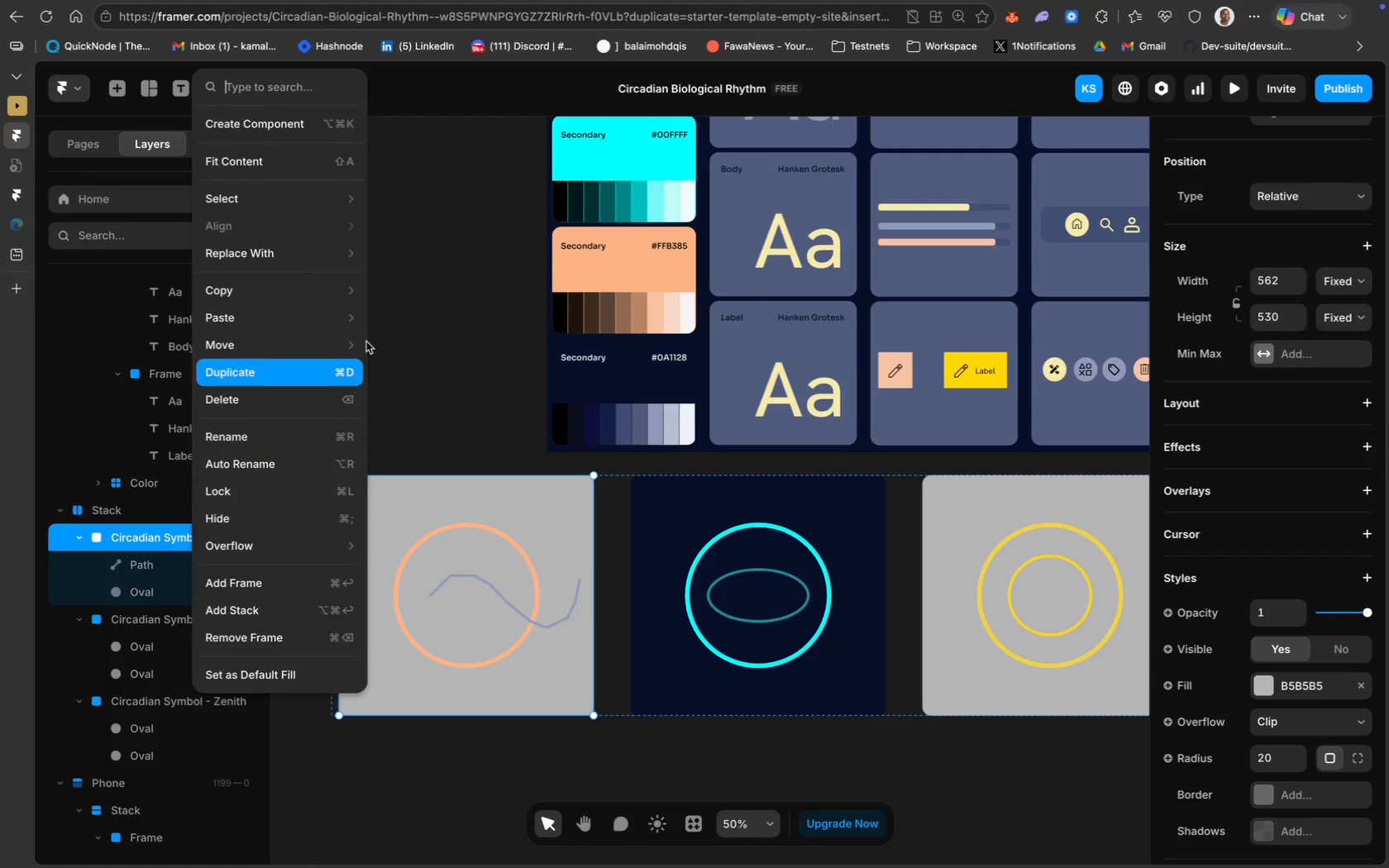 
left_click([301, 121])
 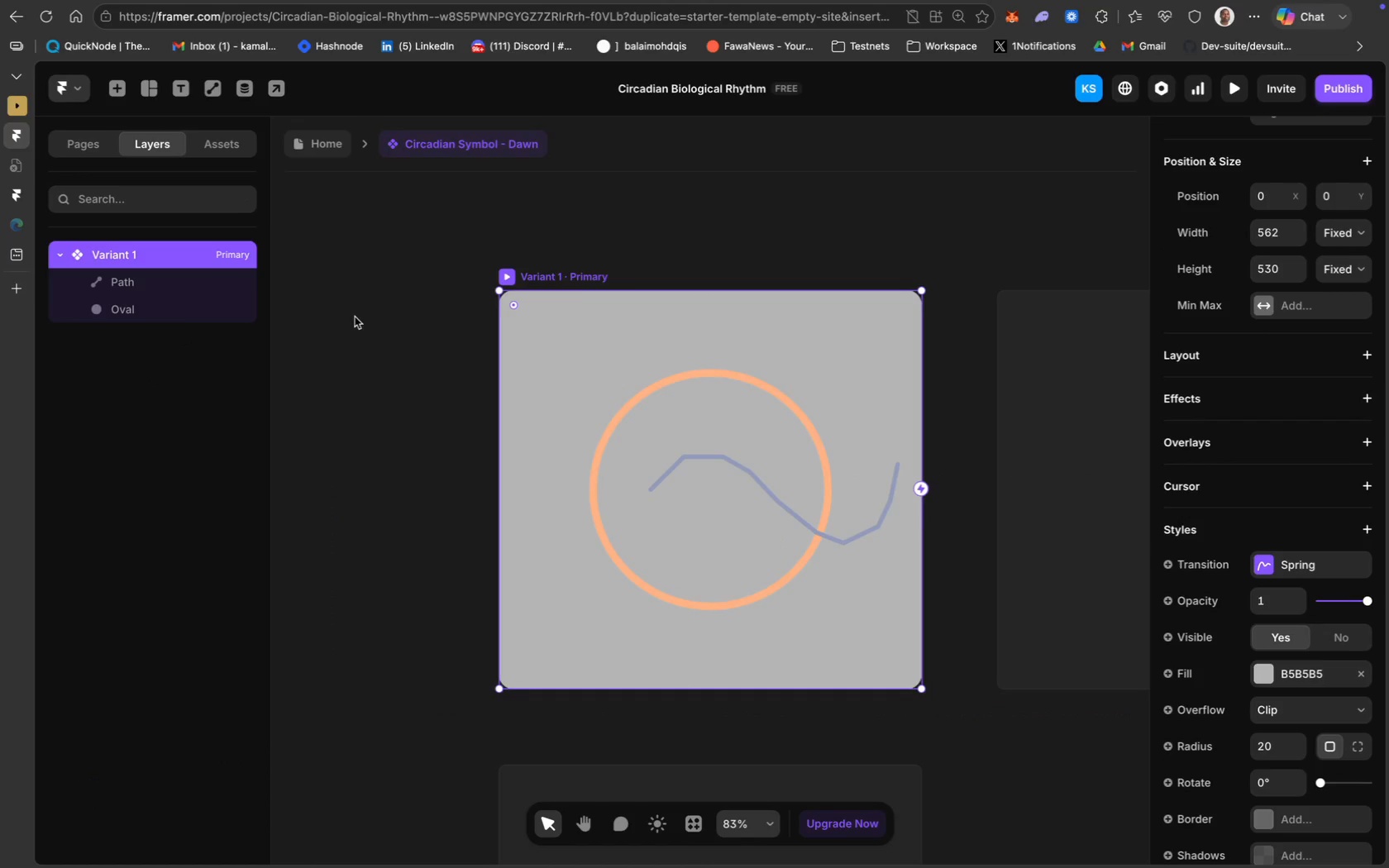 
wait(6.49)
 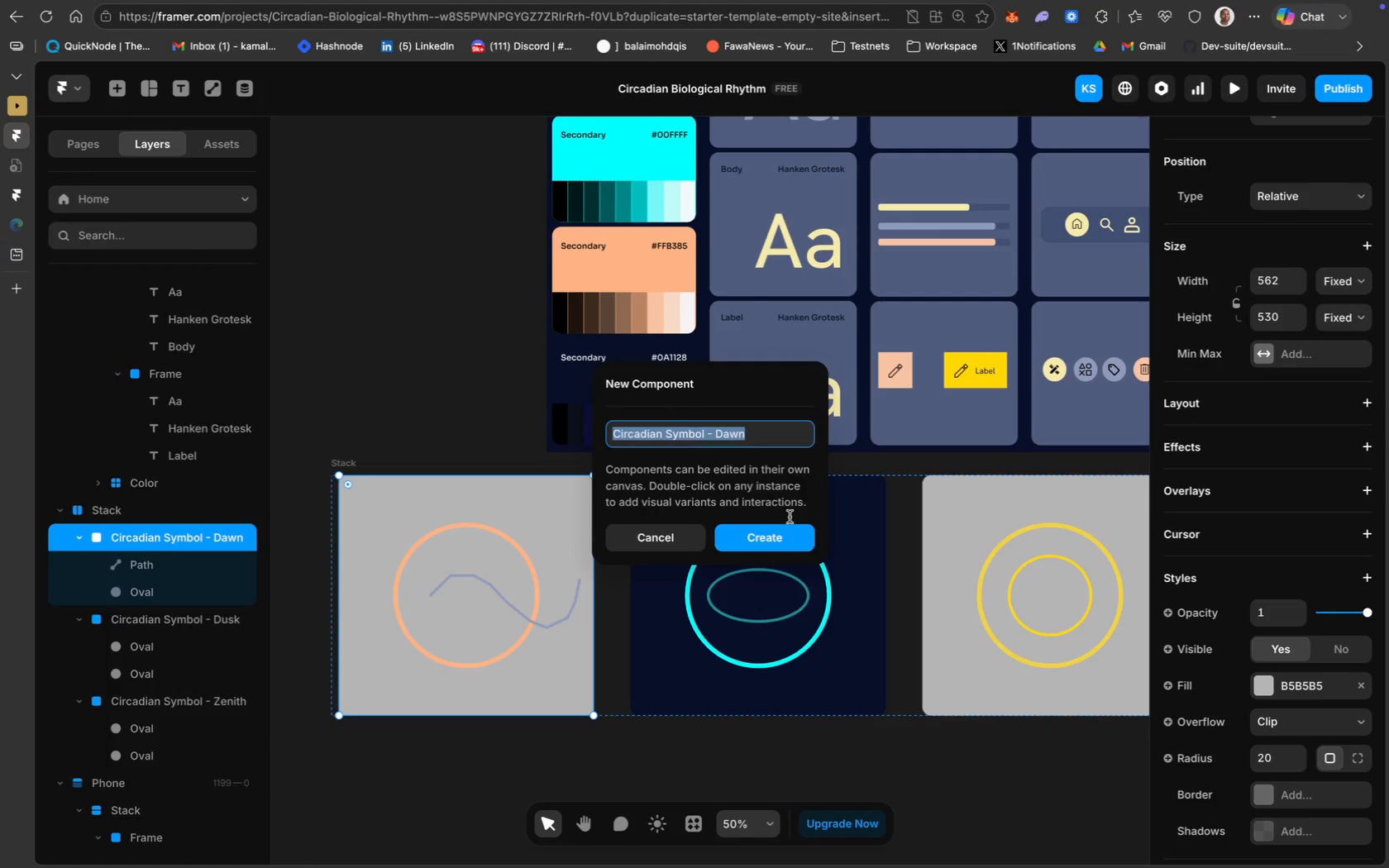 
scroll: coordinate [477, 480], scroll_direction: up, amount: 1.0
 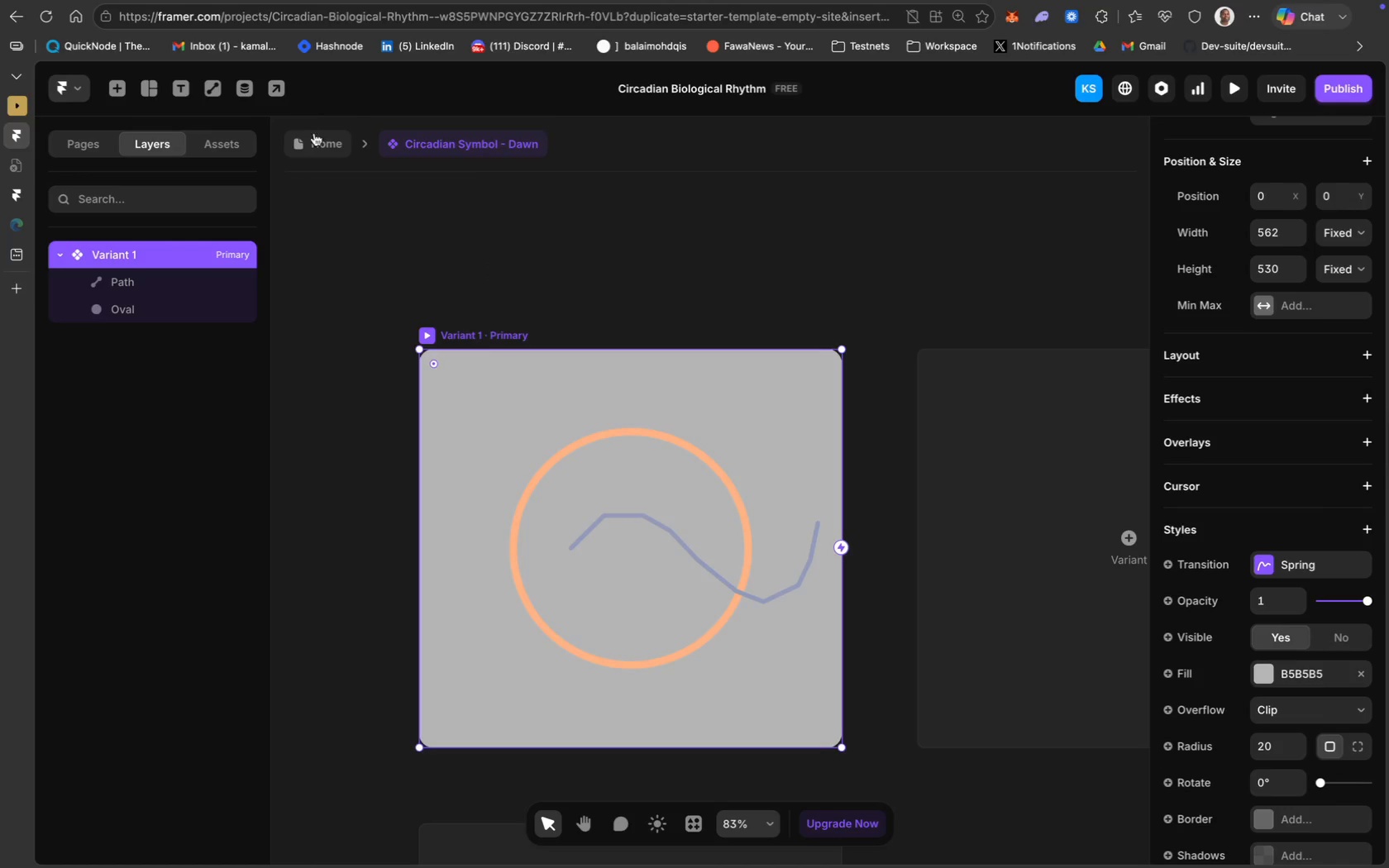 
scroll: coordinate [465, 349], scroll_direction: down, amount: 30.0
 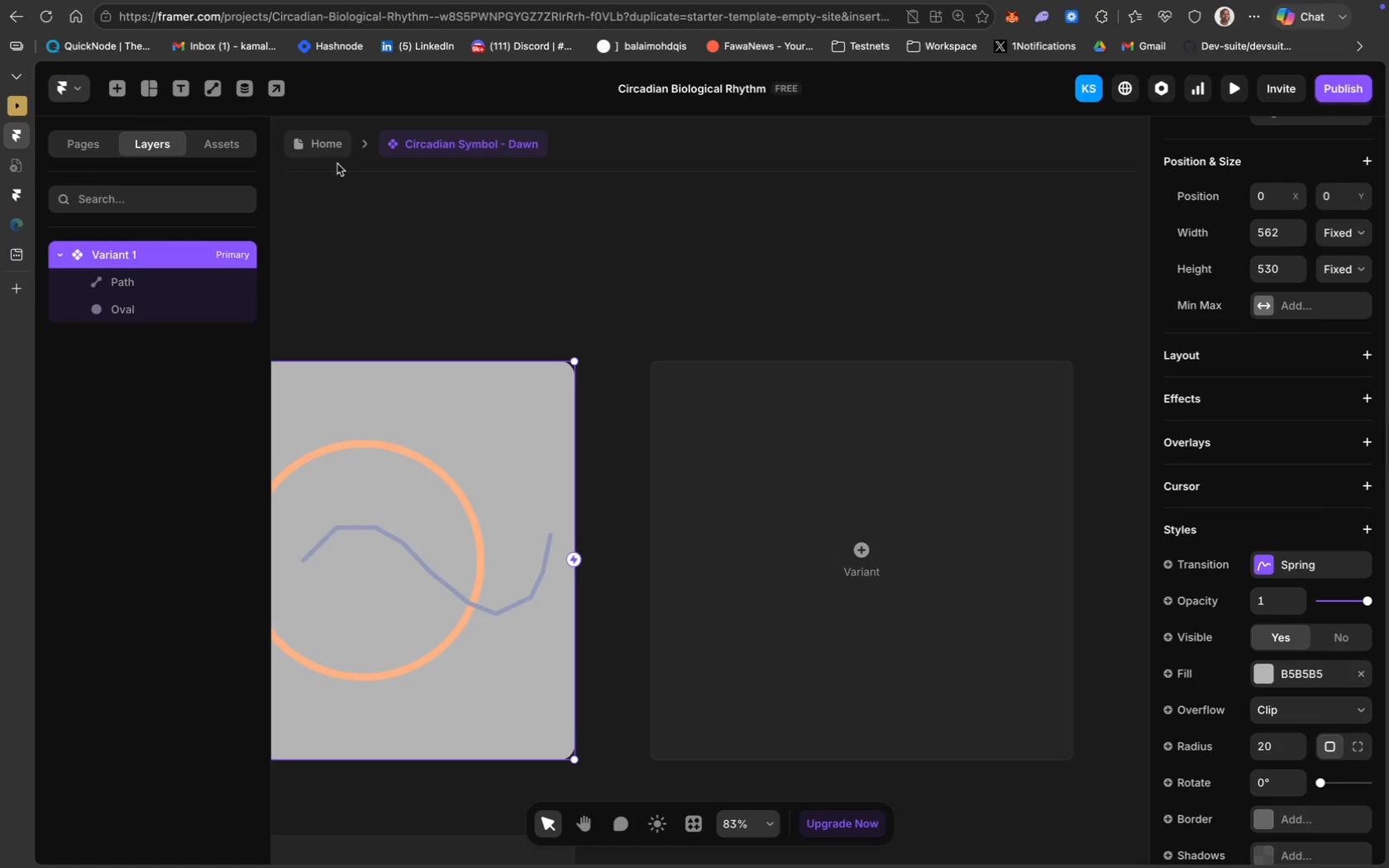 
left_click([334, 151])
 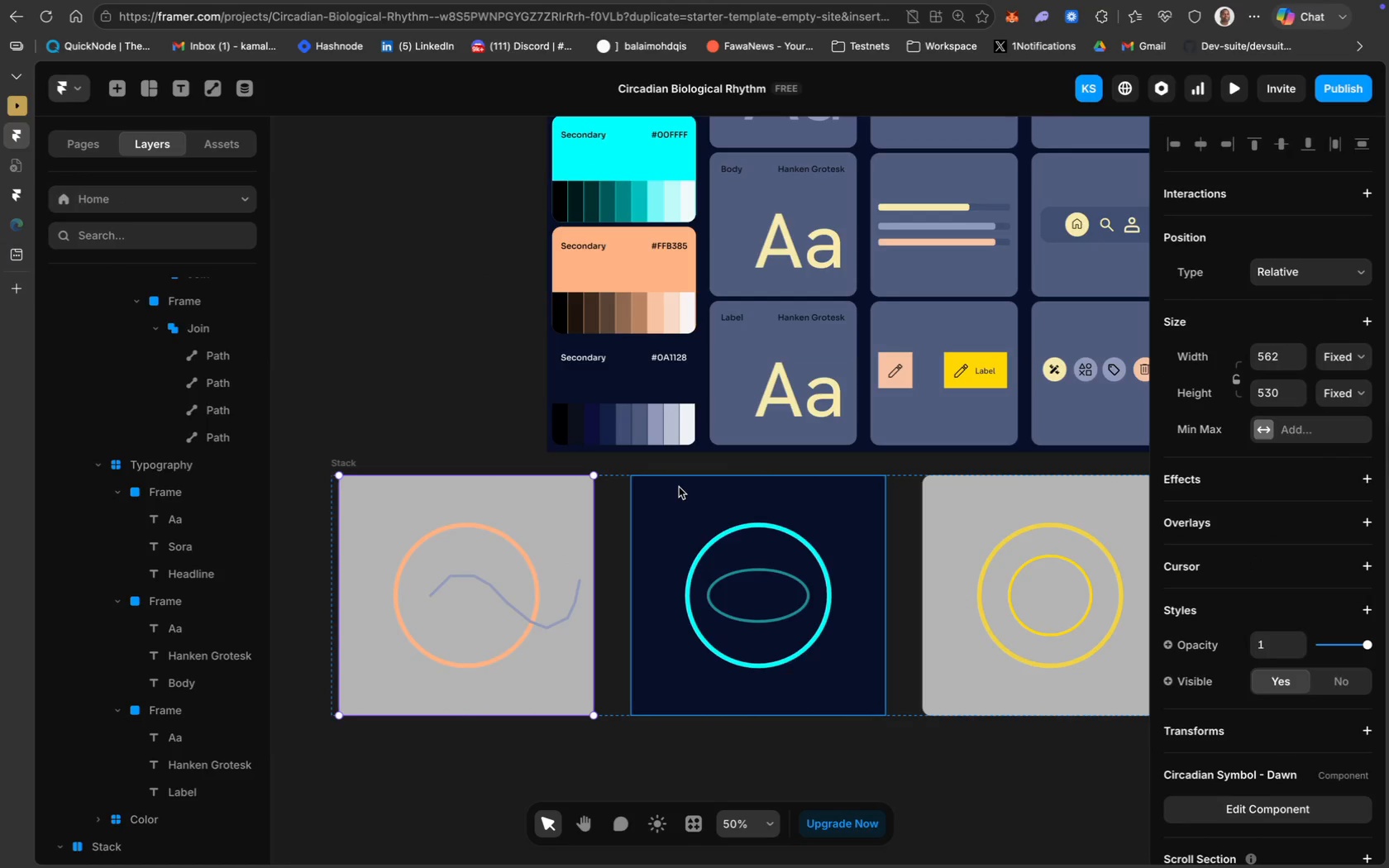 
wait(5.67)
 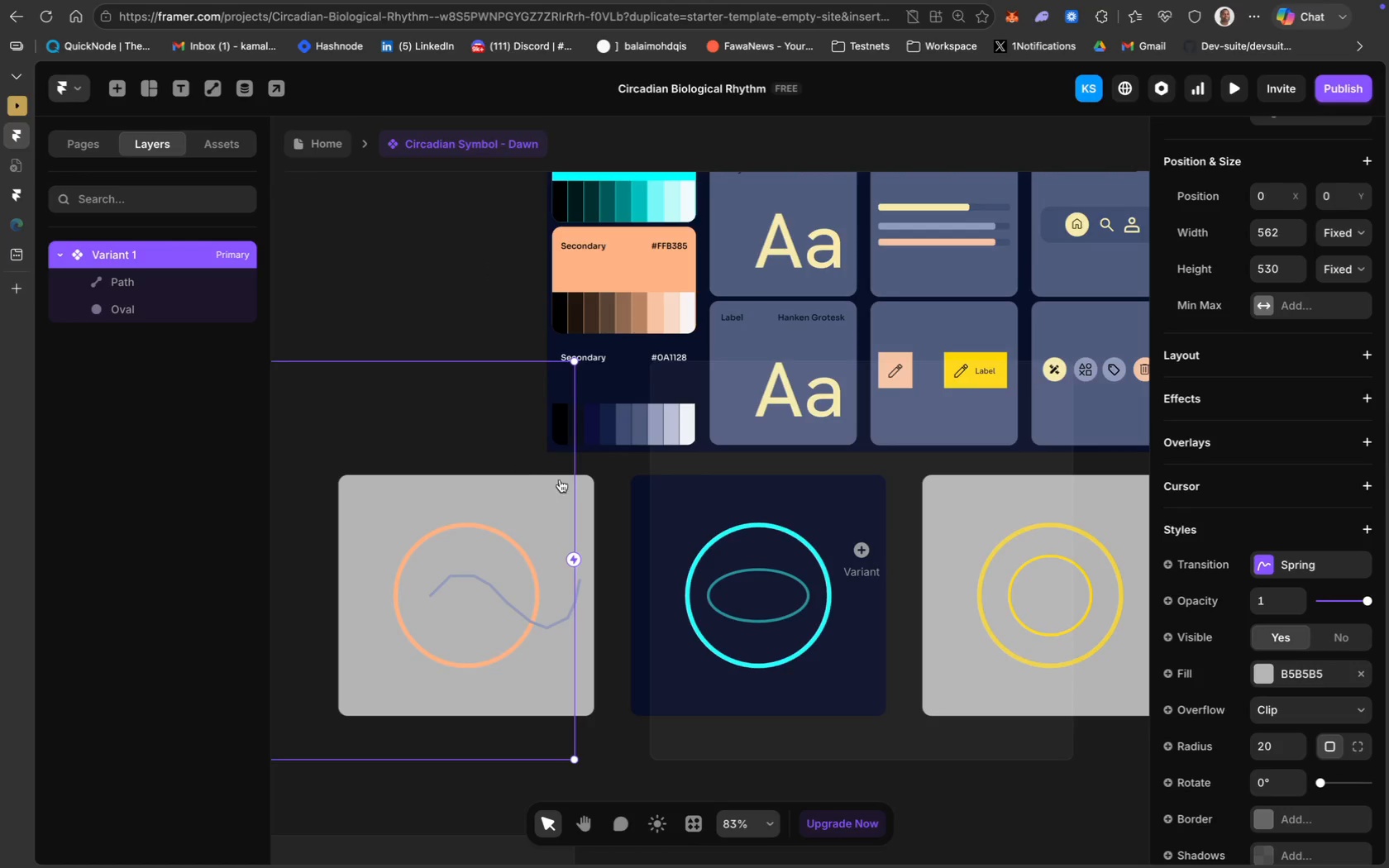 
scroll: coordinate [129, 680], scroll_direction: down, amount: 35.0
 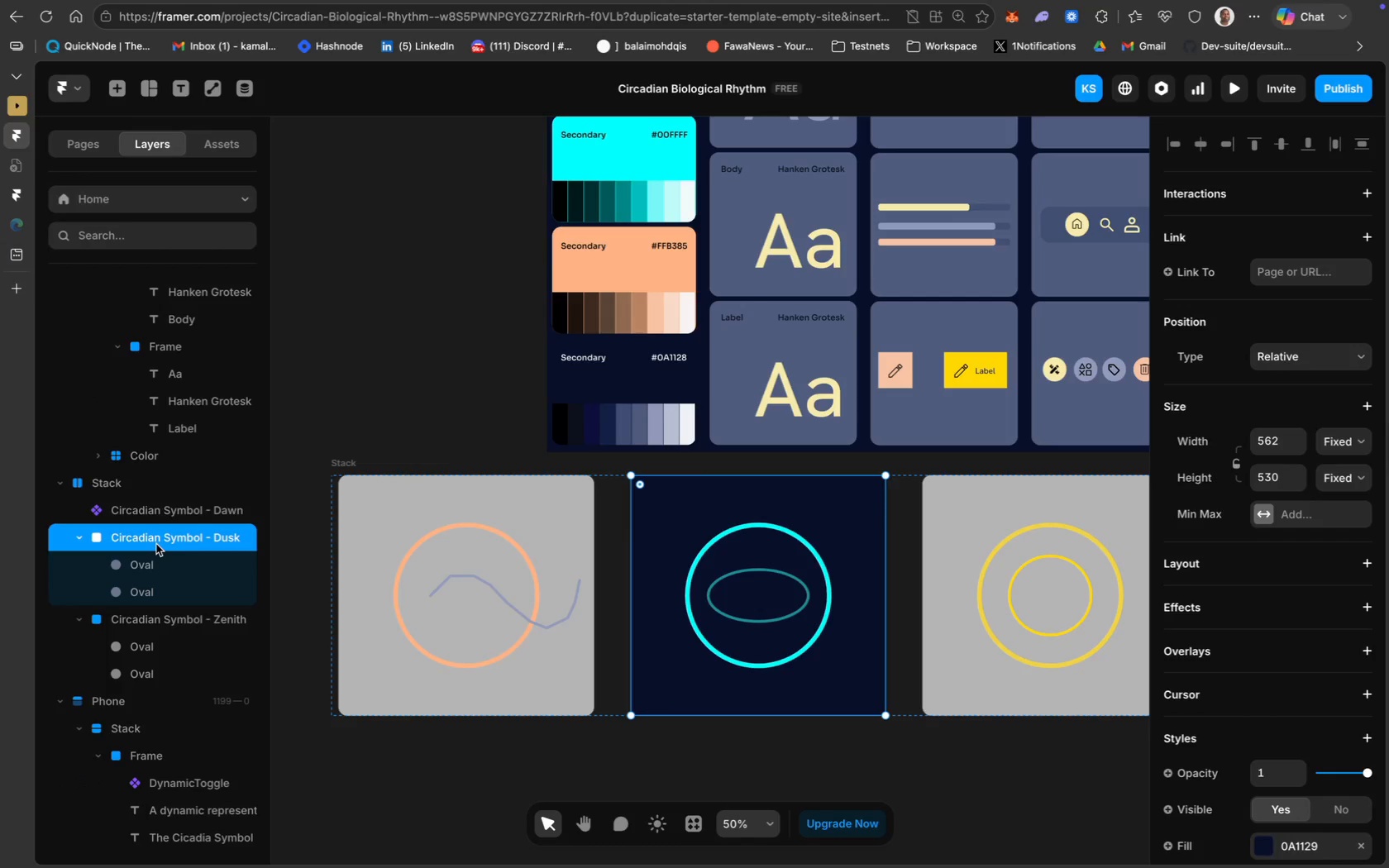 
right_click([145, 541])
 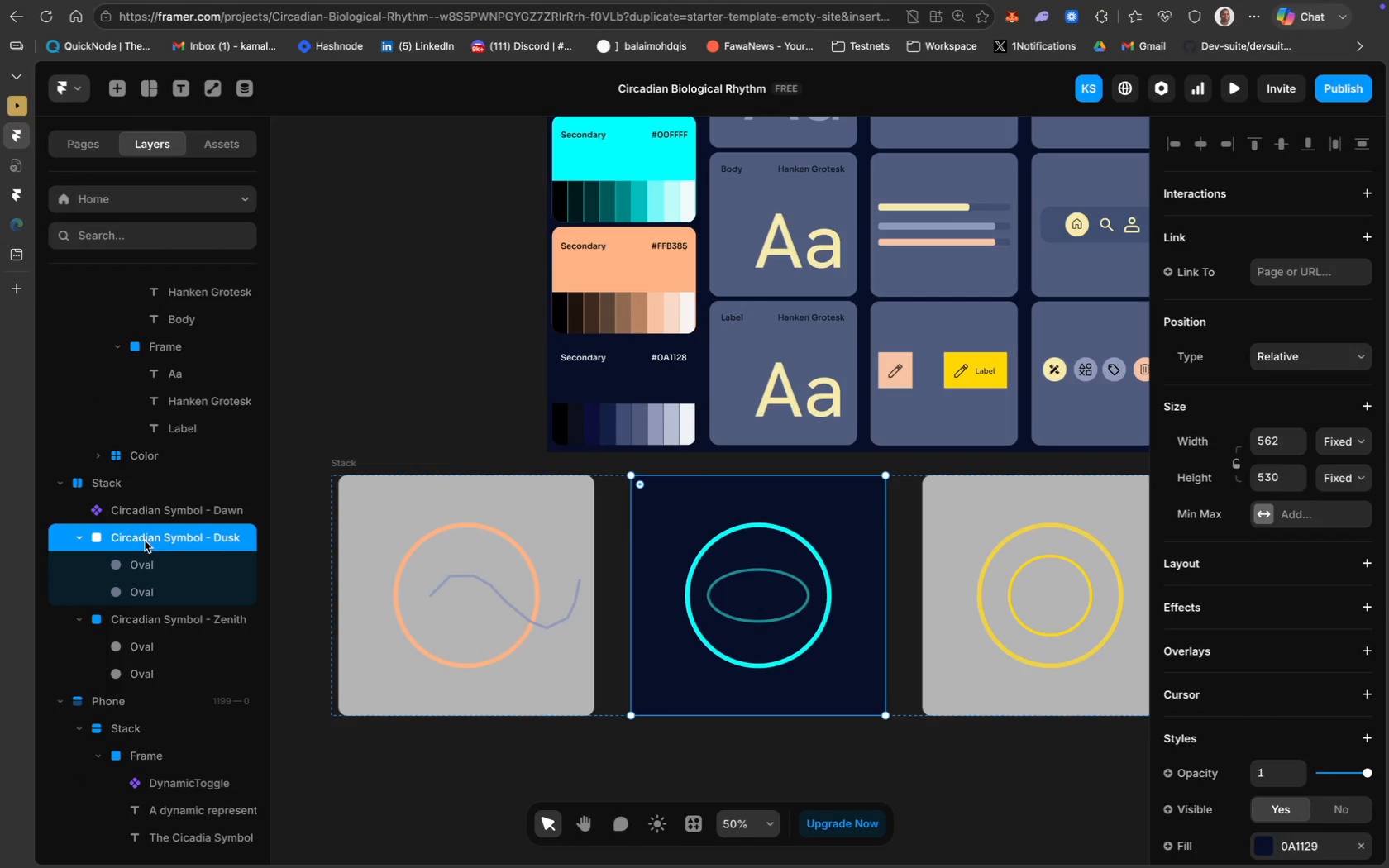 
key(CapsLock)
 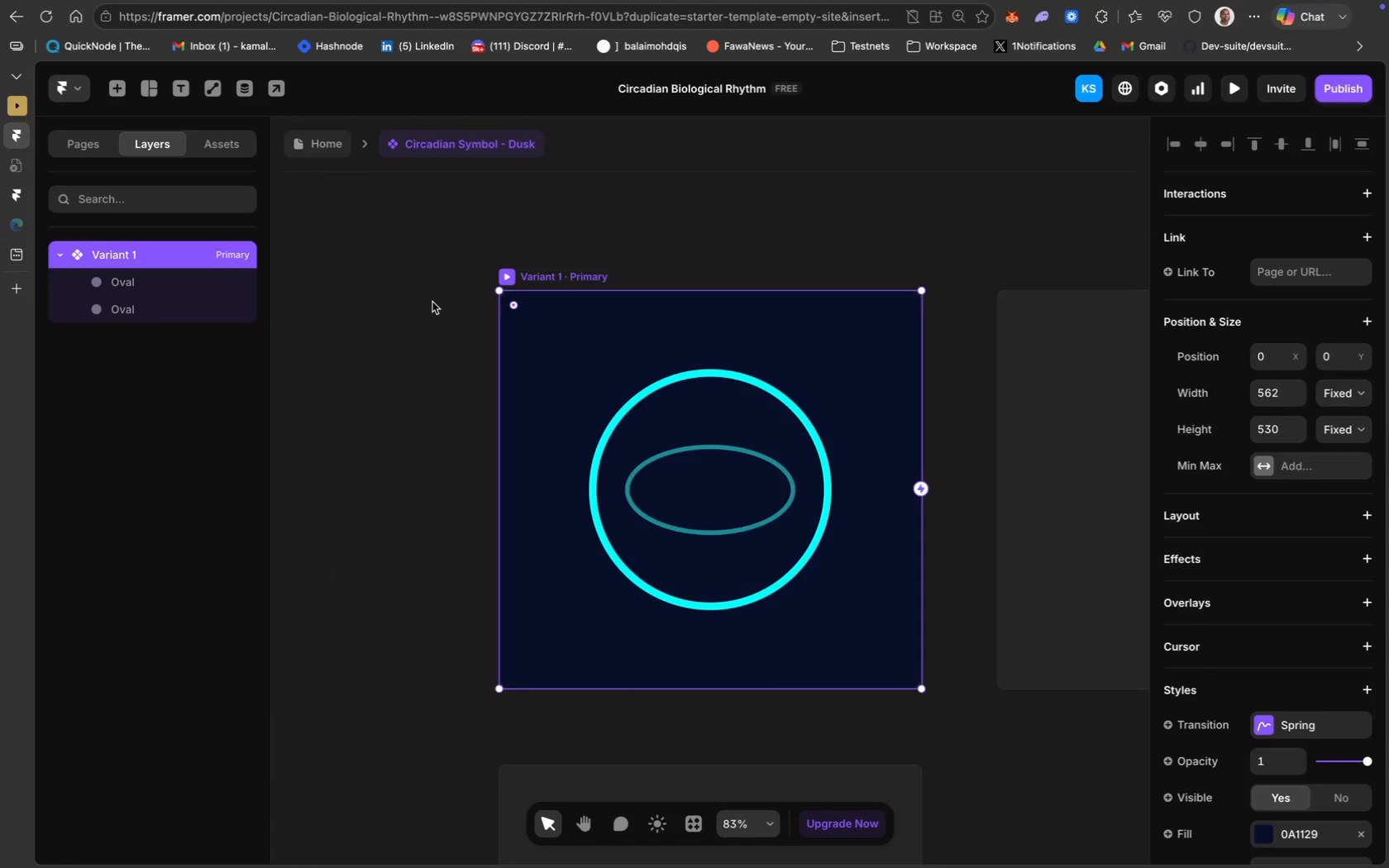 
wait(21.2)
 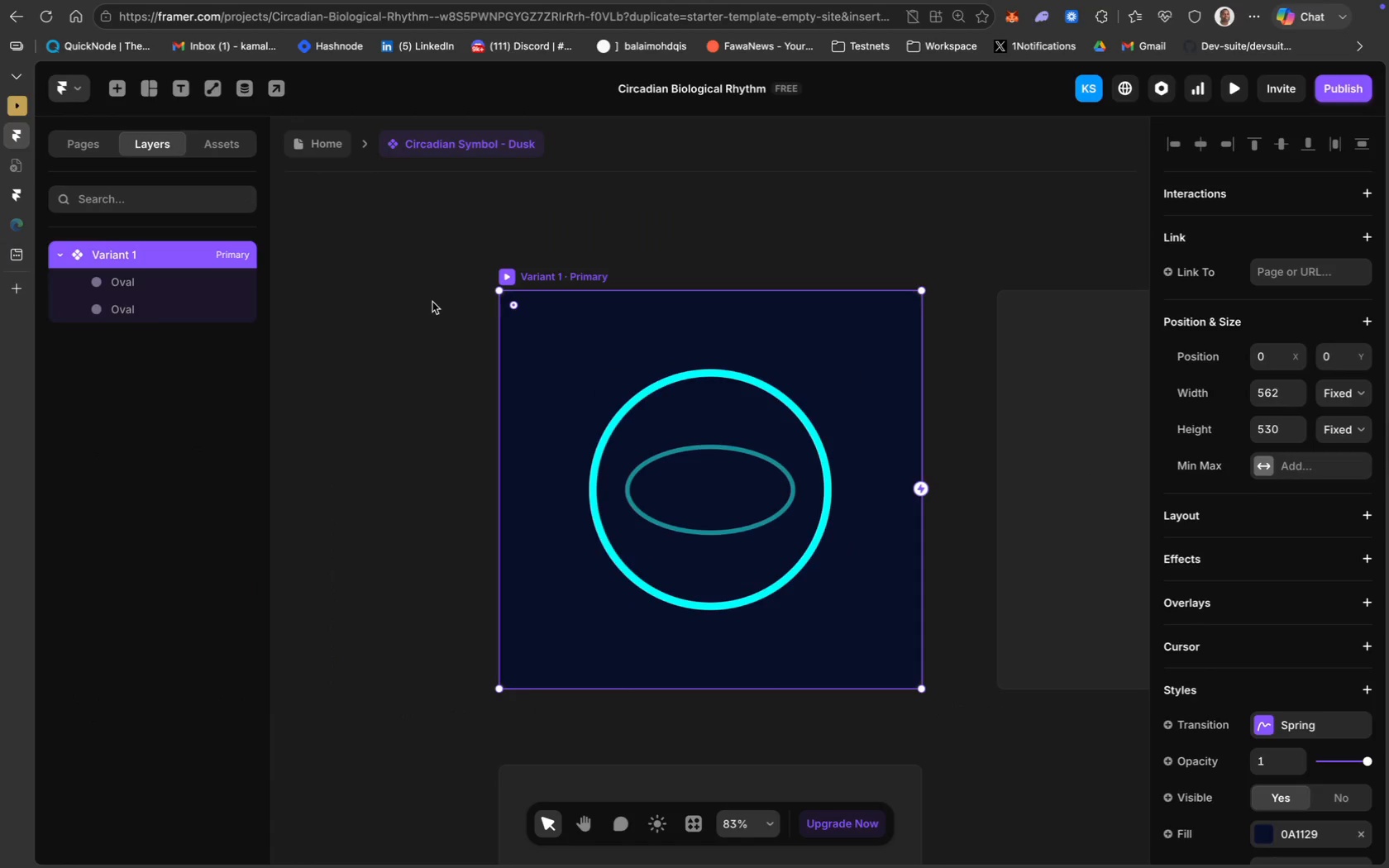 
left_click([305, 145])
 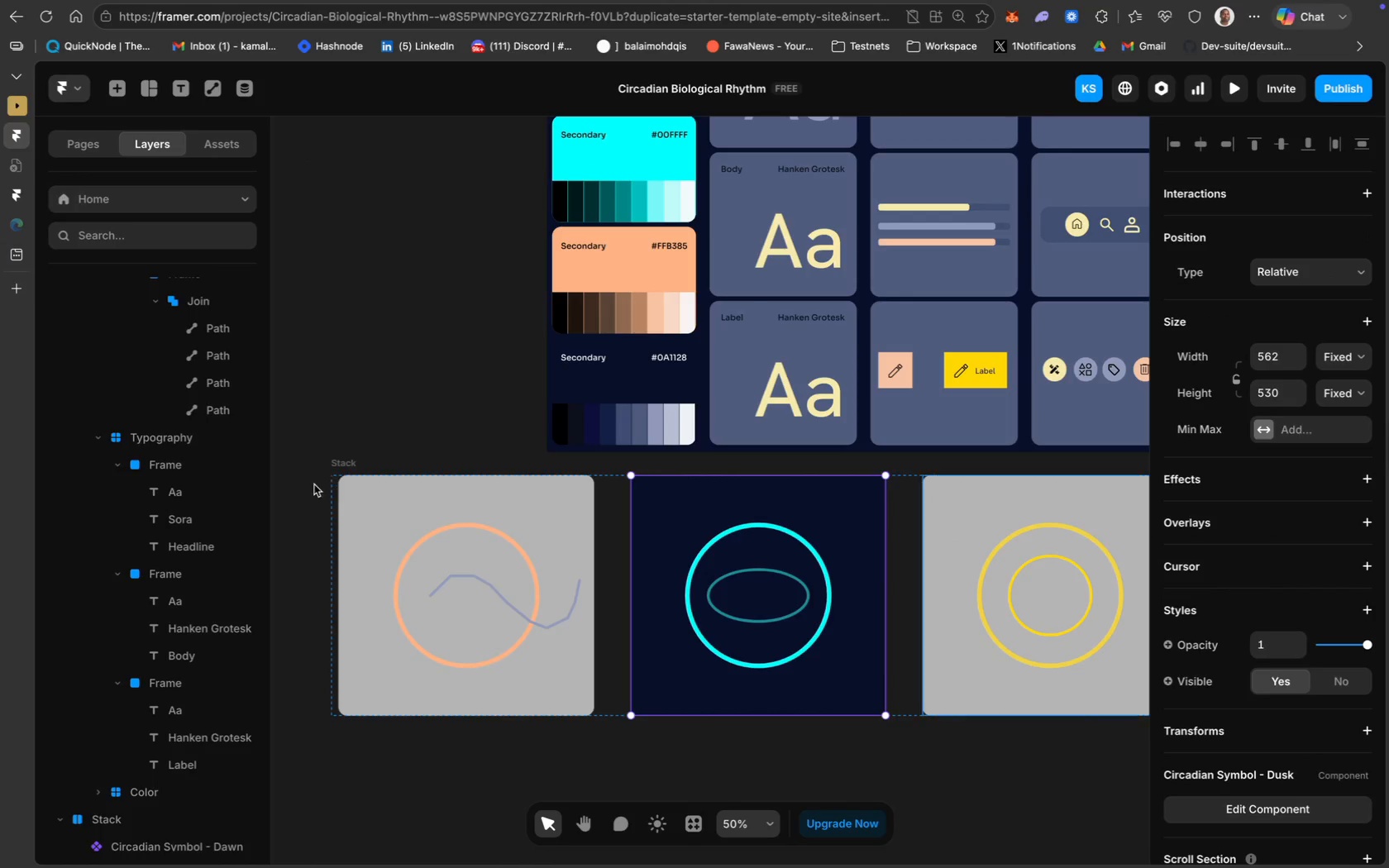 
left_click([947, 556])
 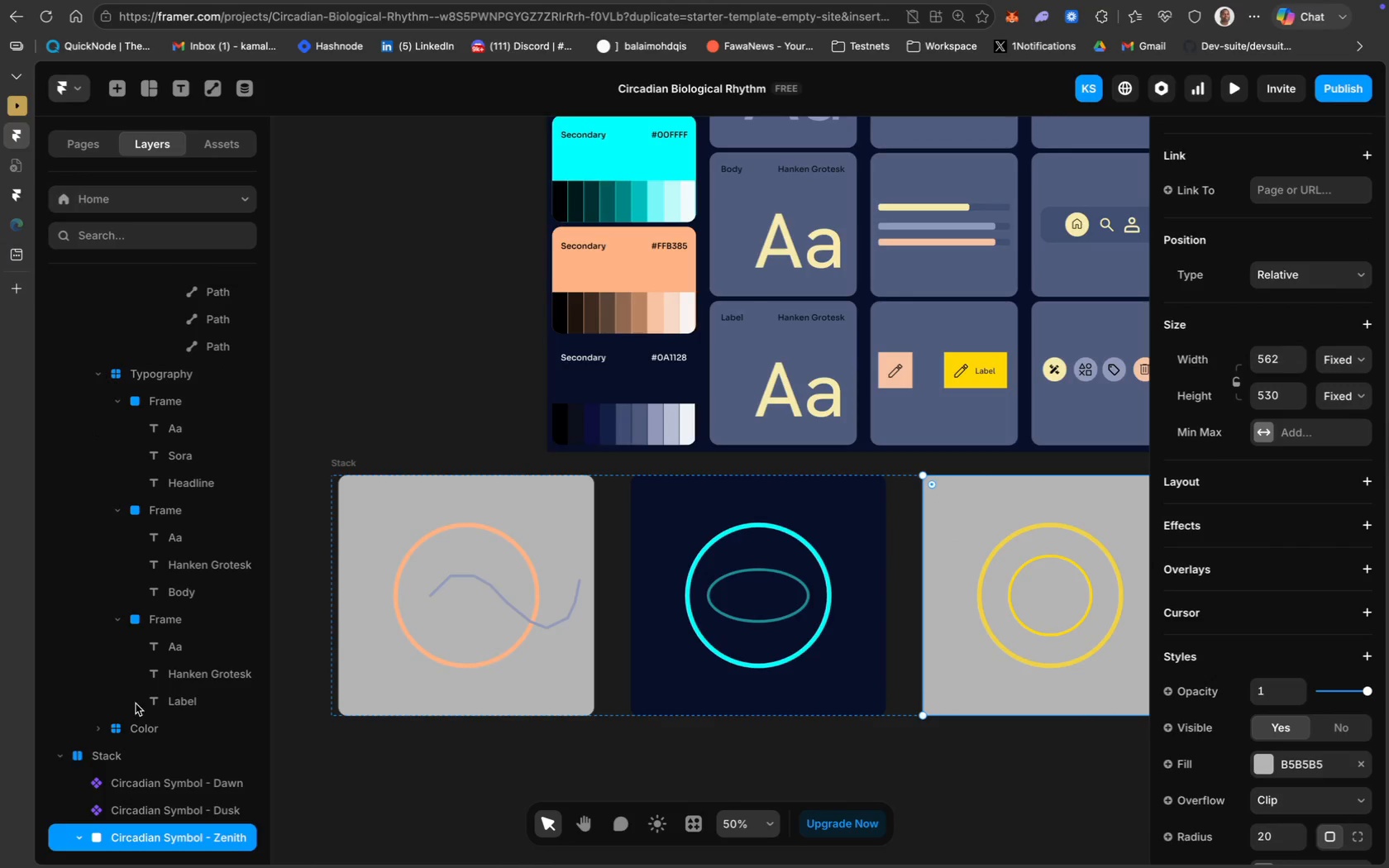 
scroll: coordinate [59, 799], scroll_direction: down, amount: 13.0
 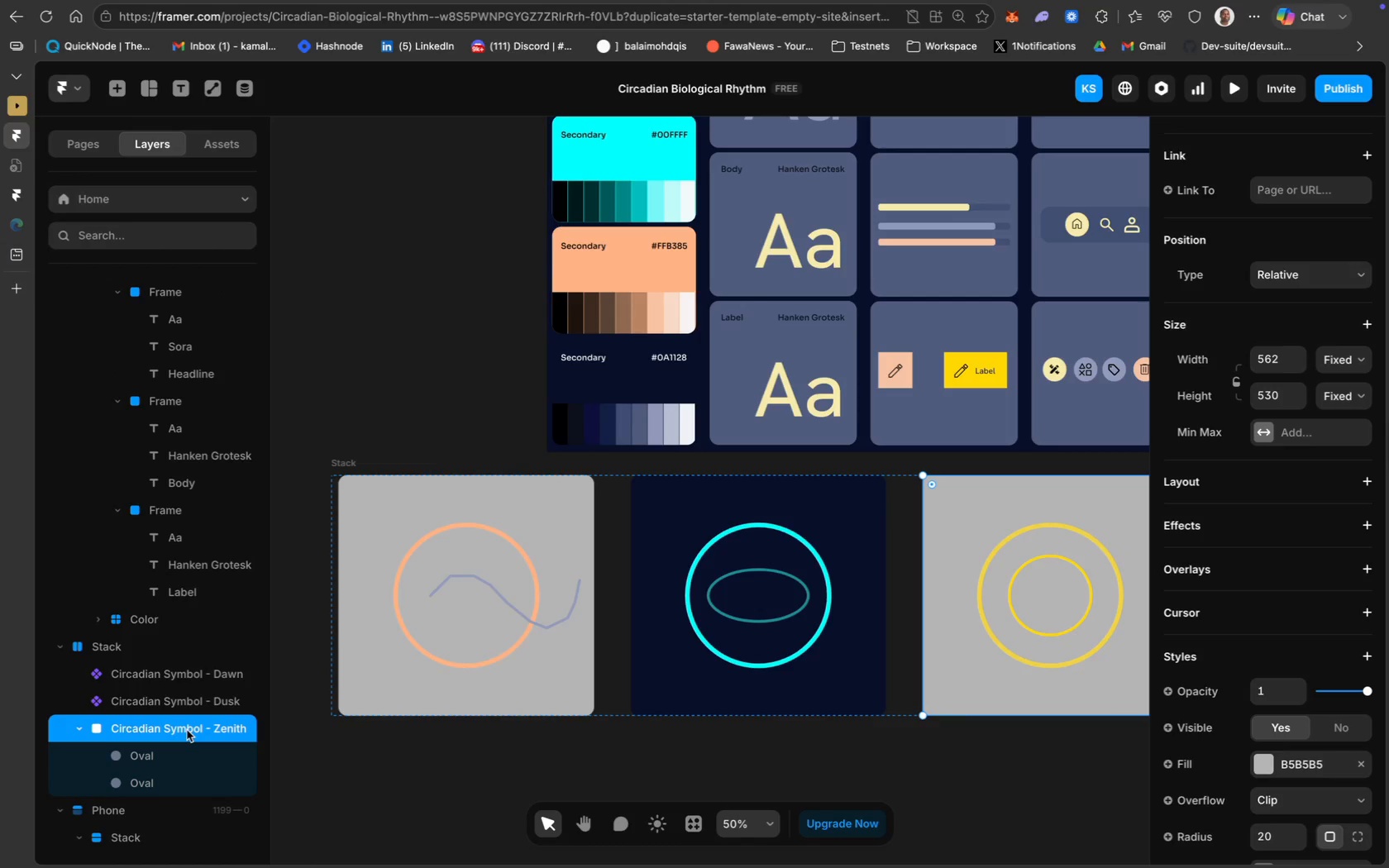 
right_click([187, 730])
 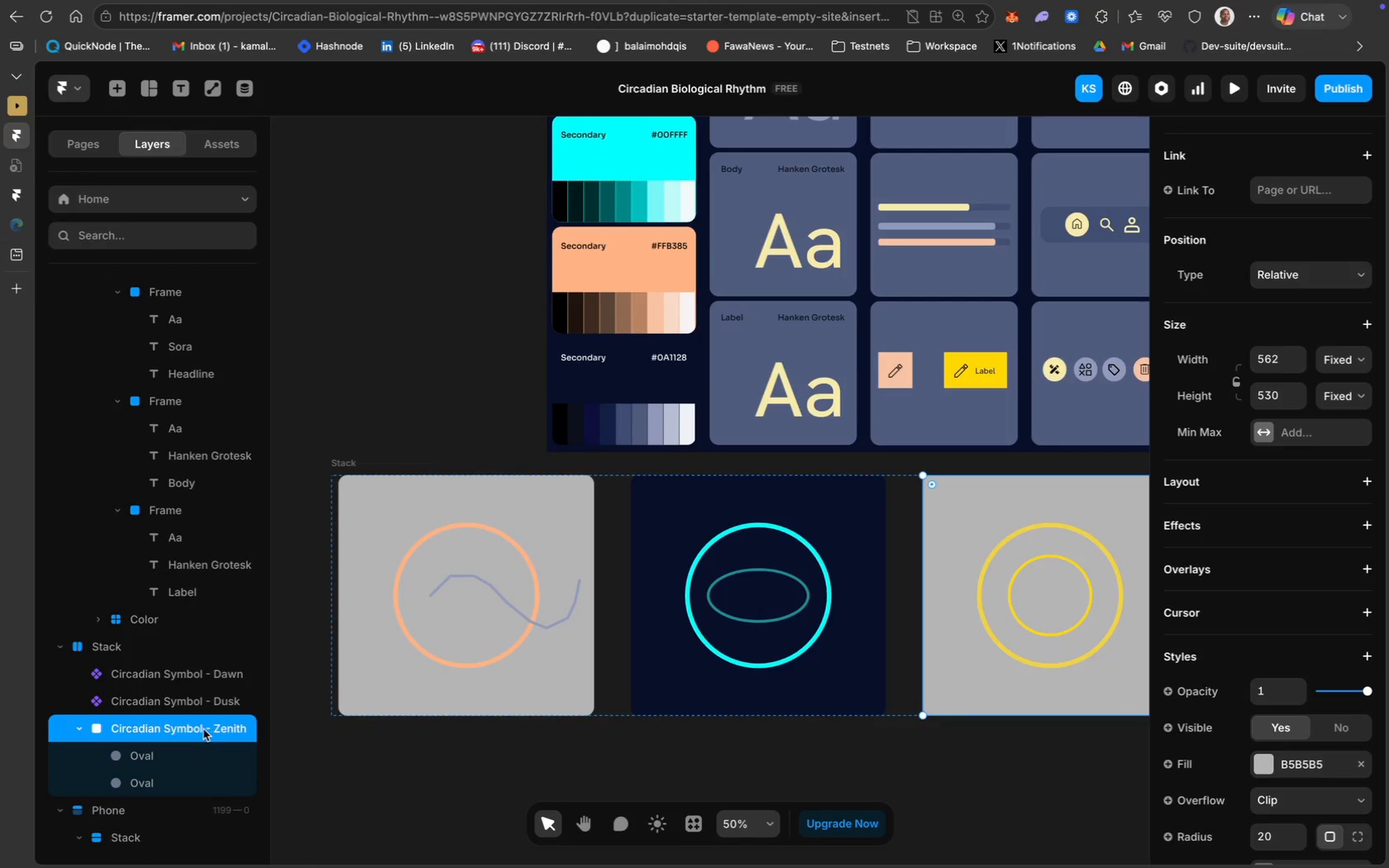 
mouse_move([173, 726])
 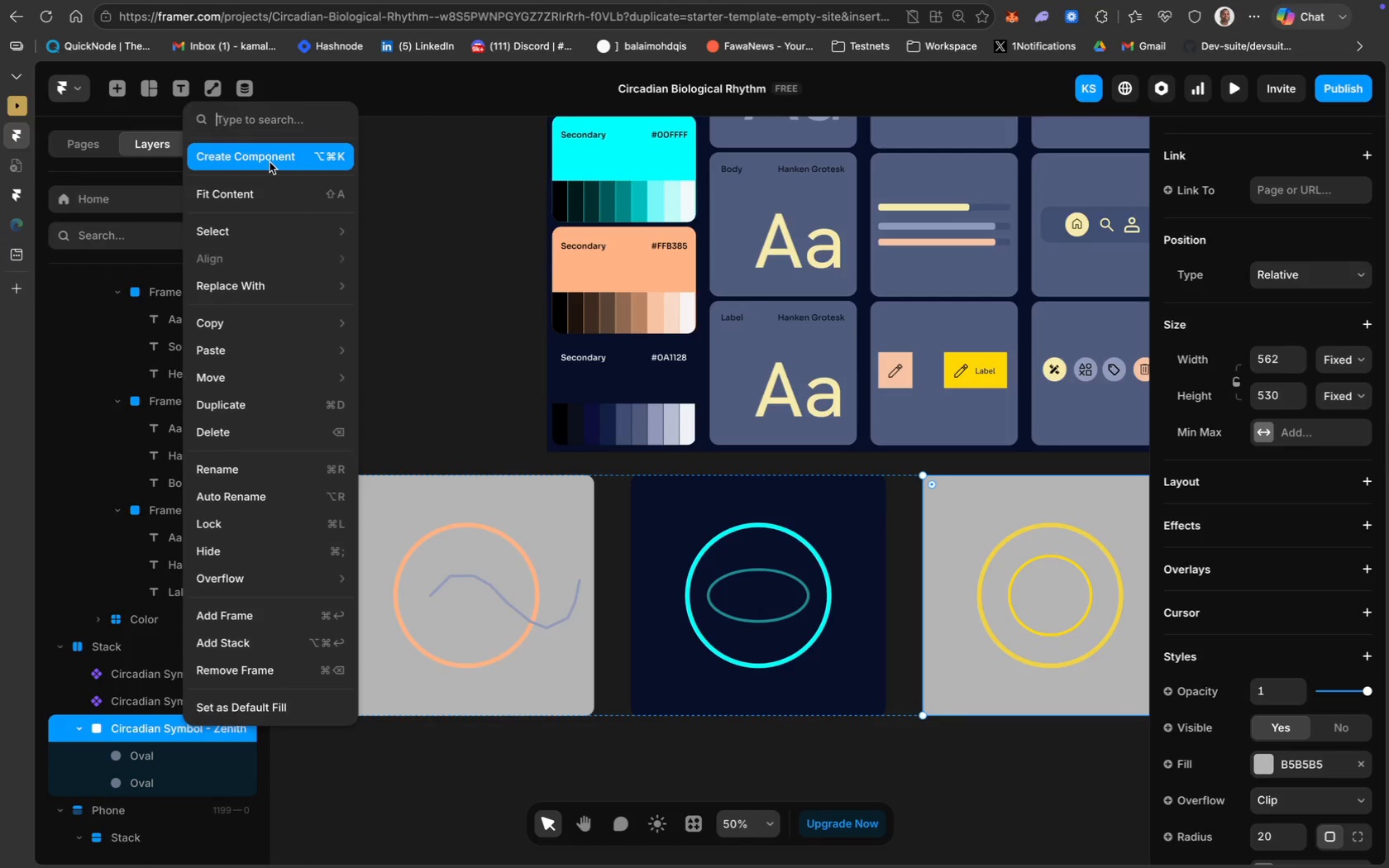 
left_click([270, 162])
 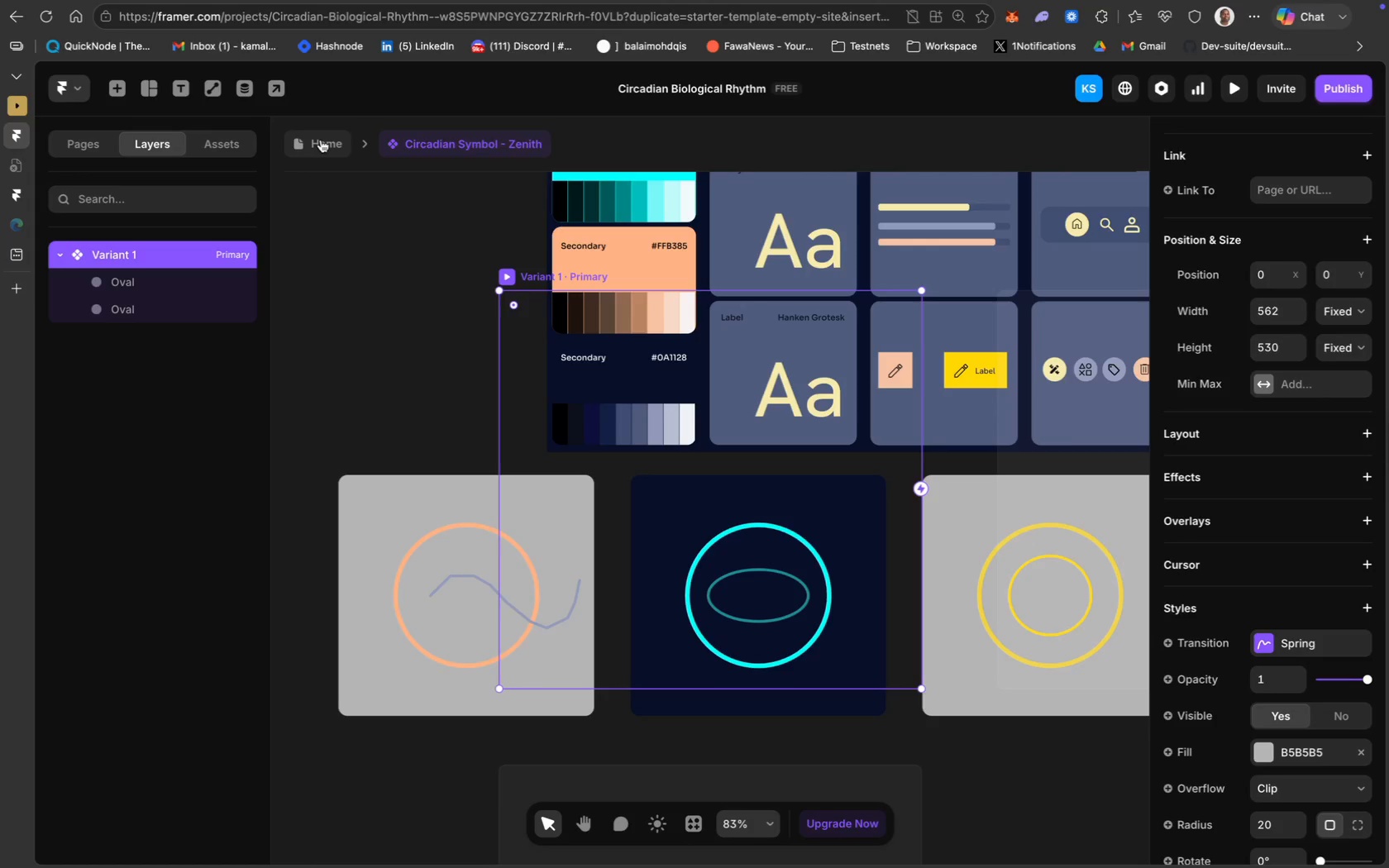 
wait(6.24)
 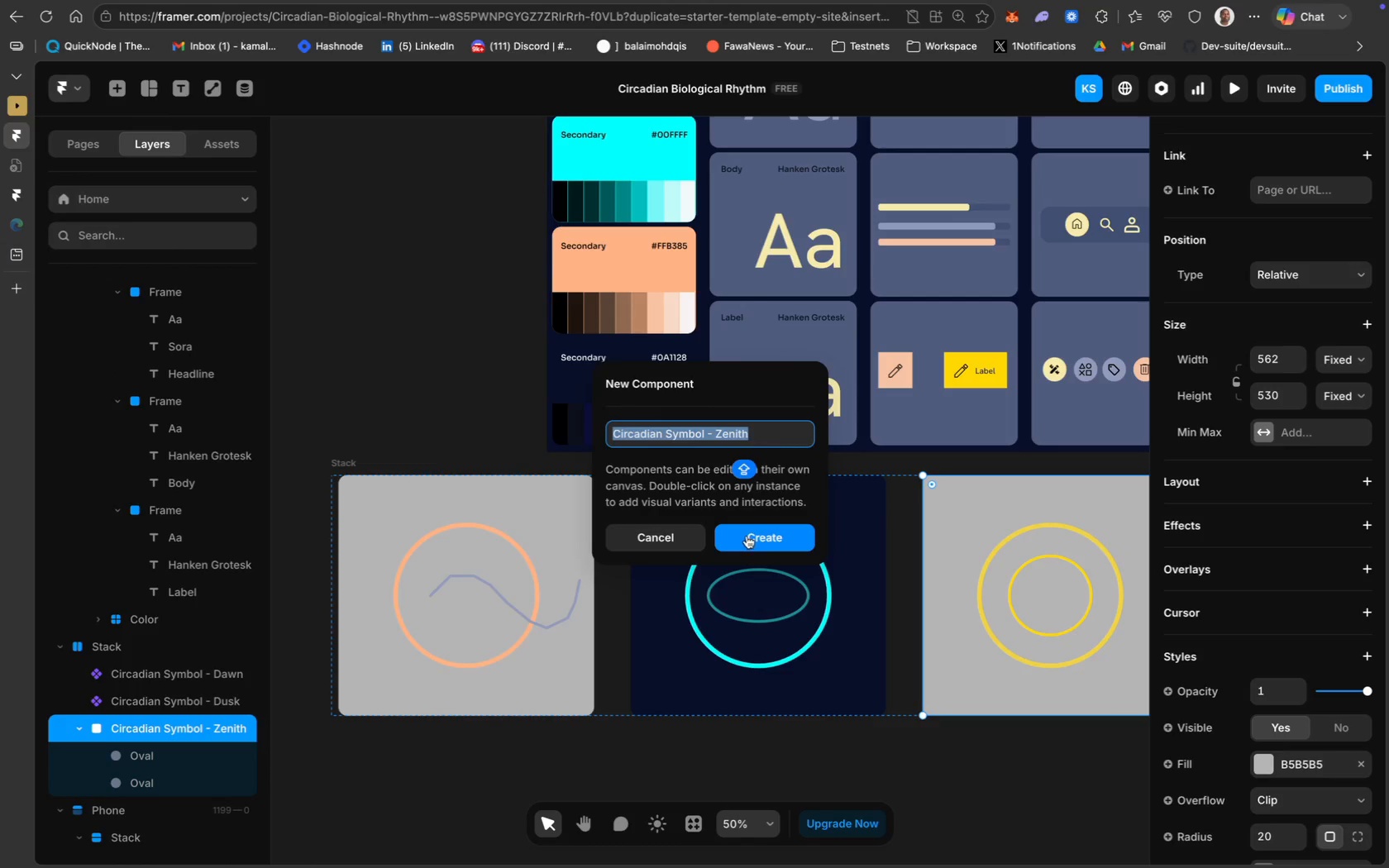 
scroll: coordinate [836, 685], scroll_direction: down, amount: 51.0
 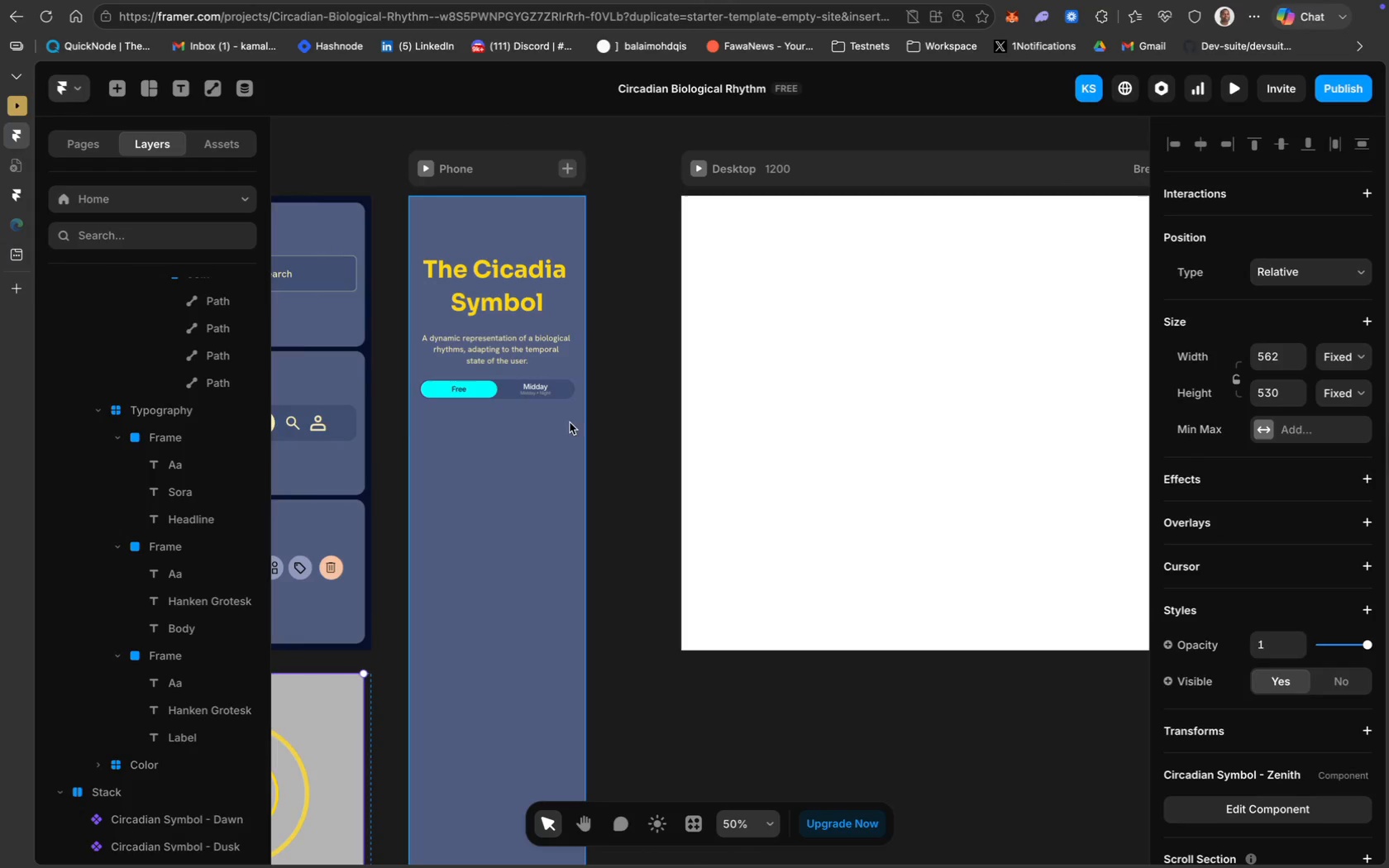 
left_click([484, 389])
 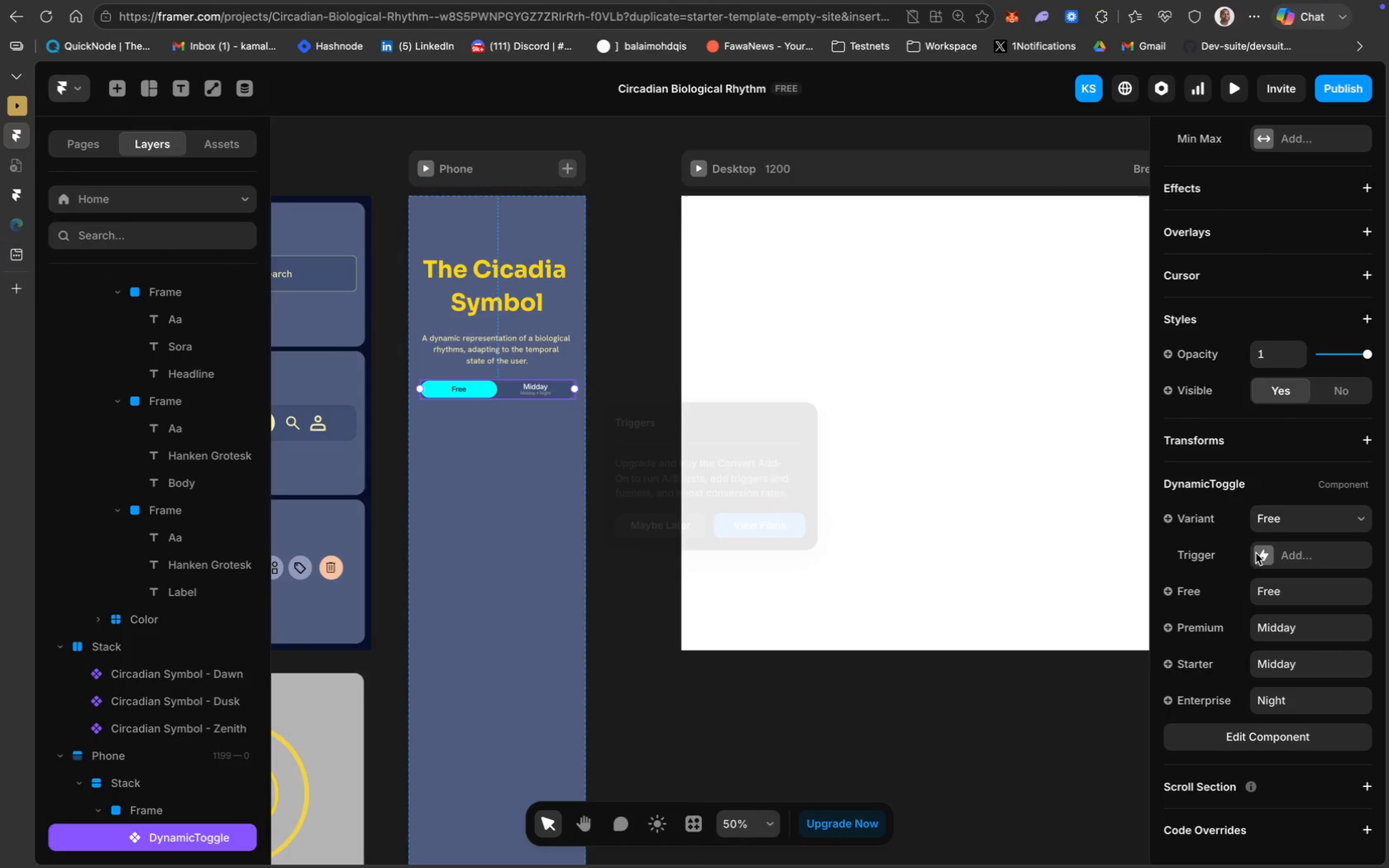 
wait(7.69)
 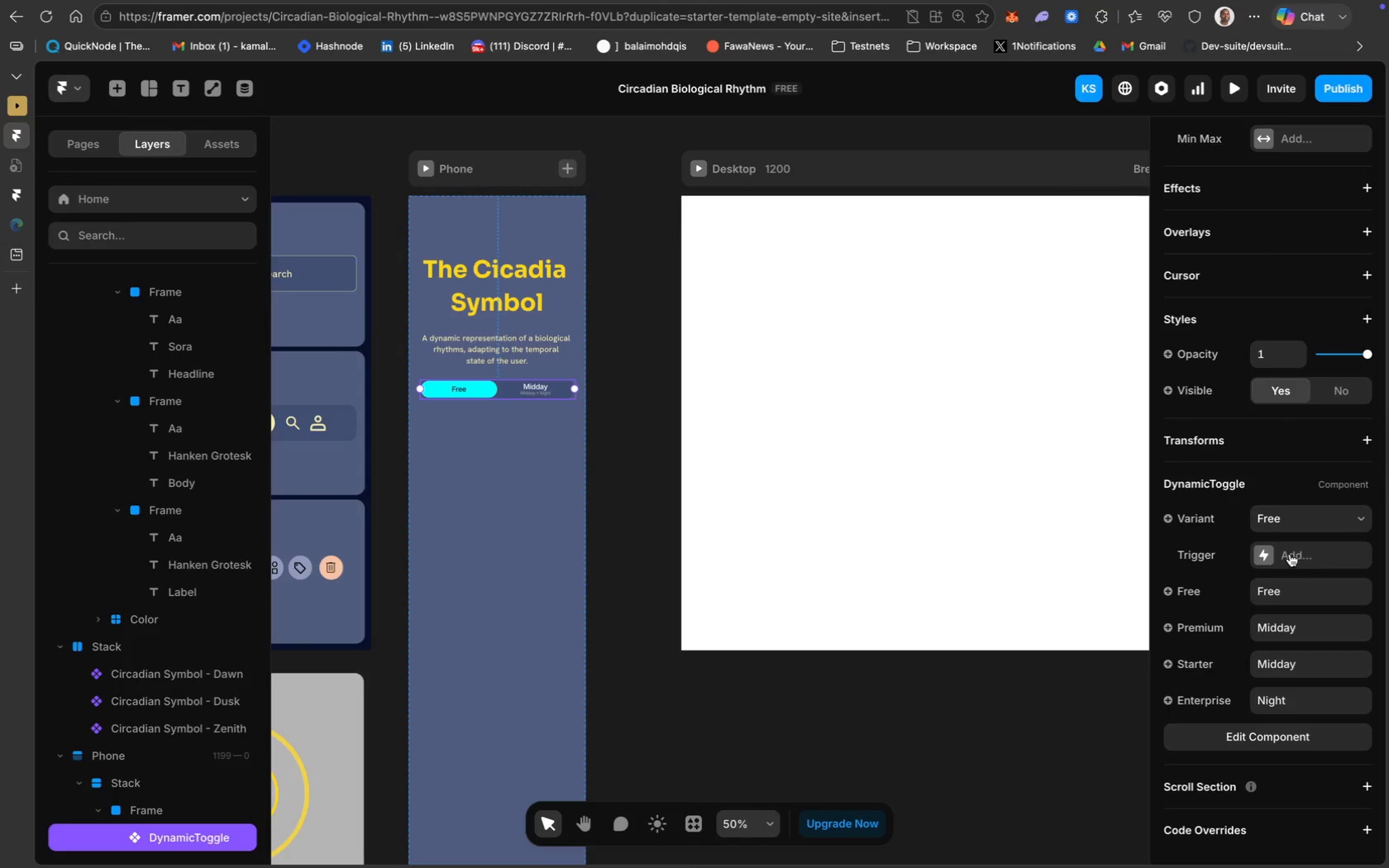 
left_click([1281, 737])
 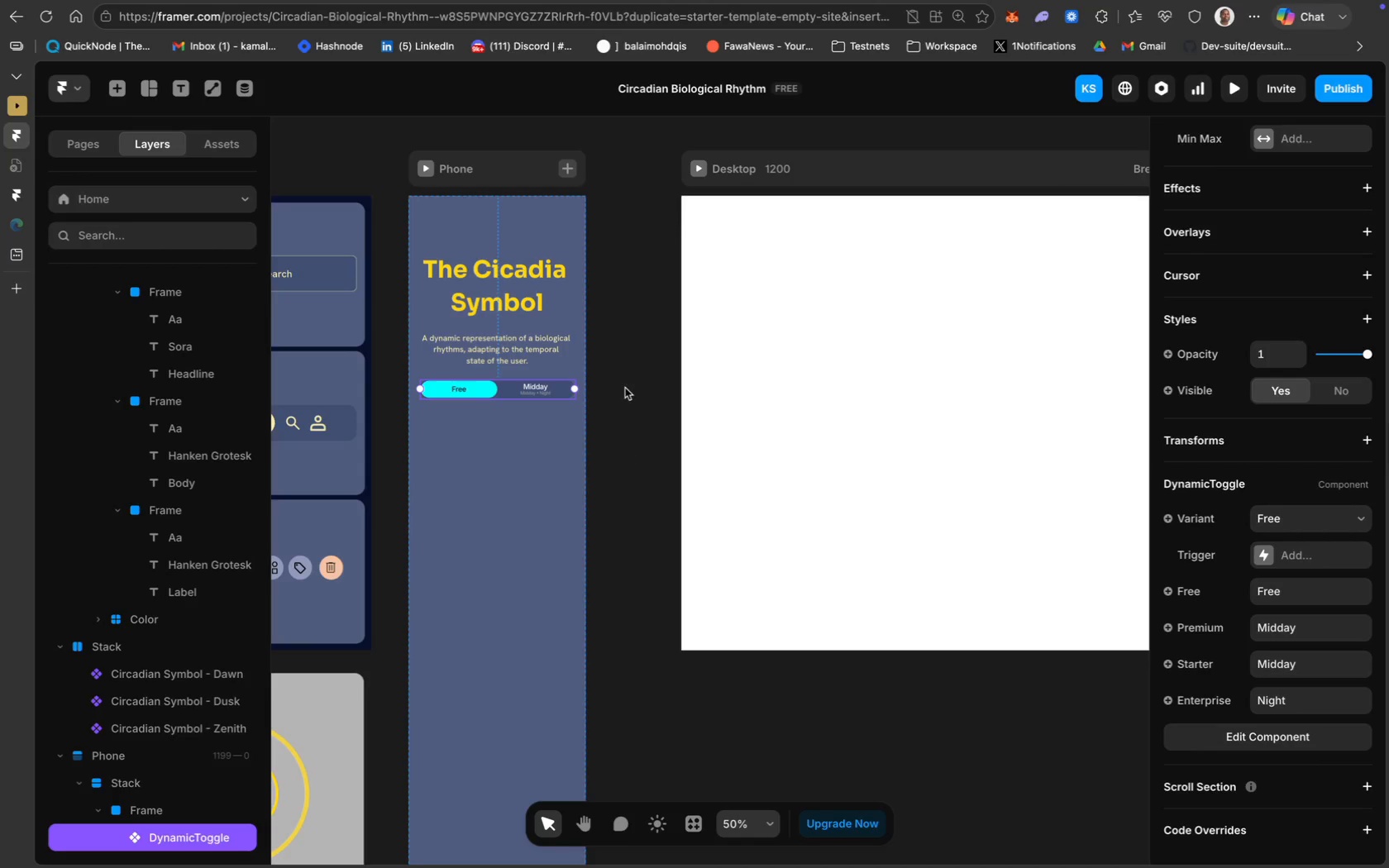 
scroll: coordinate [642, 526], scroll_direction: up, amount: 8.0
 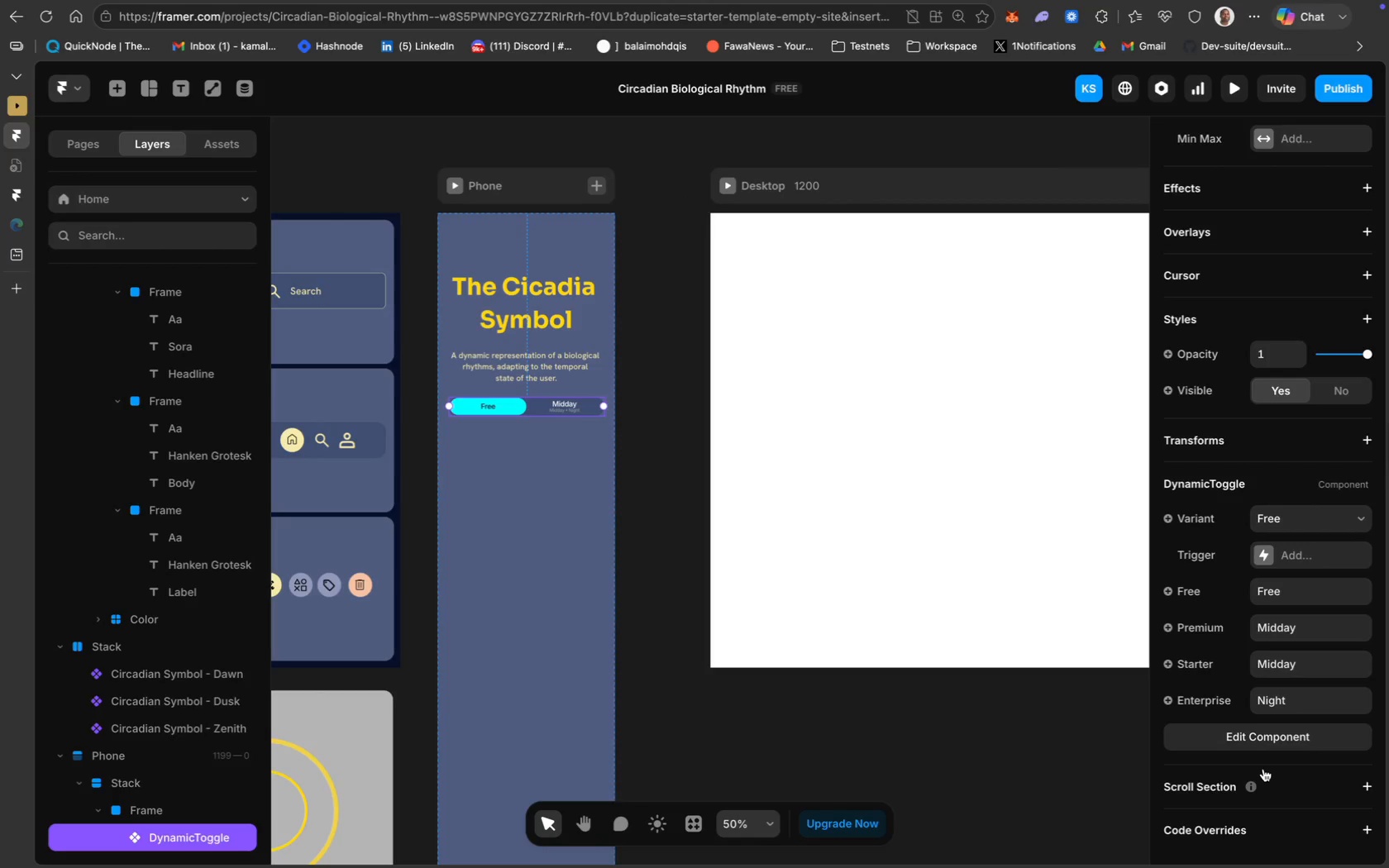 
left_click([1272, 744])
 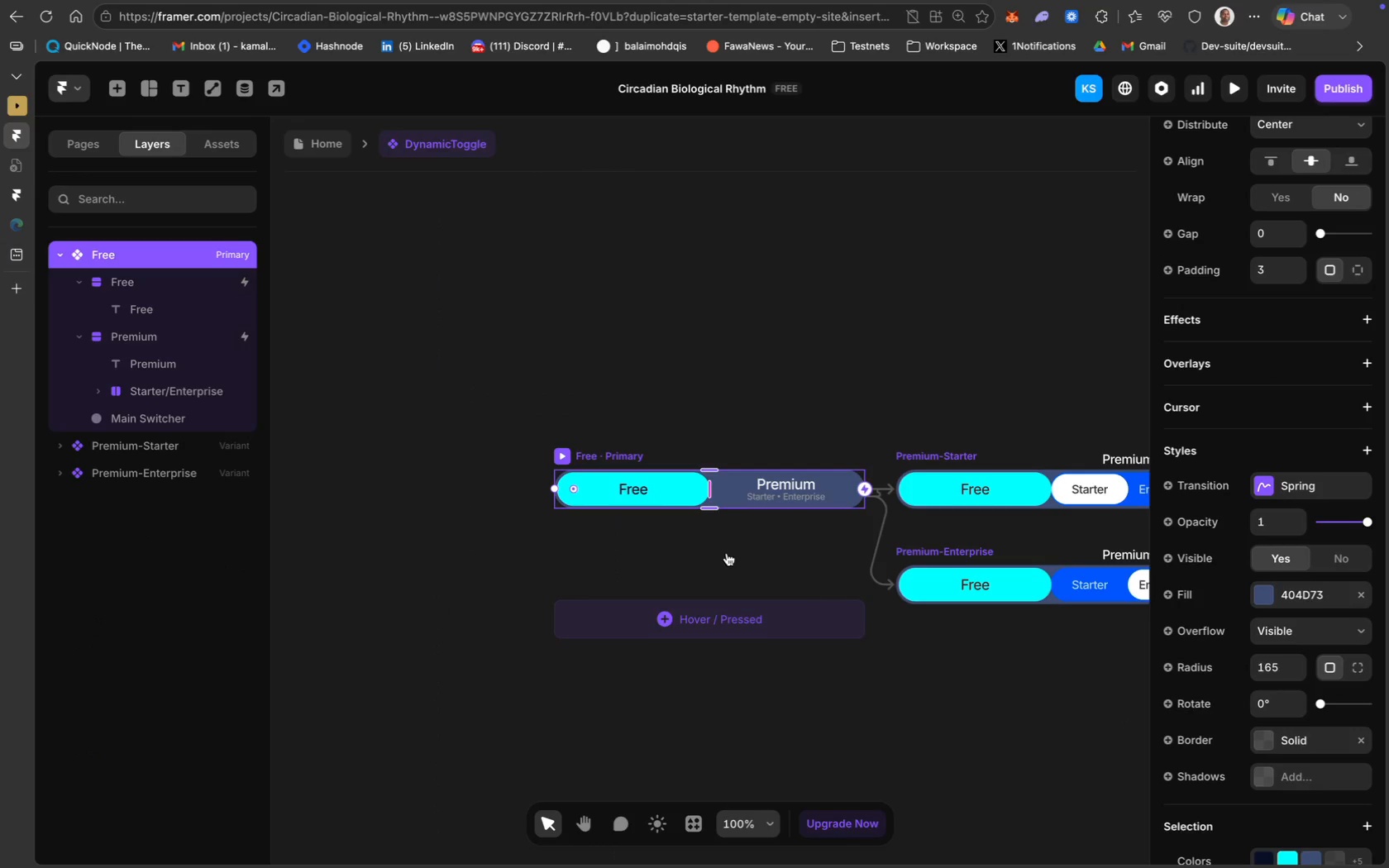 
scroll: coordinate [713, 542], scroll_direction: up, amount: 7.0
 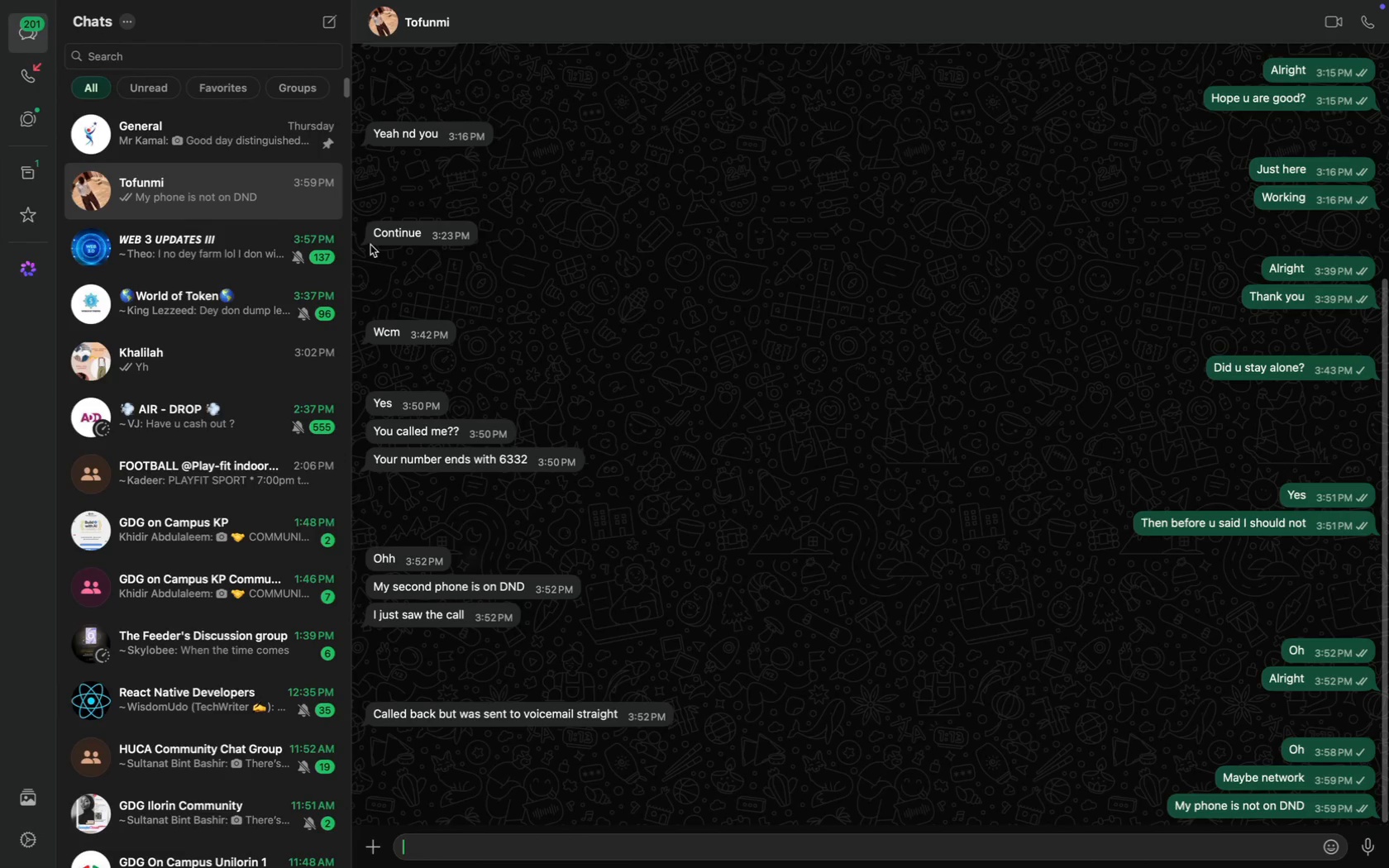 
left_click([31, 165])
 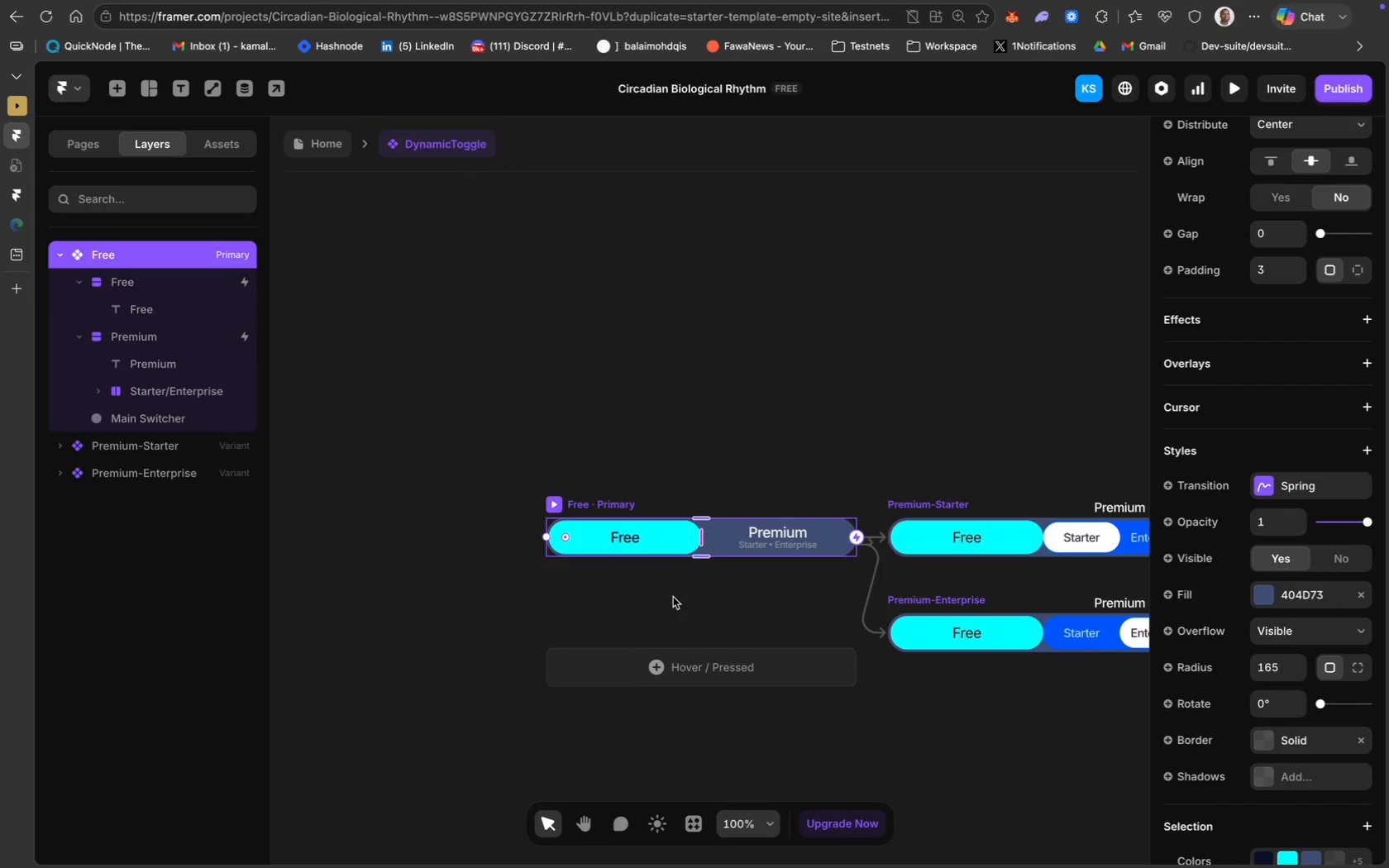 
wait(14.59)
 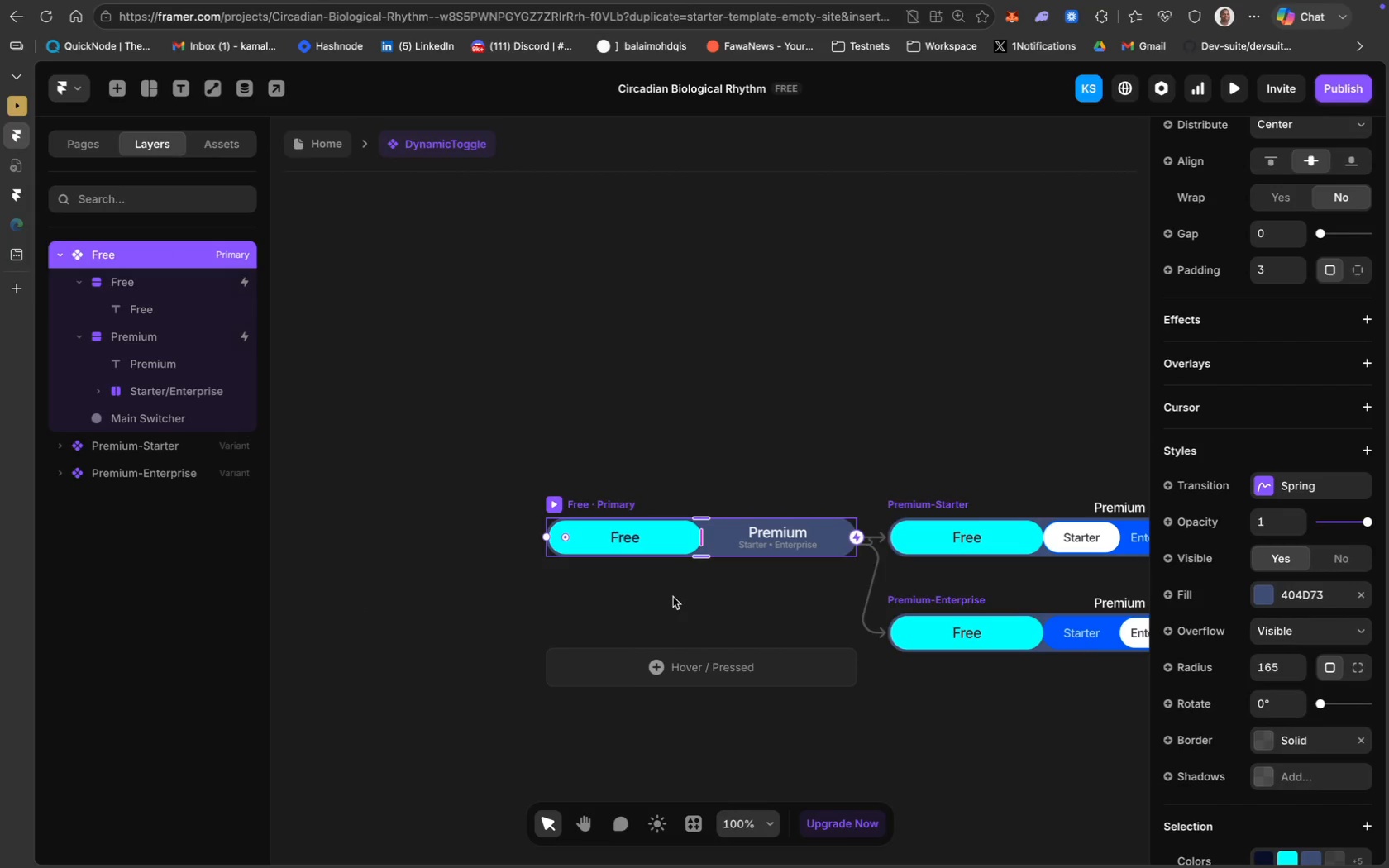 
left_click([671, 574])
 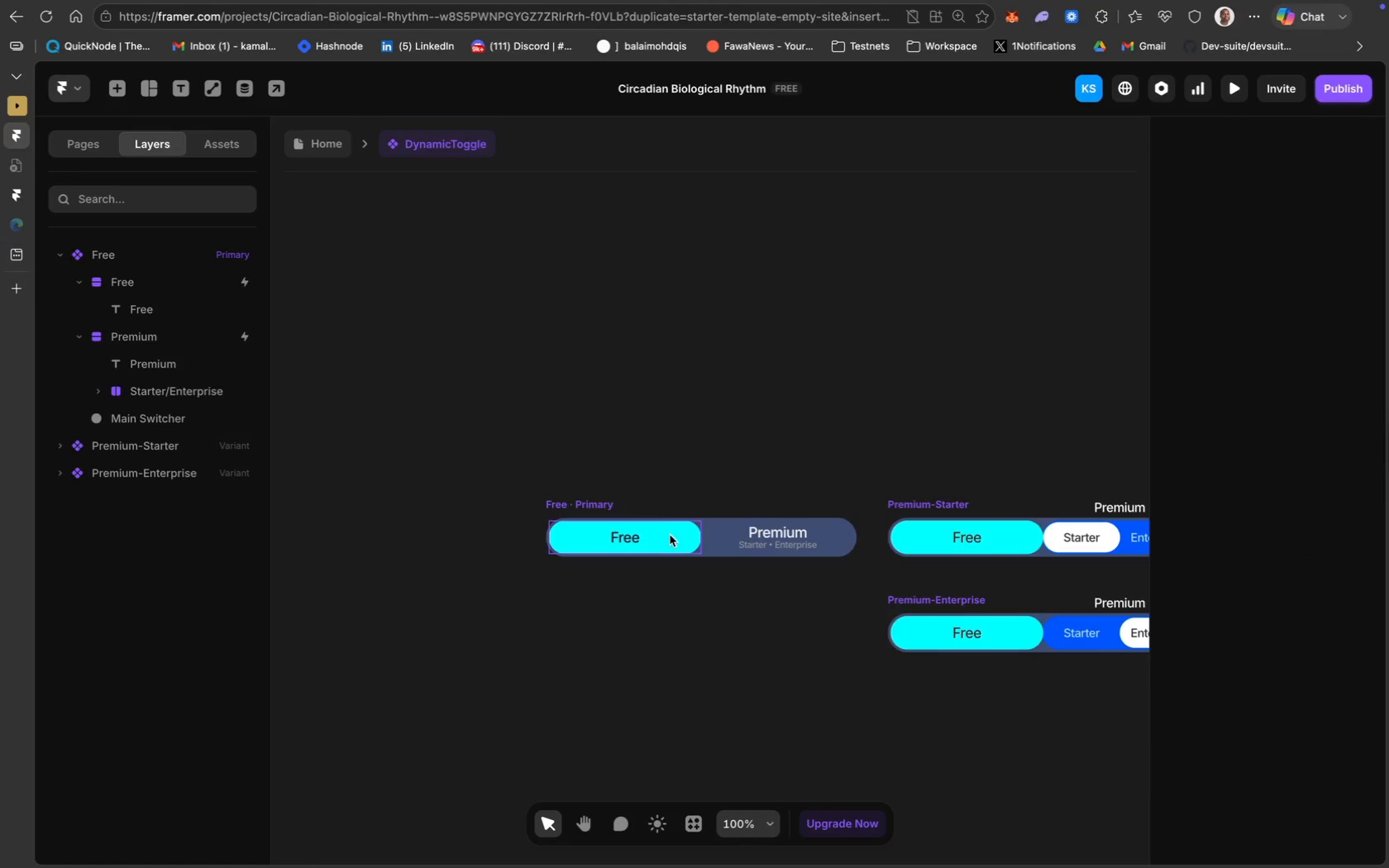 
left_click([670, 537])
 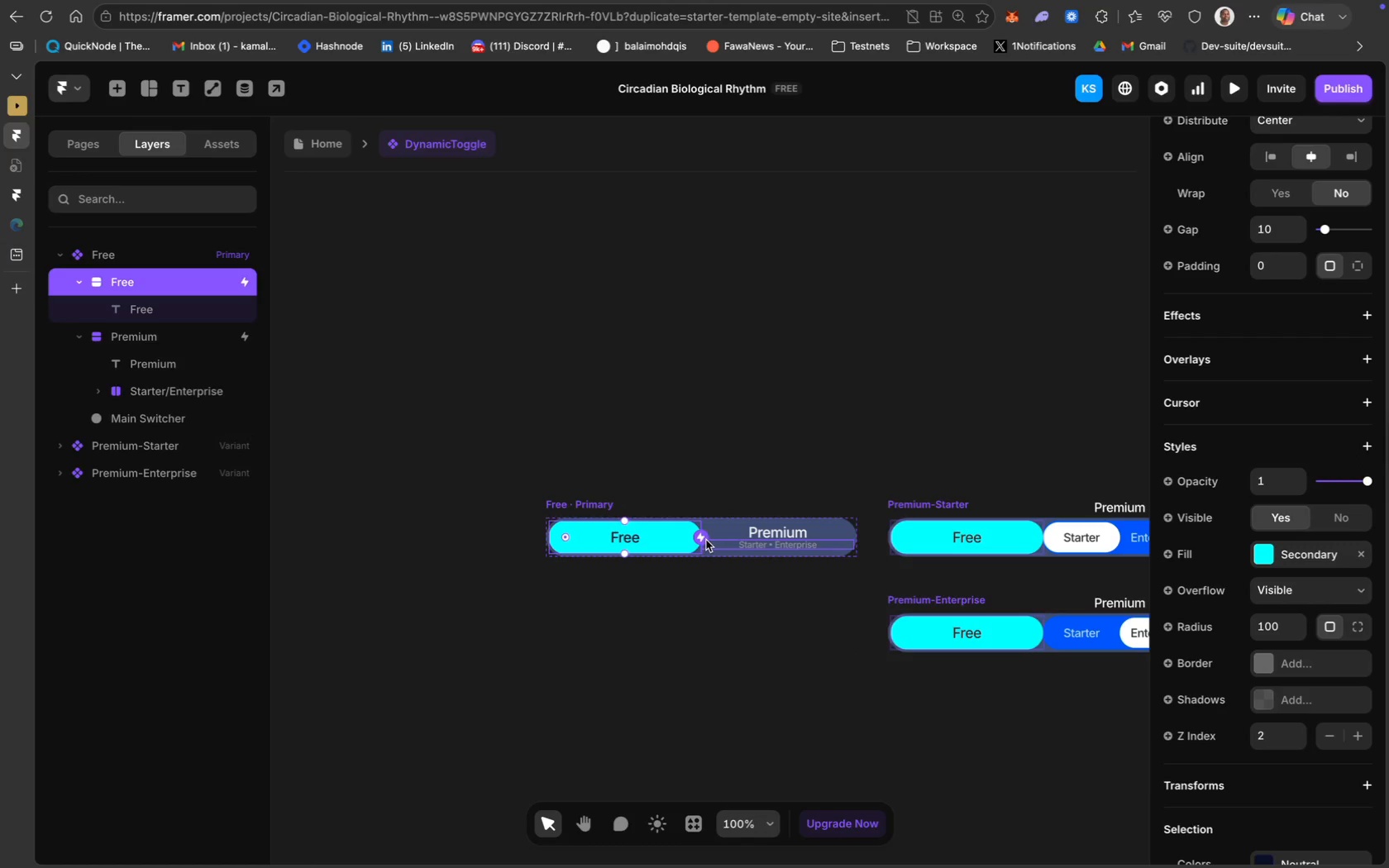 
left_click([700, 538])
 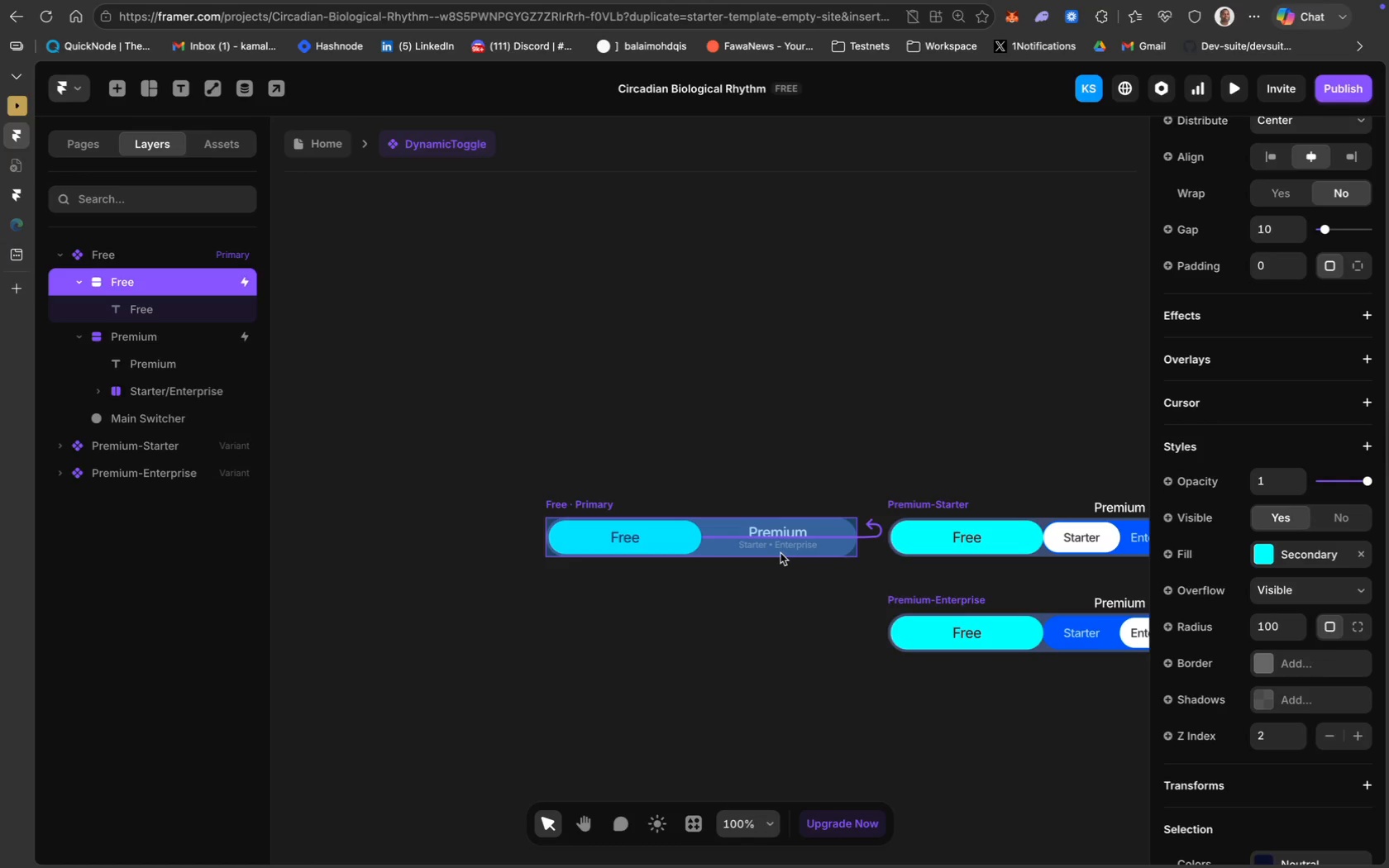 
wait(10.52)
 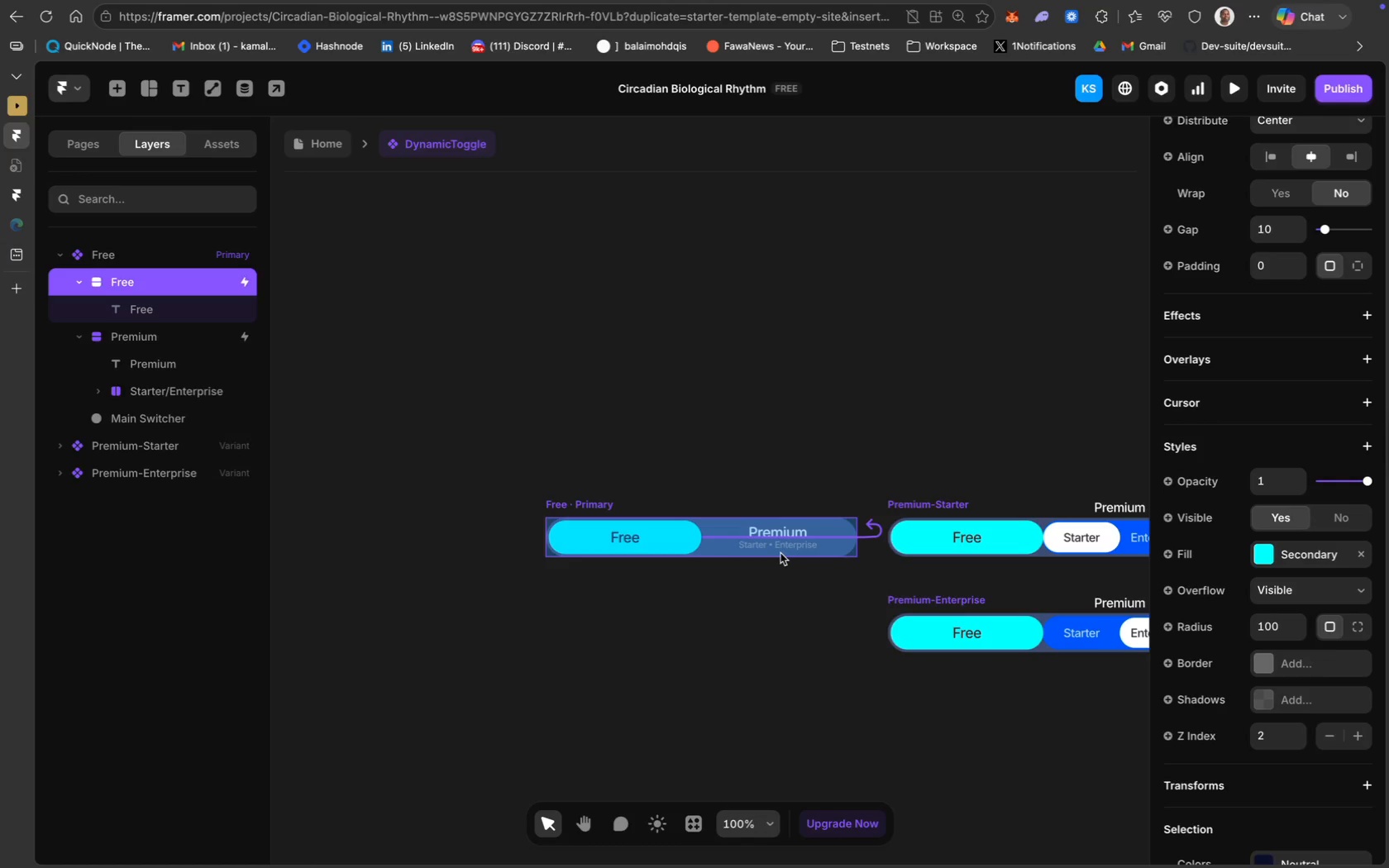 
left_click([832, 542])
 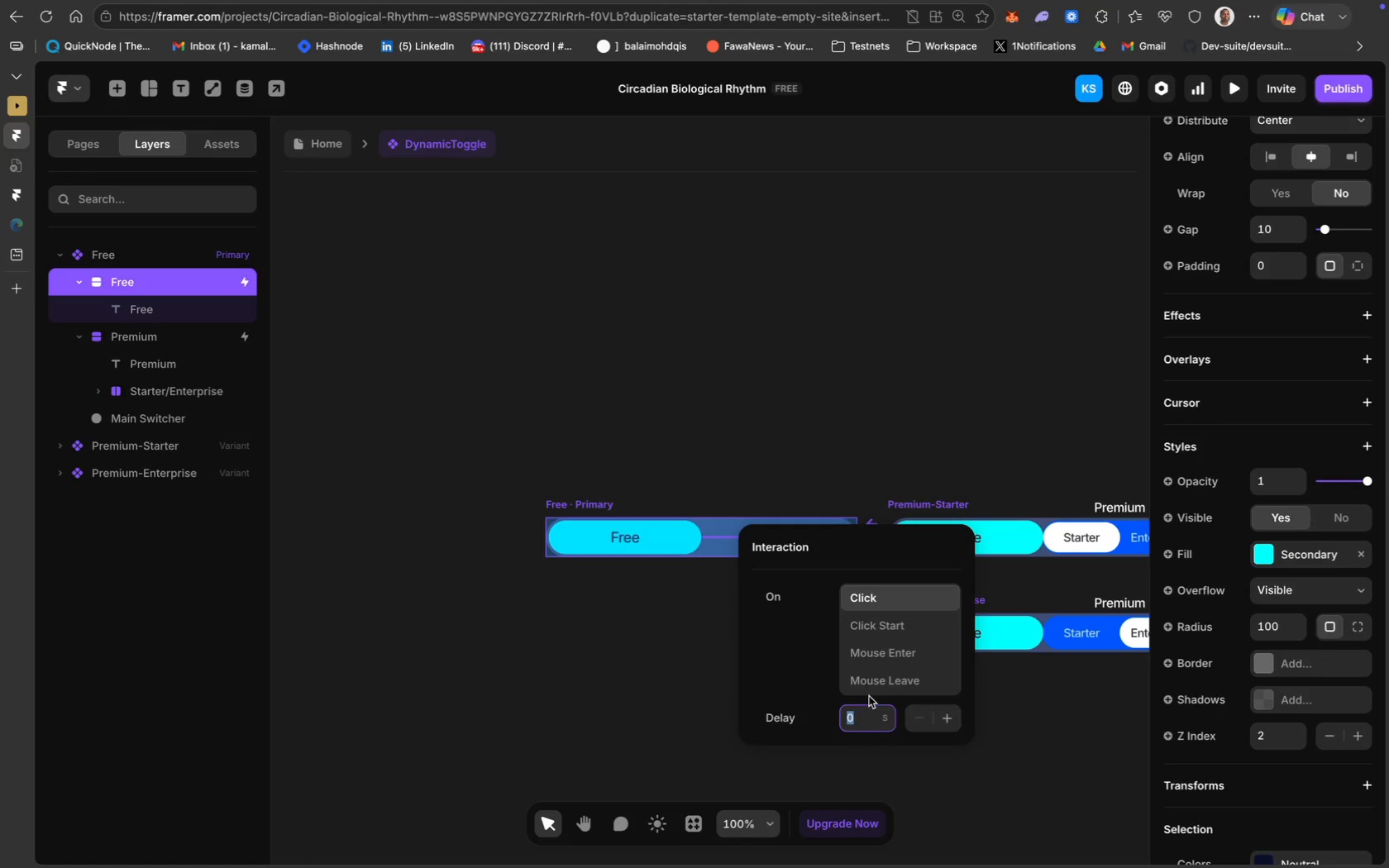 
left_click([659, 667])
 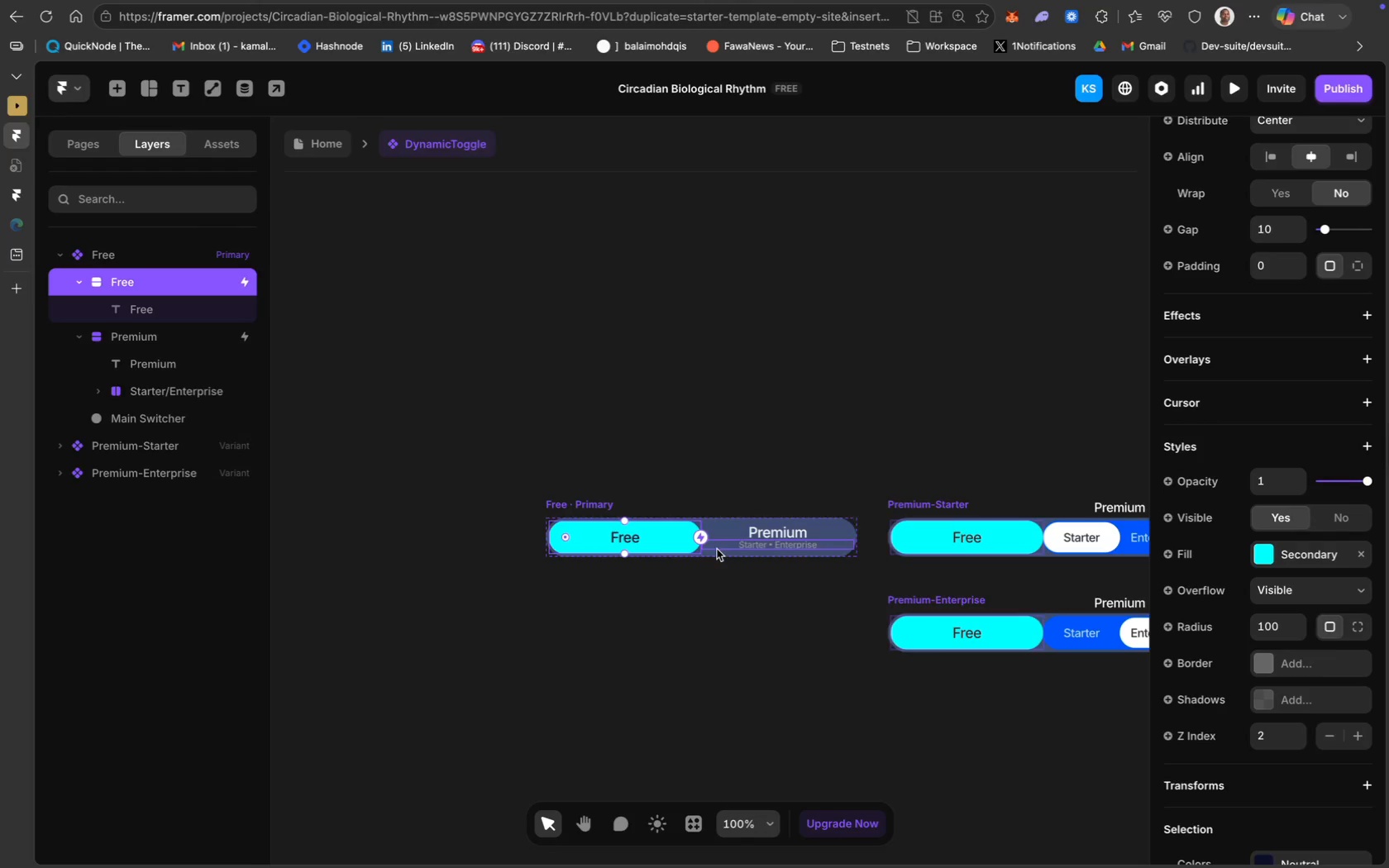 
scroll: coordinate [678, 638], scroll_direction: up, amount: 16.0
 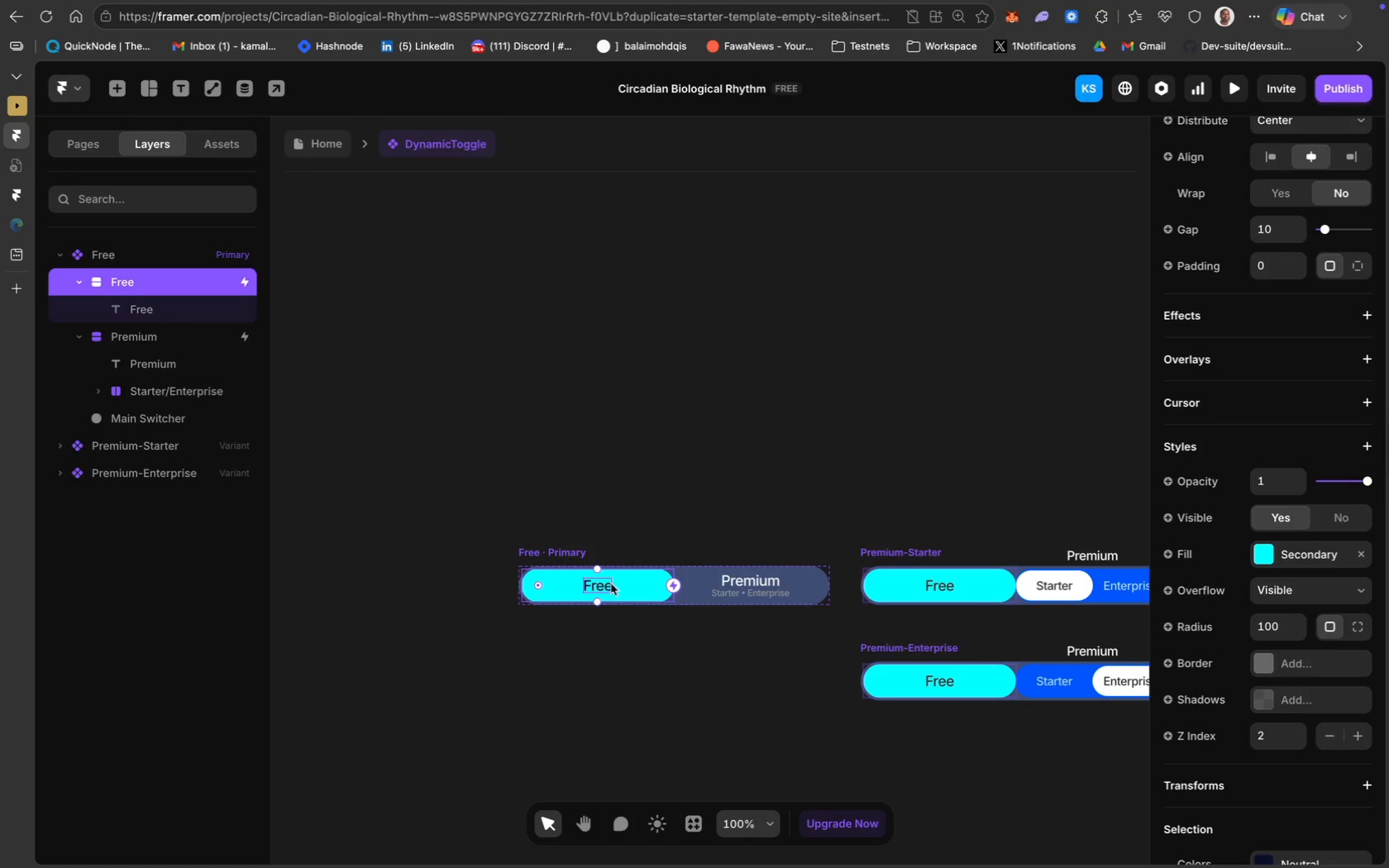 
left_click([623, 588])
 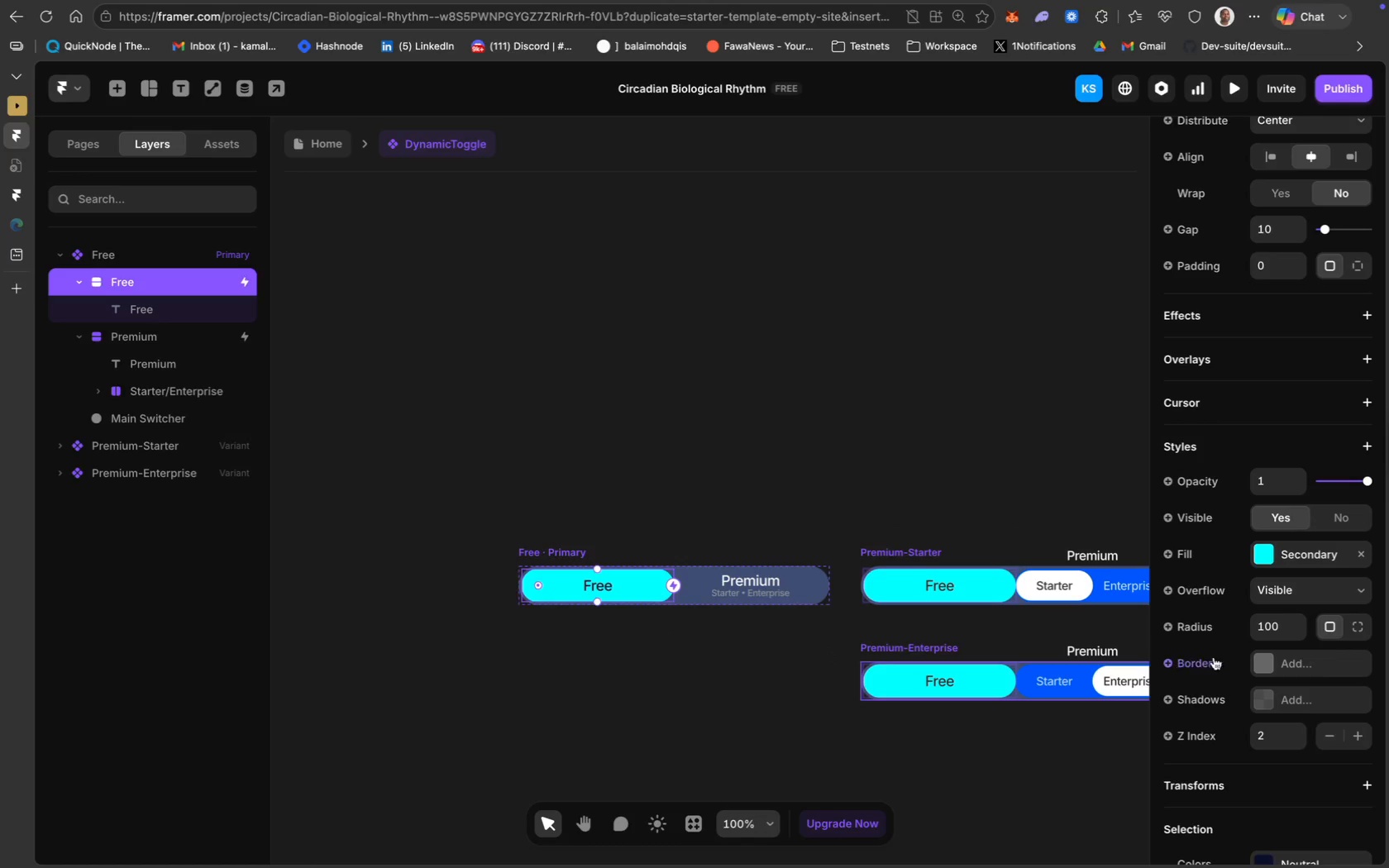 
left_click([1319, 510])
 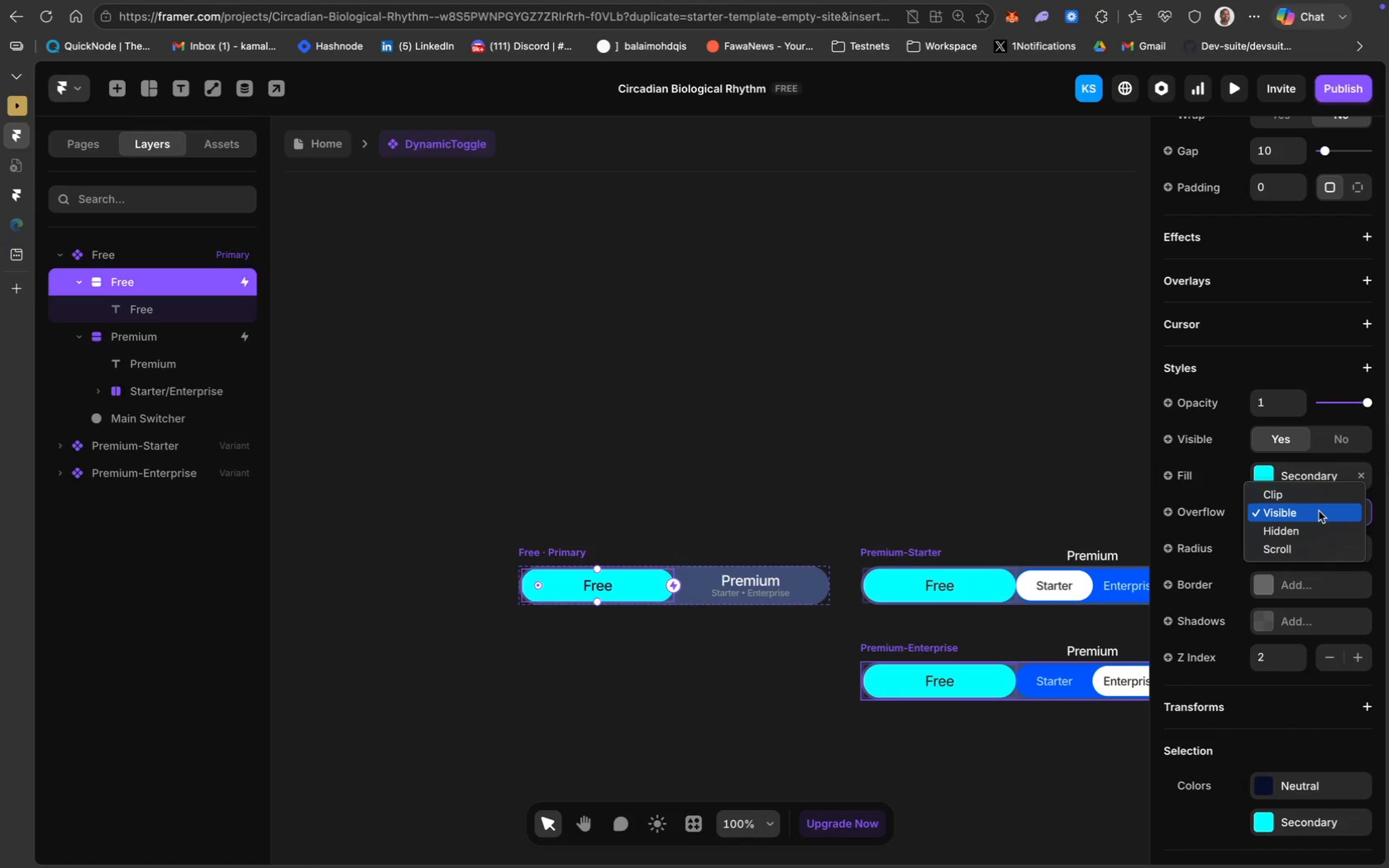 
scroll: coordinate [1251, 641], scroll_direction: down, amount: 13.0
 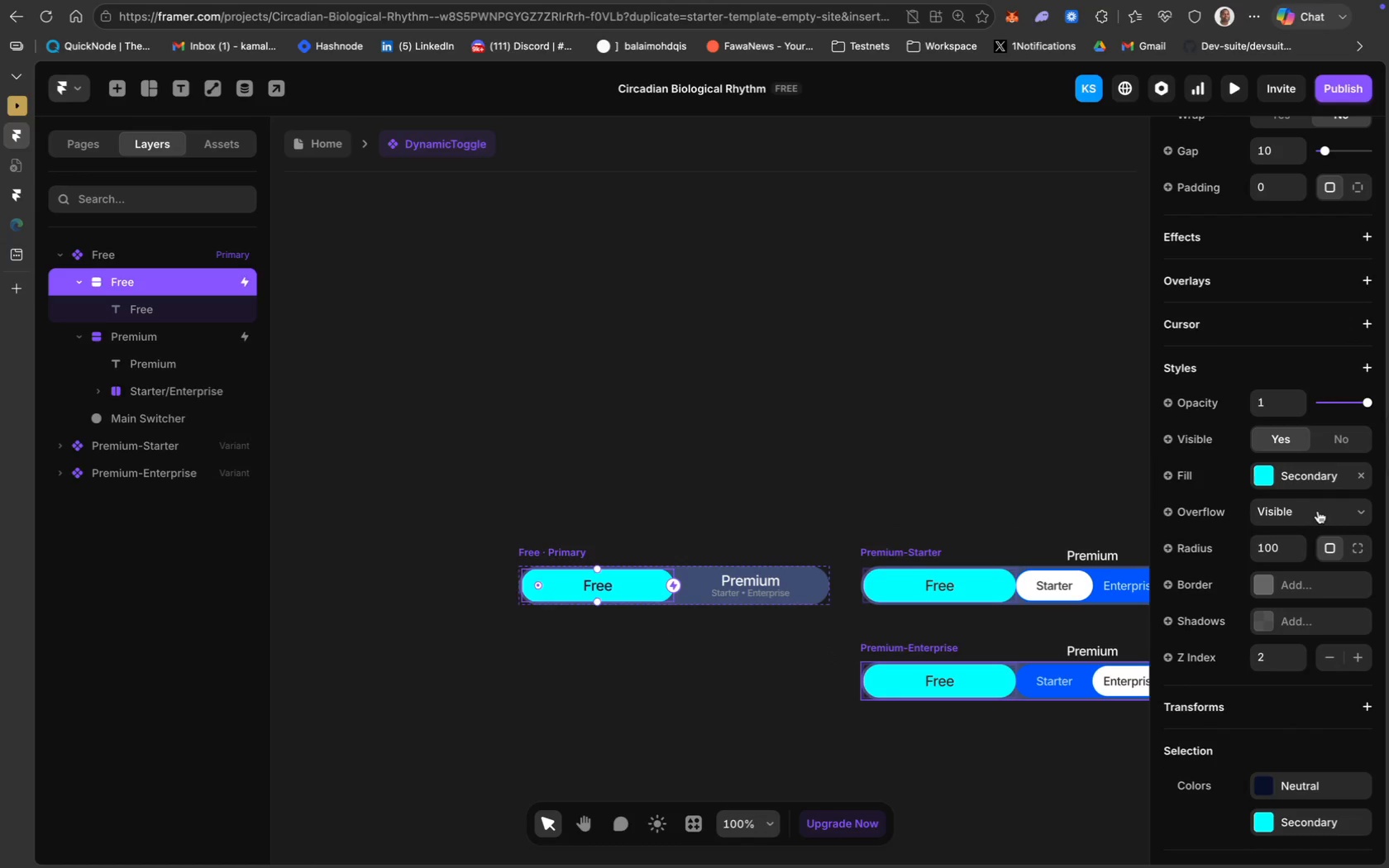 
left_click([1319, 510])
 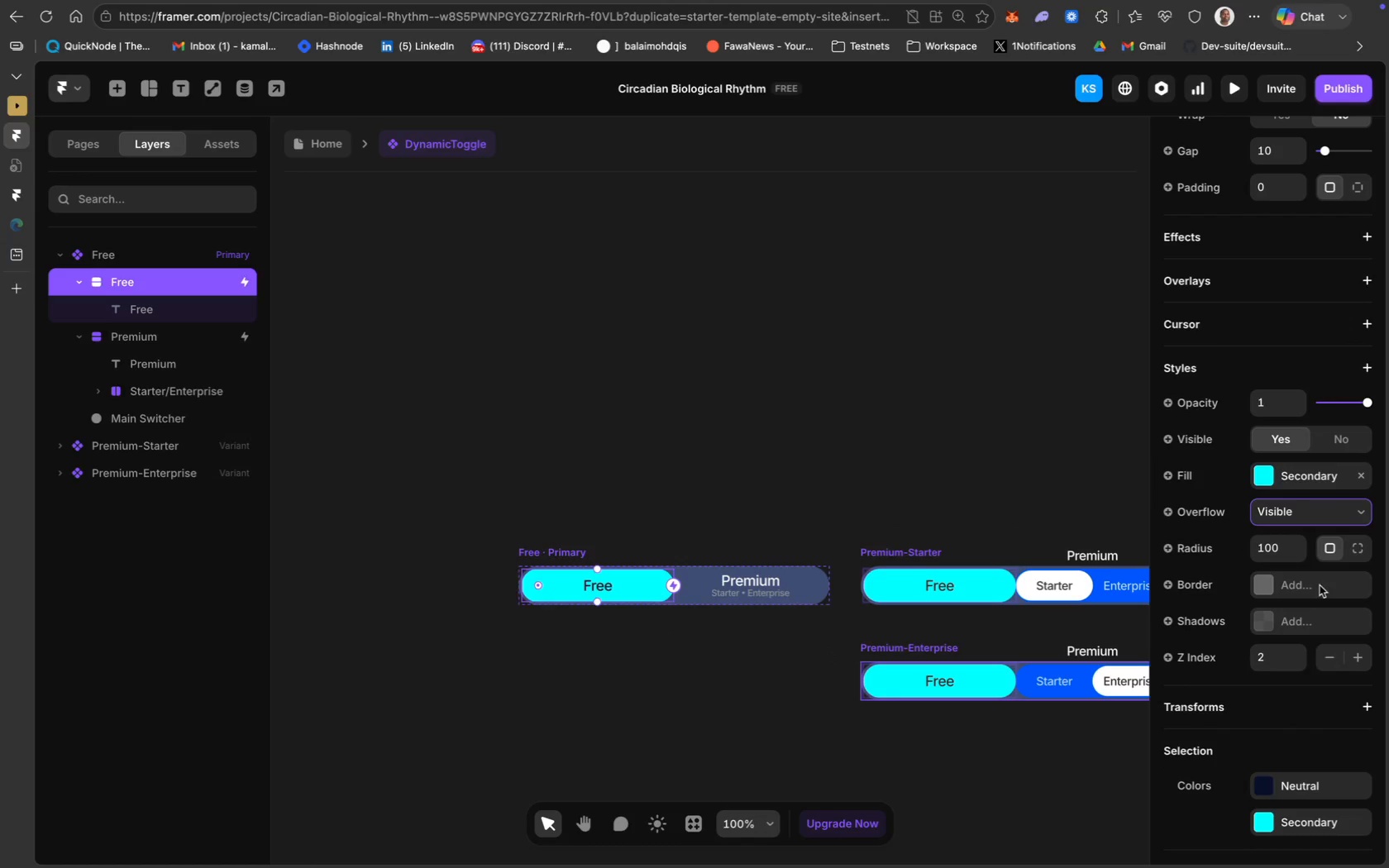 
scroll: coordinate [1260, 761], scroll_direction: down, amount: 29.0
 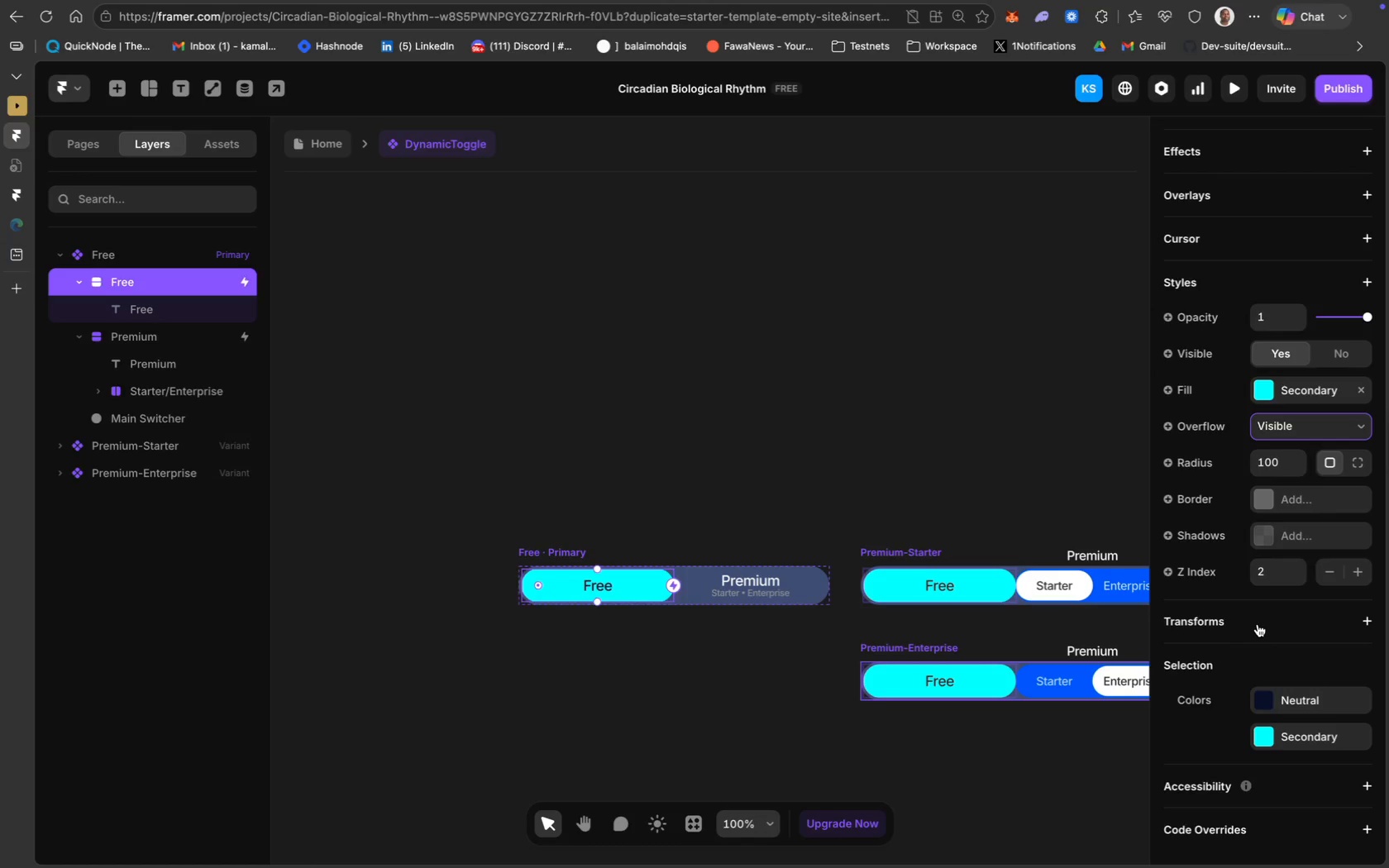 
scroll: coordinate [1241, 522], scroll_direction: up, amount: 20.0
 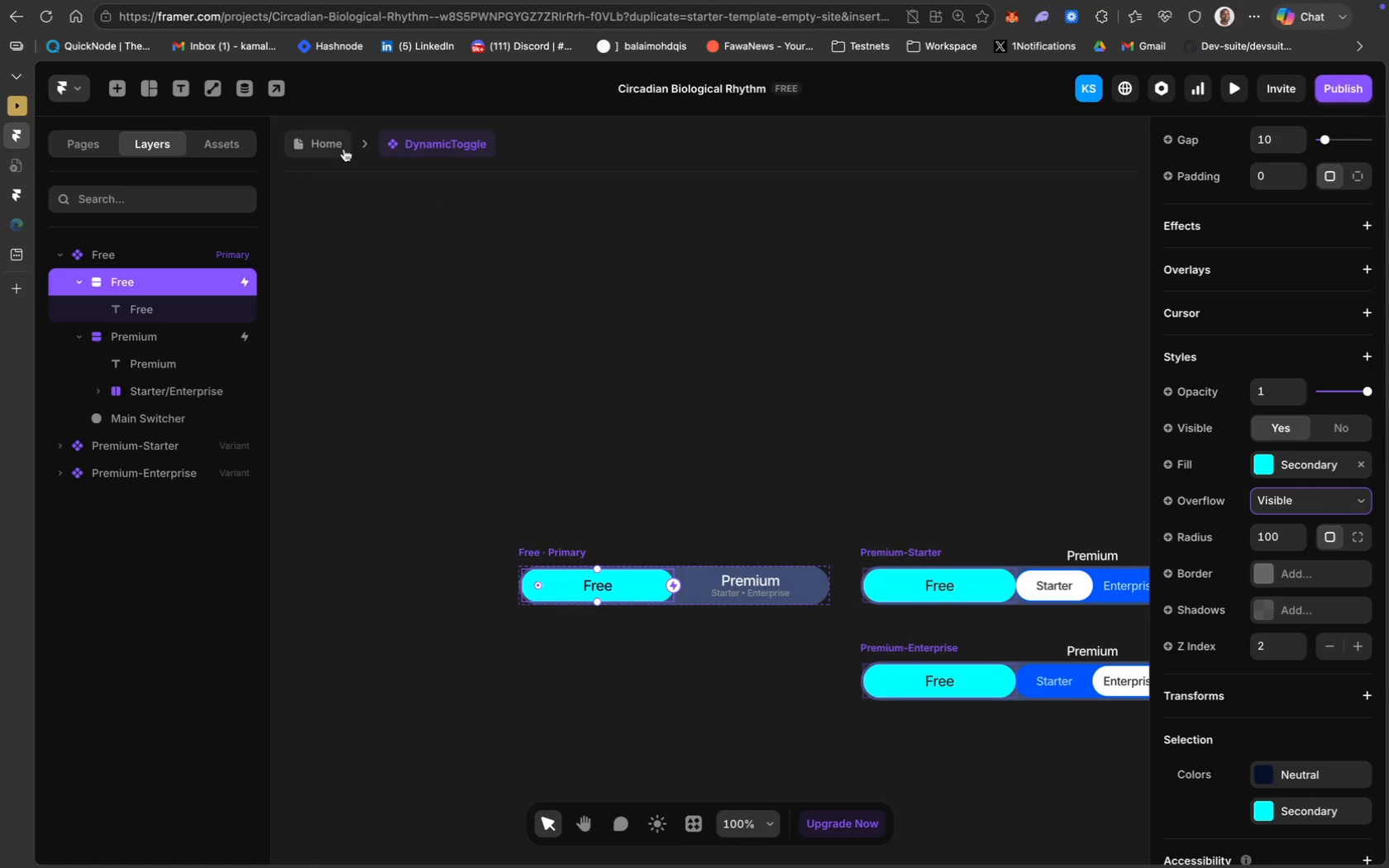 
left_click([324, 138])
 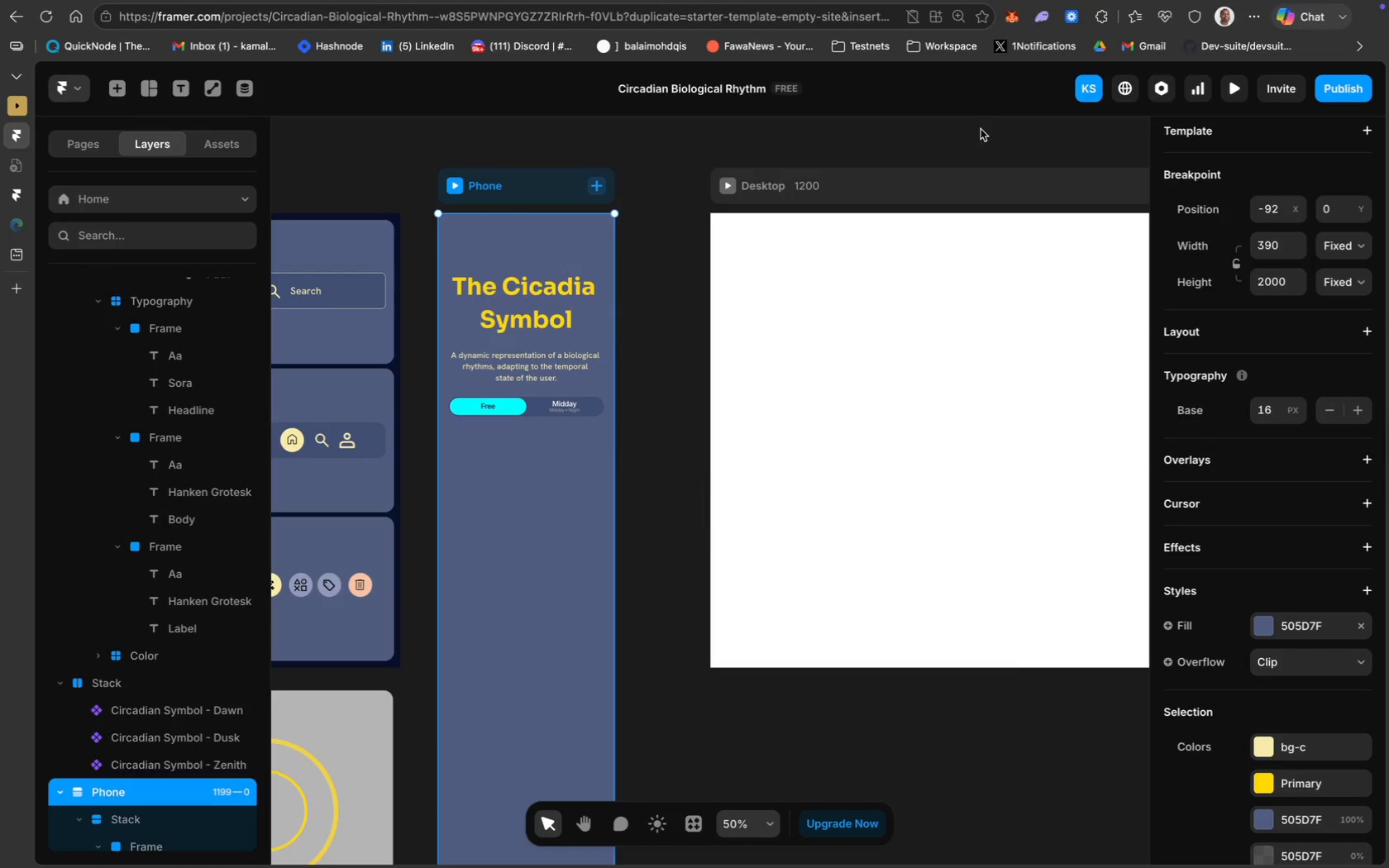 
left_click([1230, 93])
 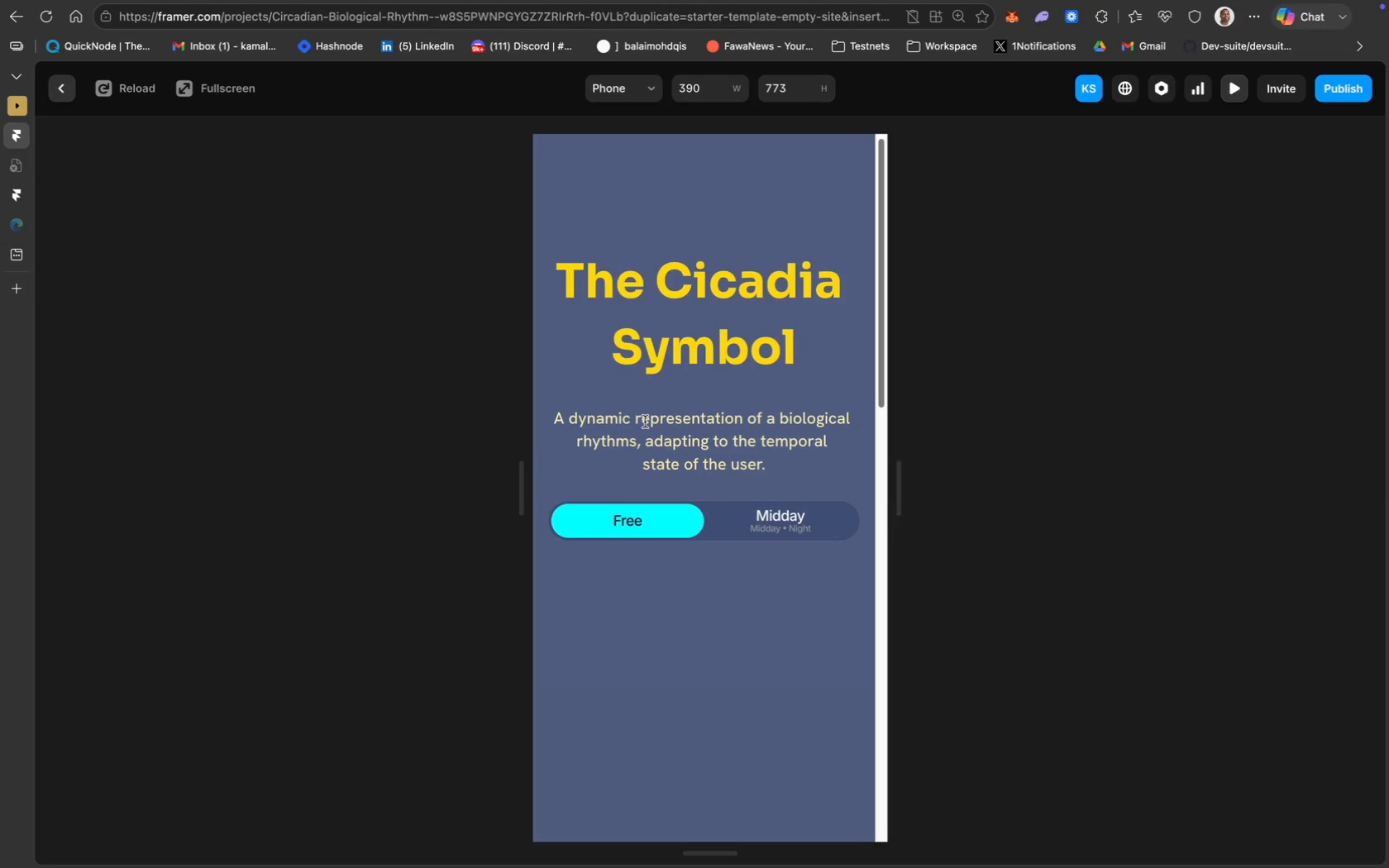 
left_click([737, 513])
 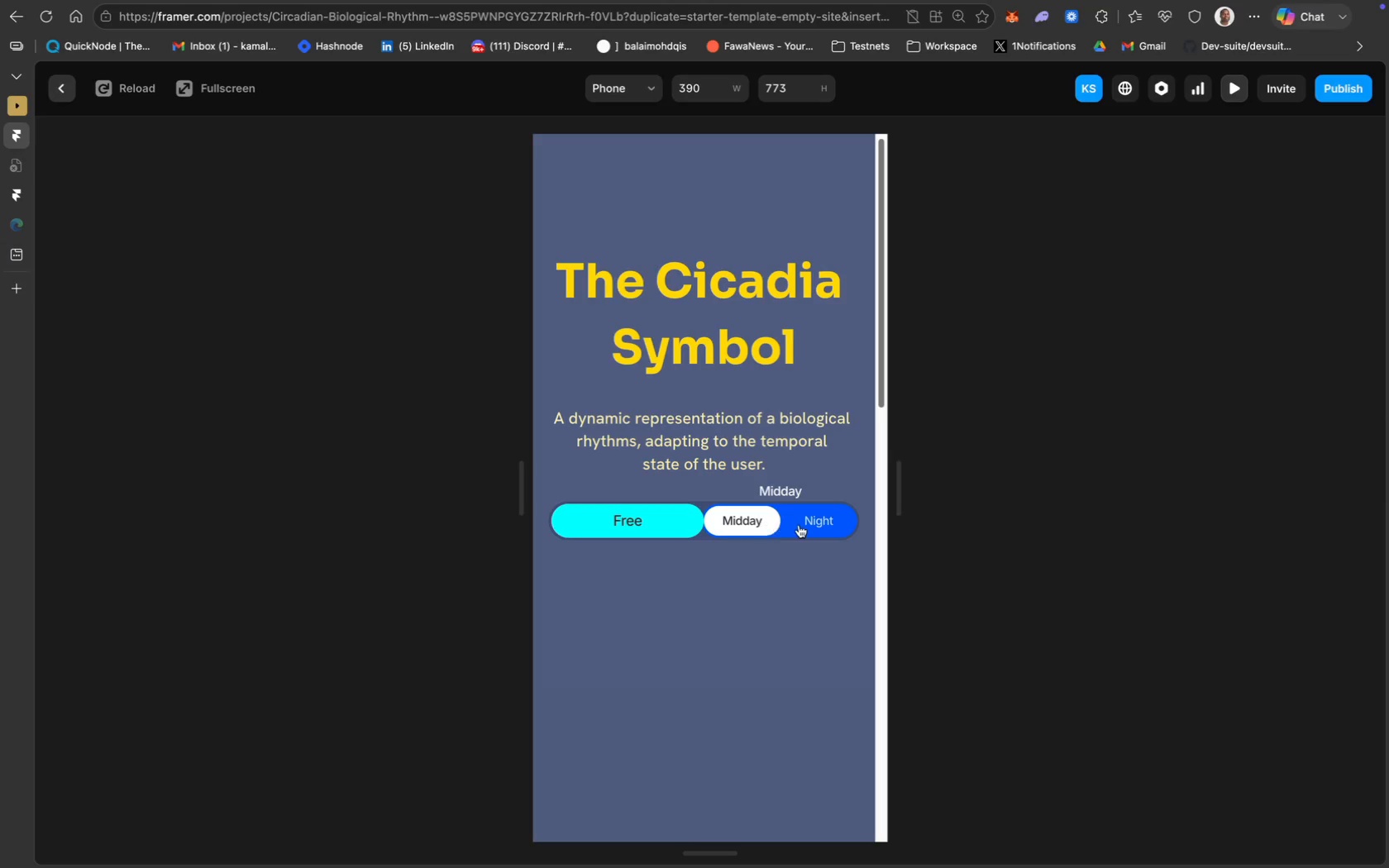 
left_click([803, 525])
 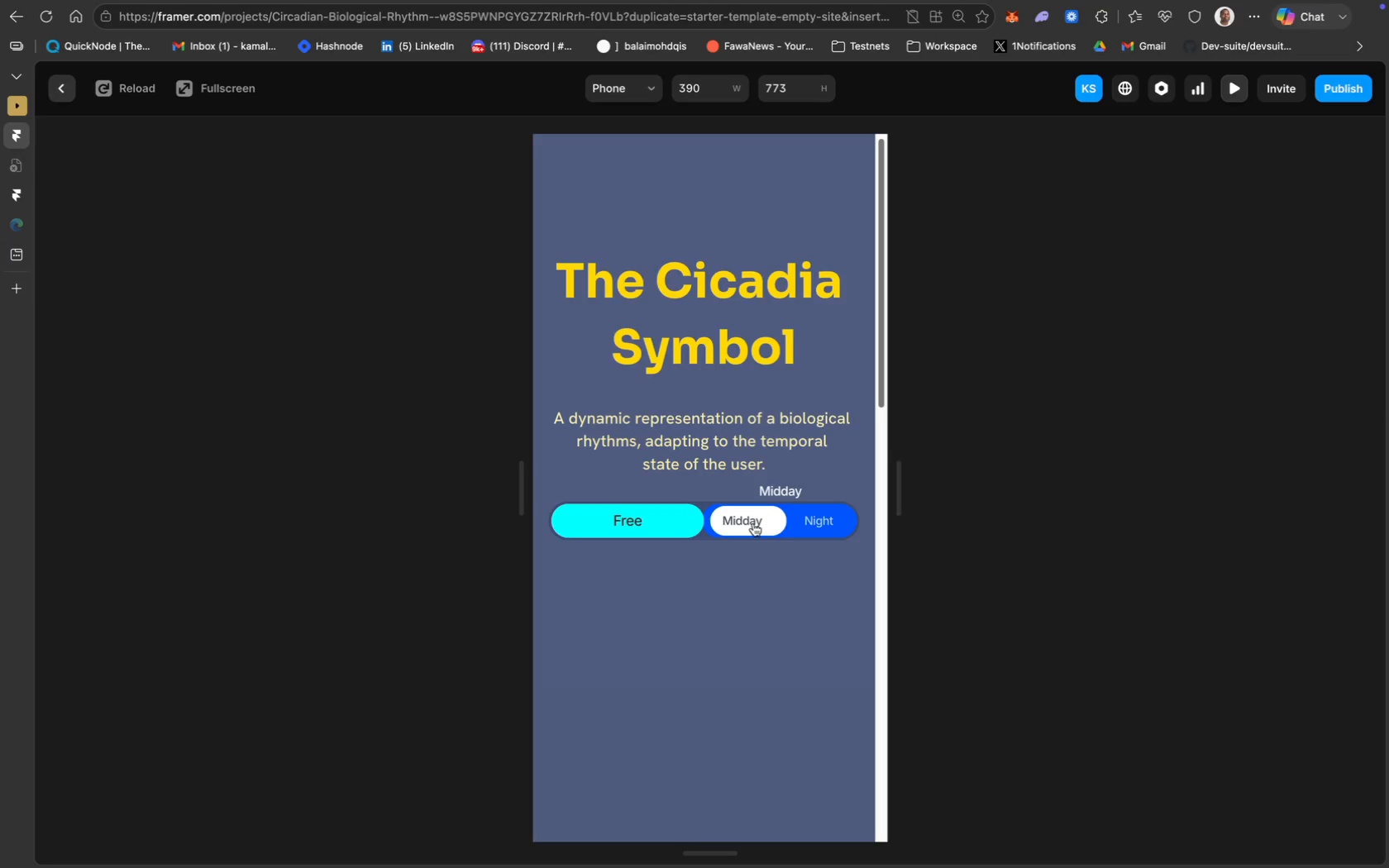 
left_click([679, 517])
 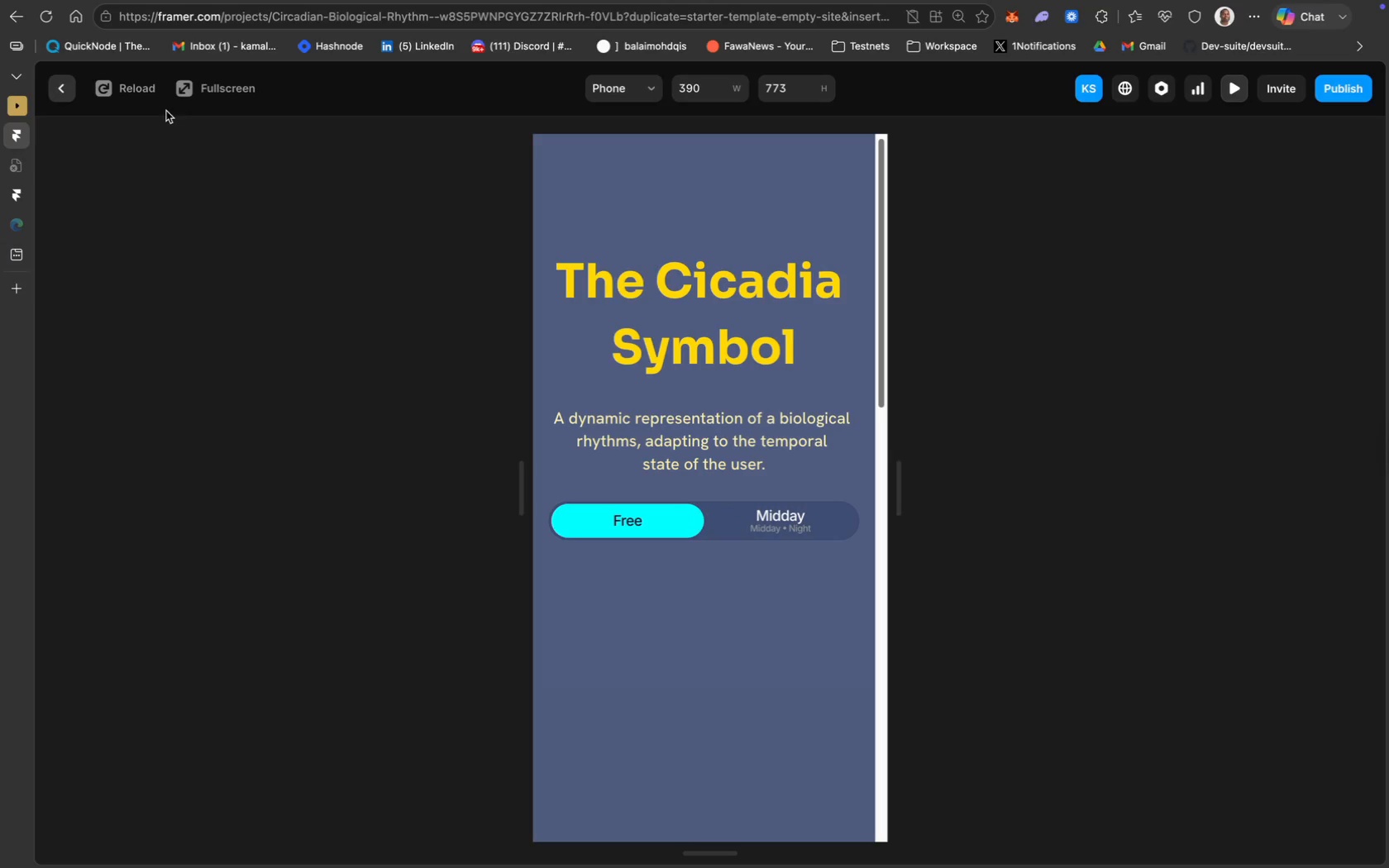 
left_click([65, 91])
 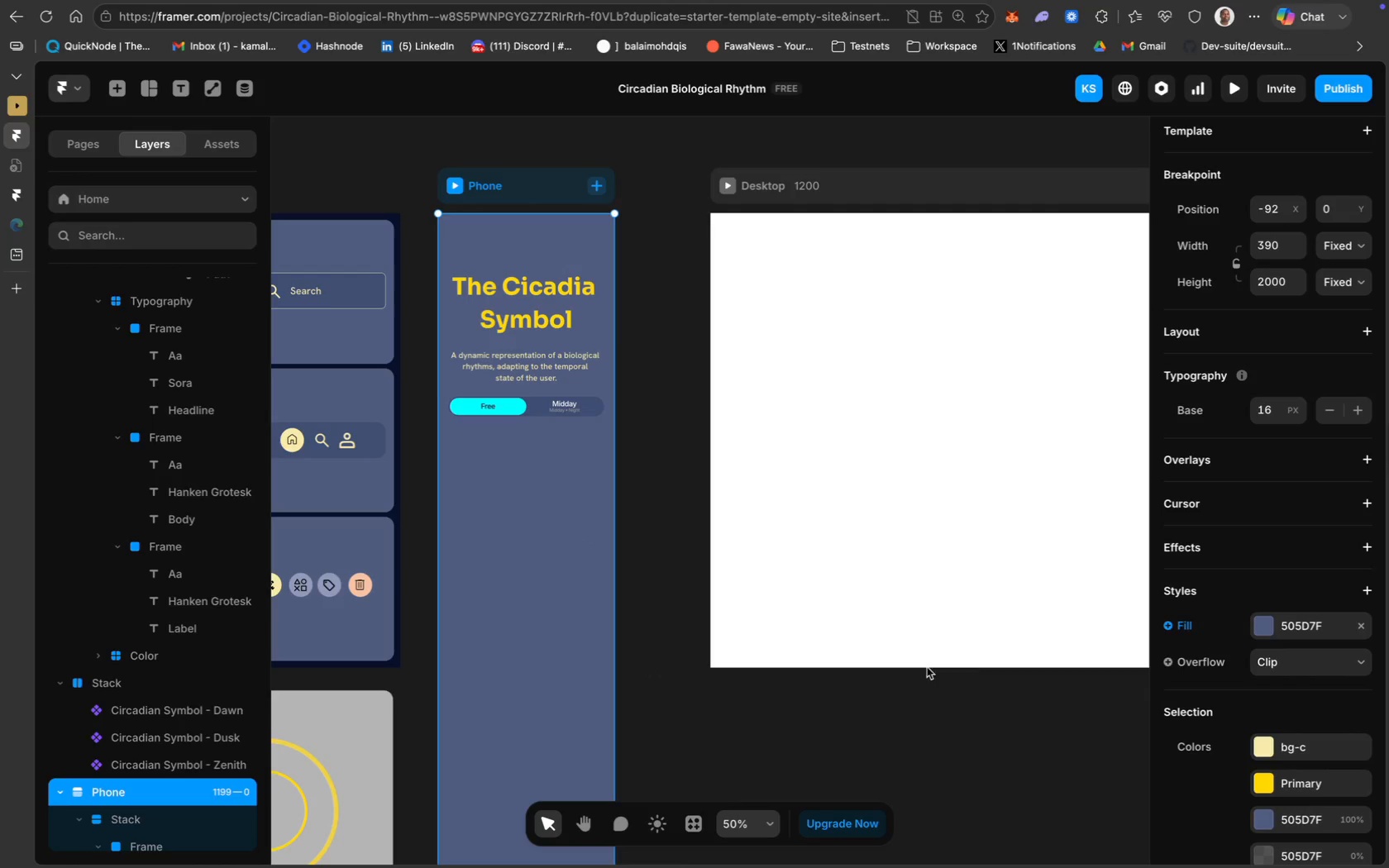 
wait(5.81)
 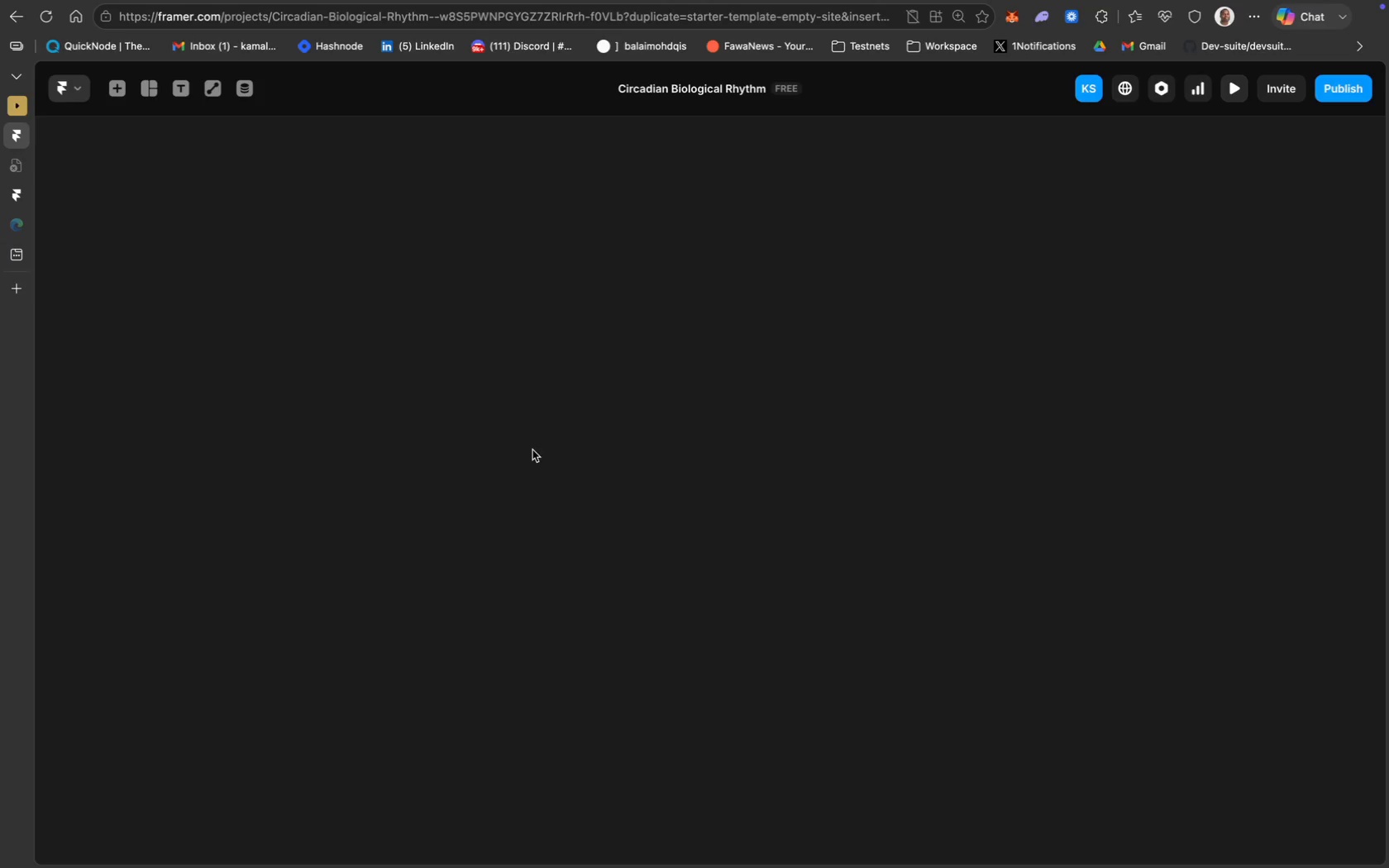 
scroll: coordinate [1331, 729], scroll_direction: down, amount: 54.0
 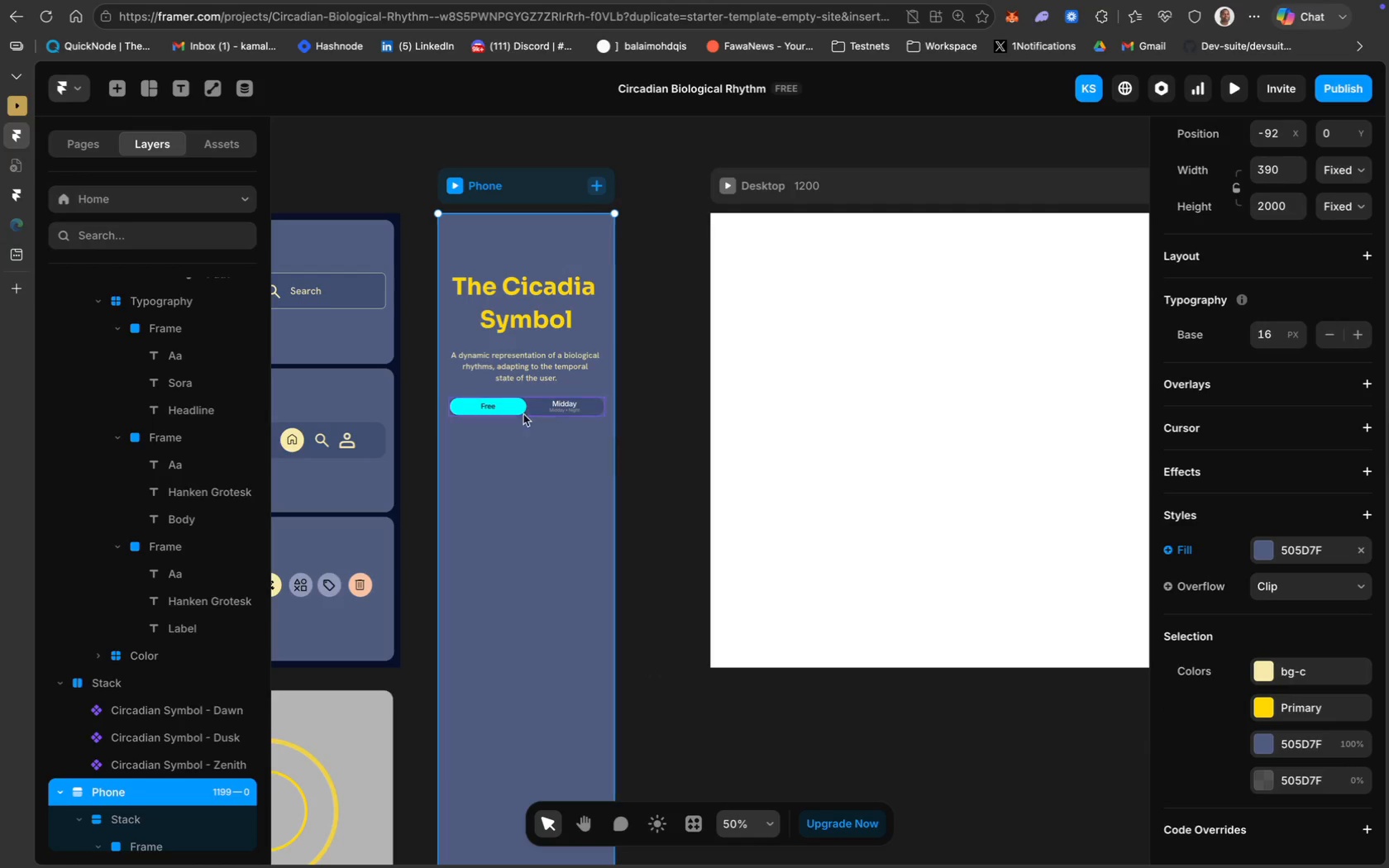 
left_click([516, 413])
 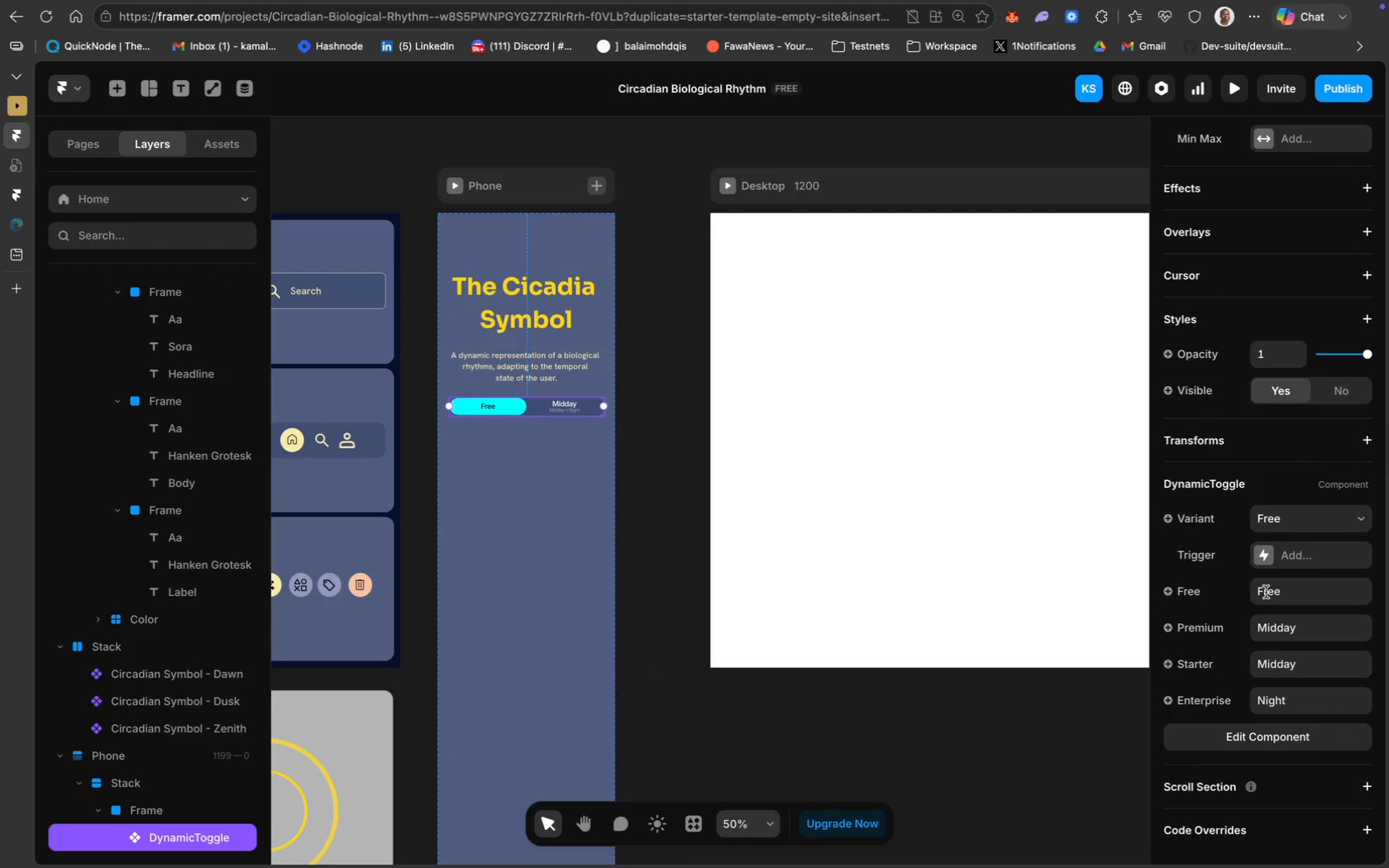 
left_click([1241, 595])
 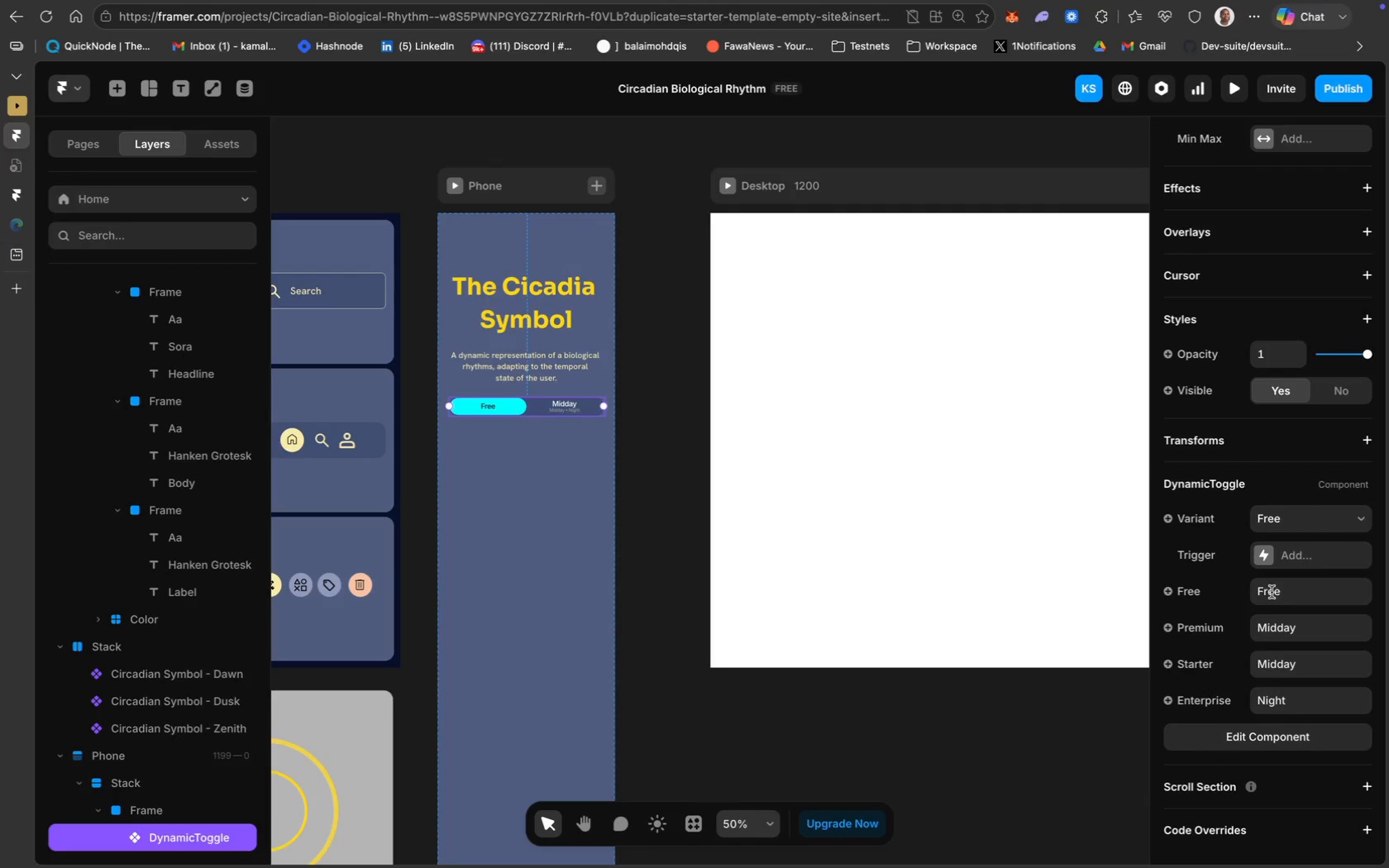 
type(Morning)
 